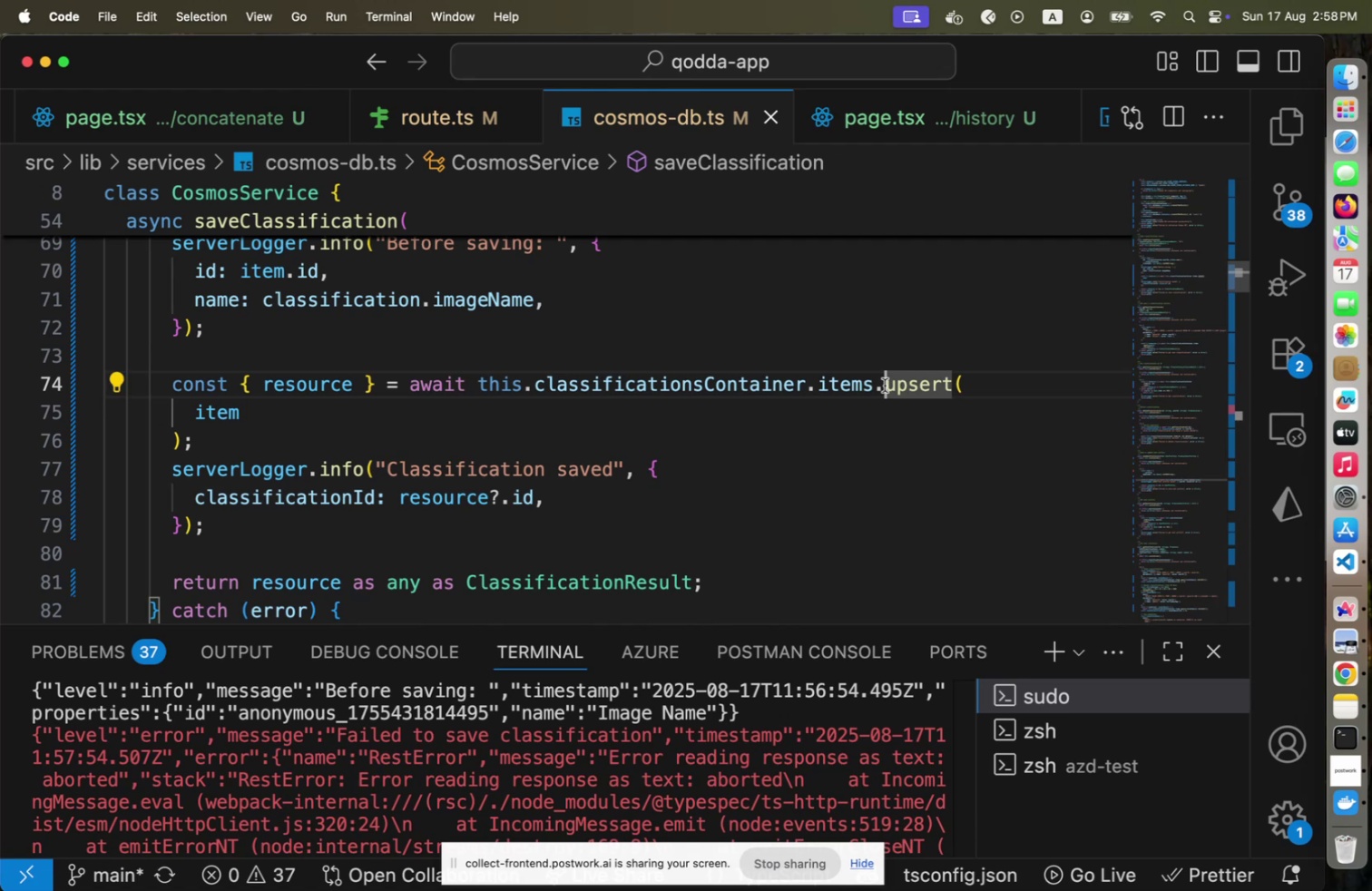 
hold_key(key=ArrowRight, duration=0.83)
 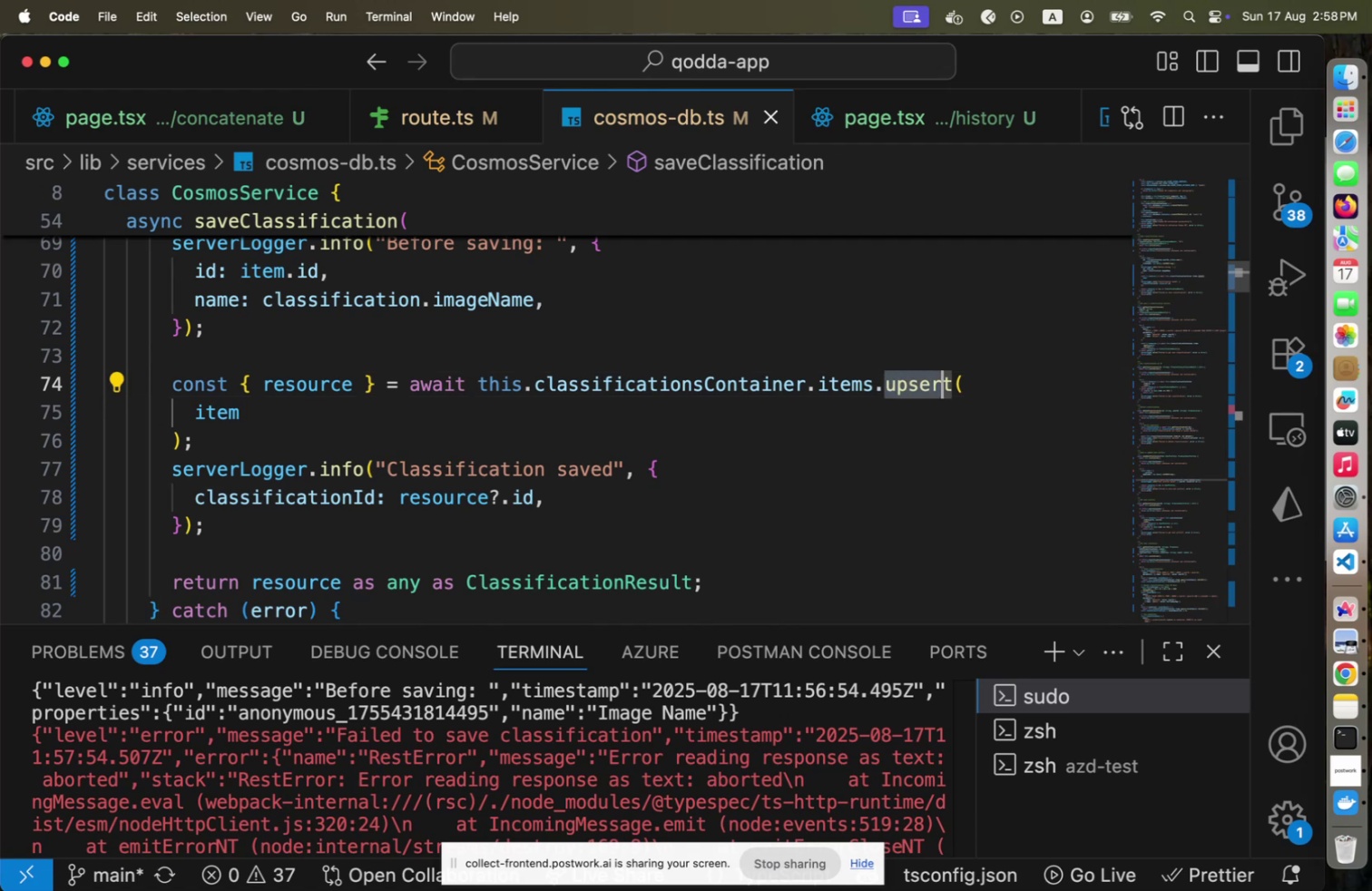 
key(Shift+ArrowRight)
 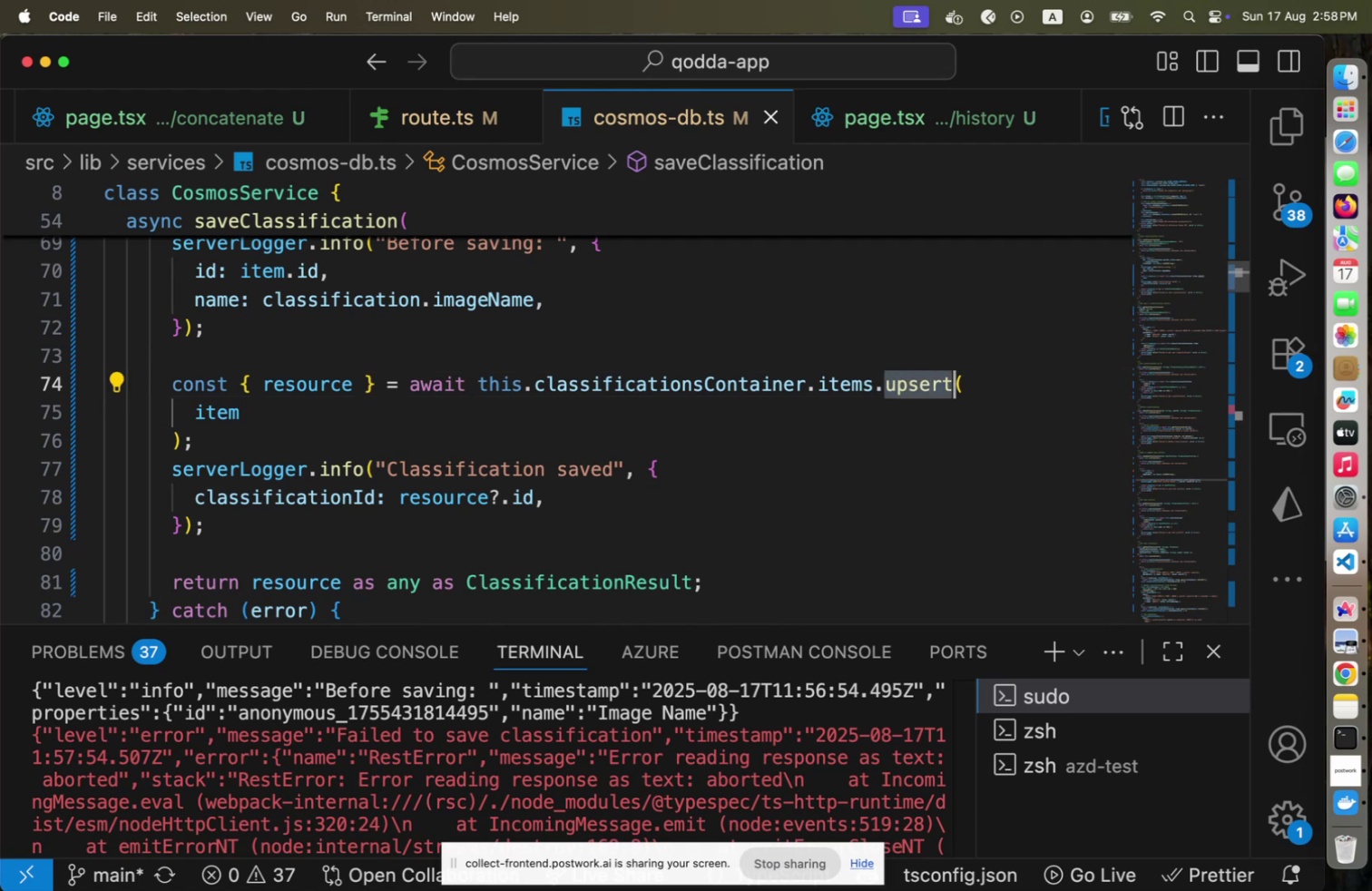 
type(create)
 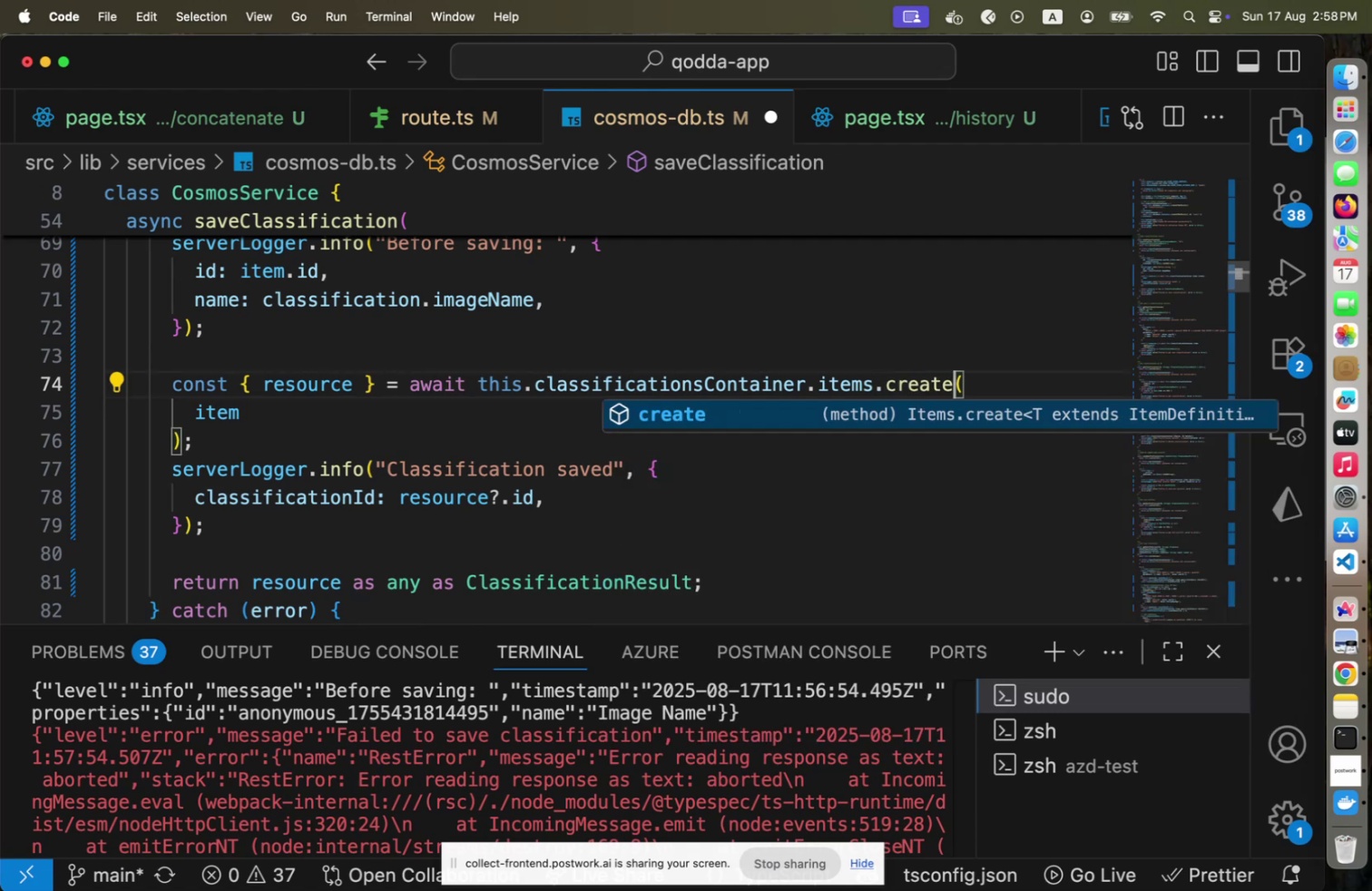 
key(ArrowRight)
 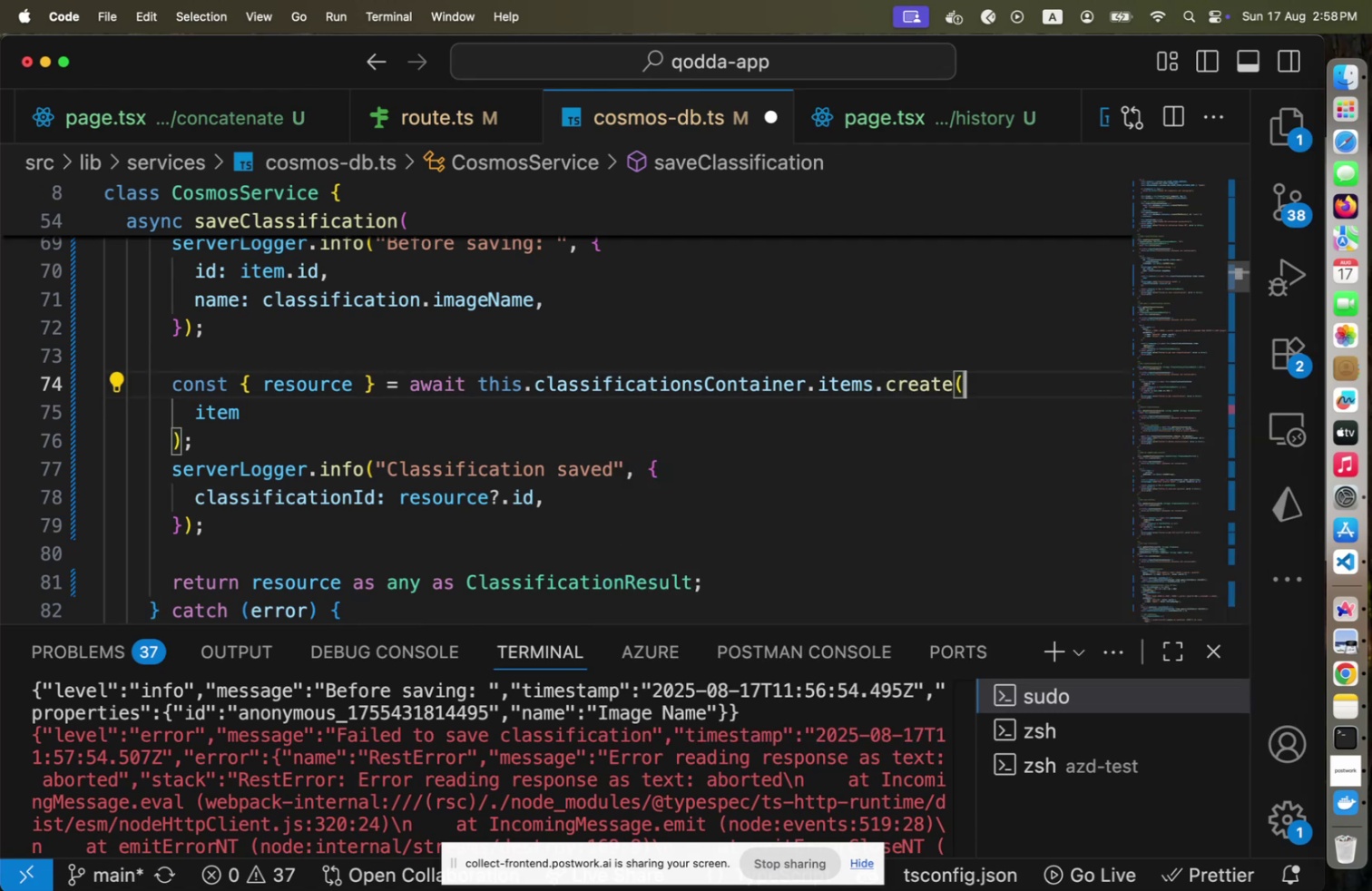 
key(ArrowDown)
 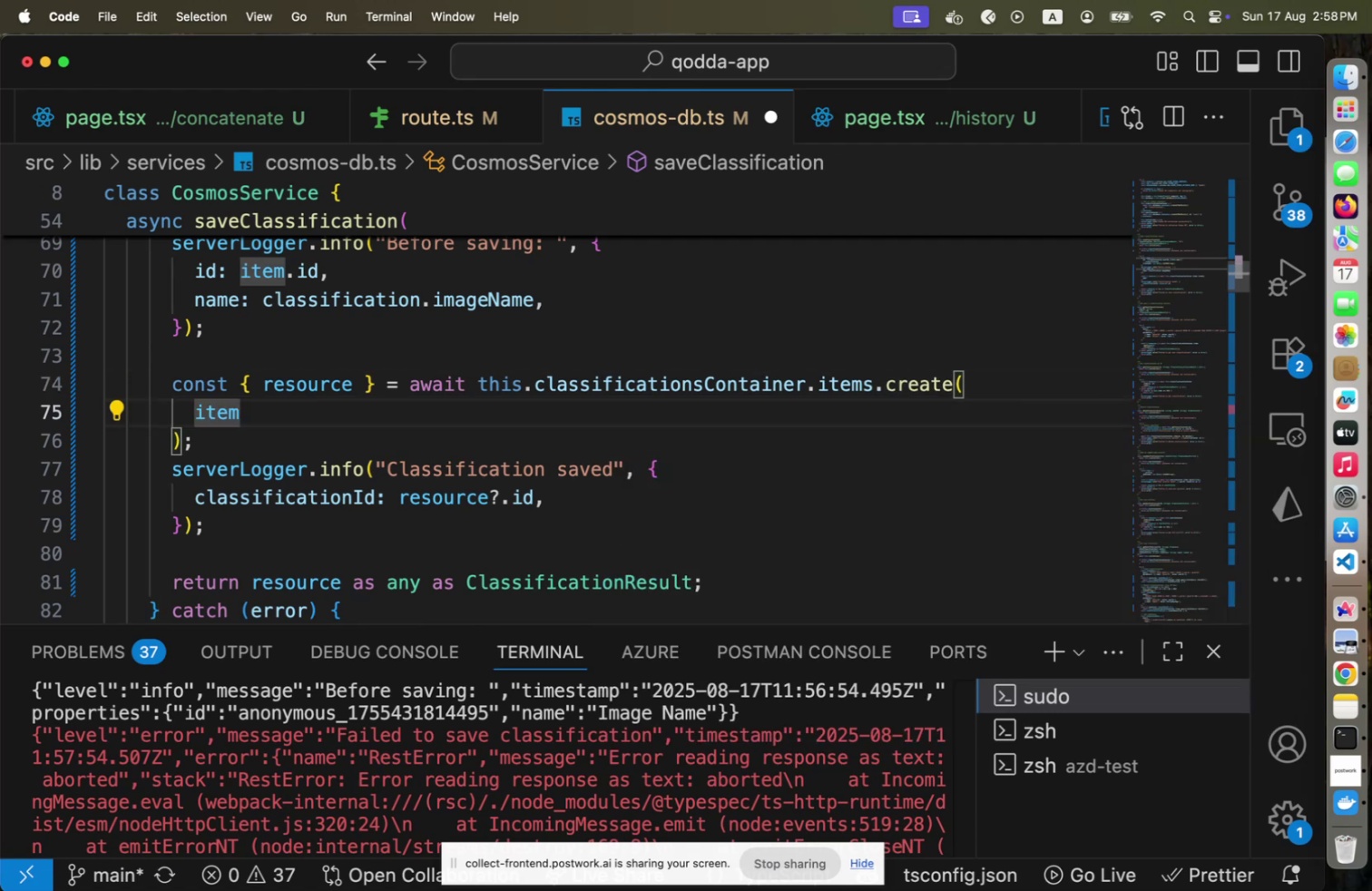 
key(Shift+Home)
 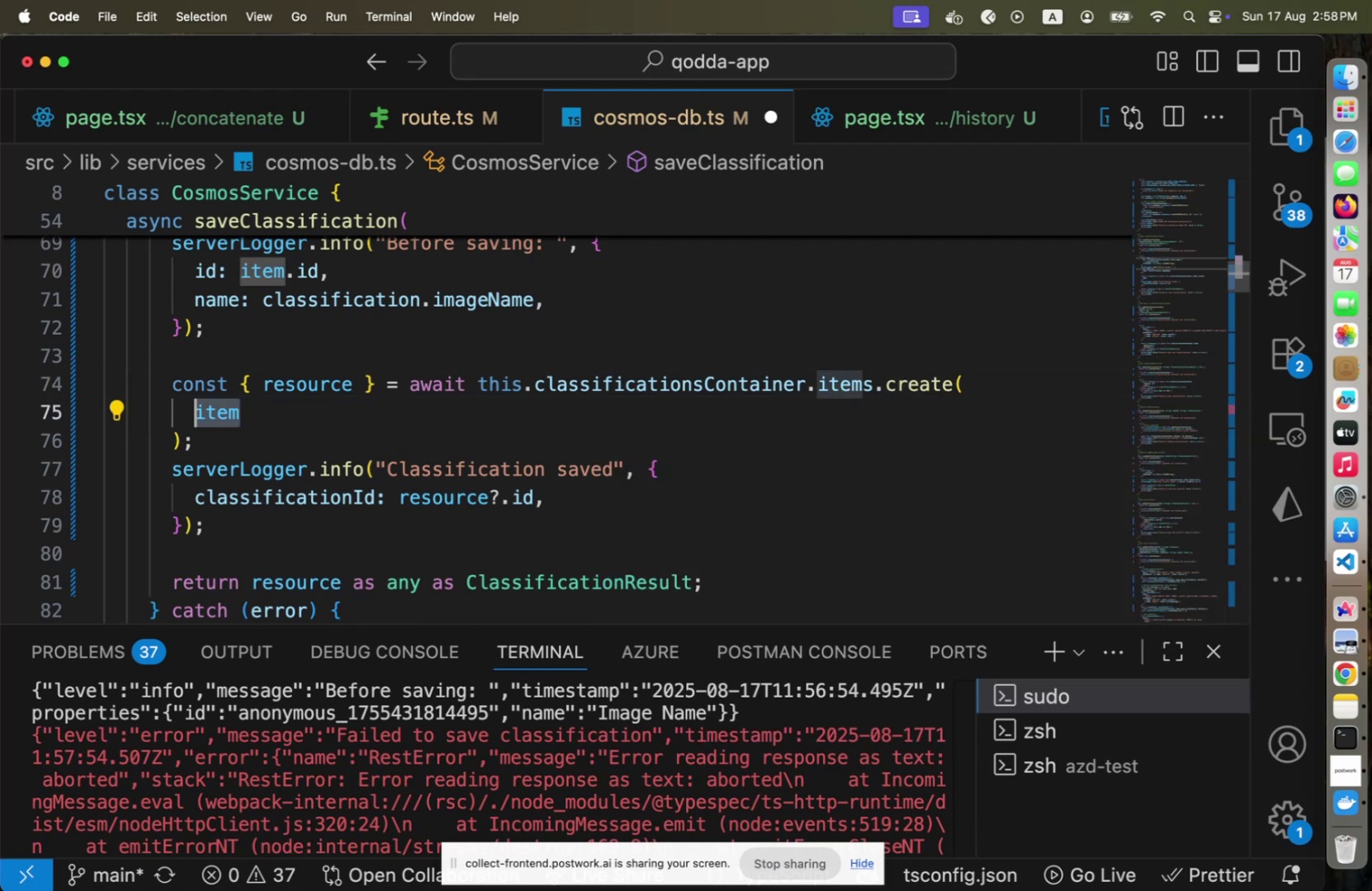 
key(ArrowDown)
 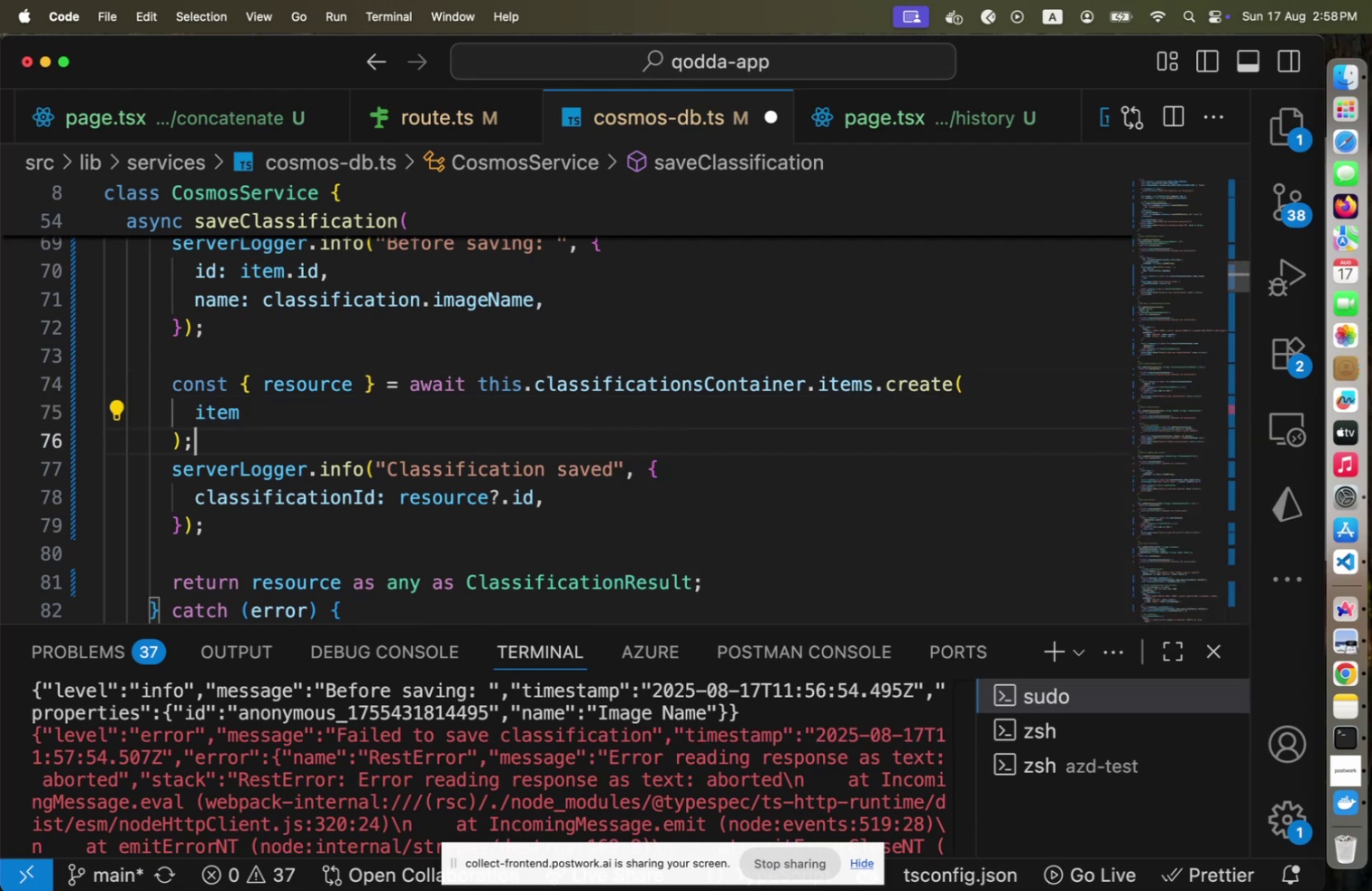 
key(ArrowDown)
 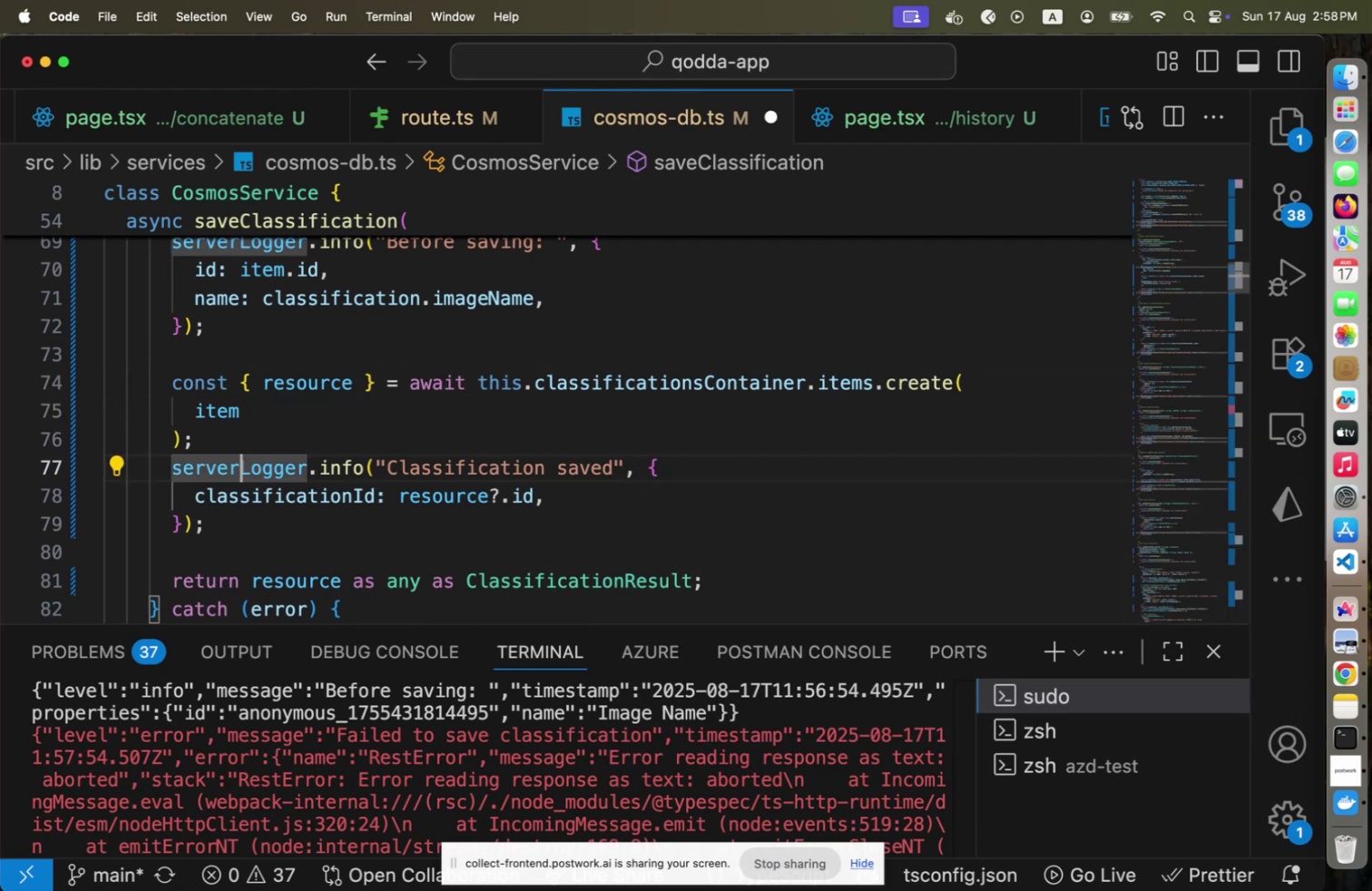 
key(ArrowDown)
 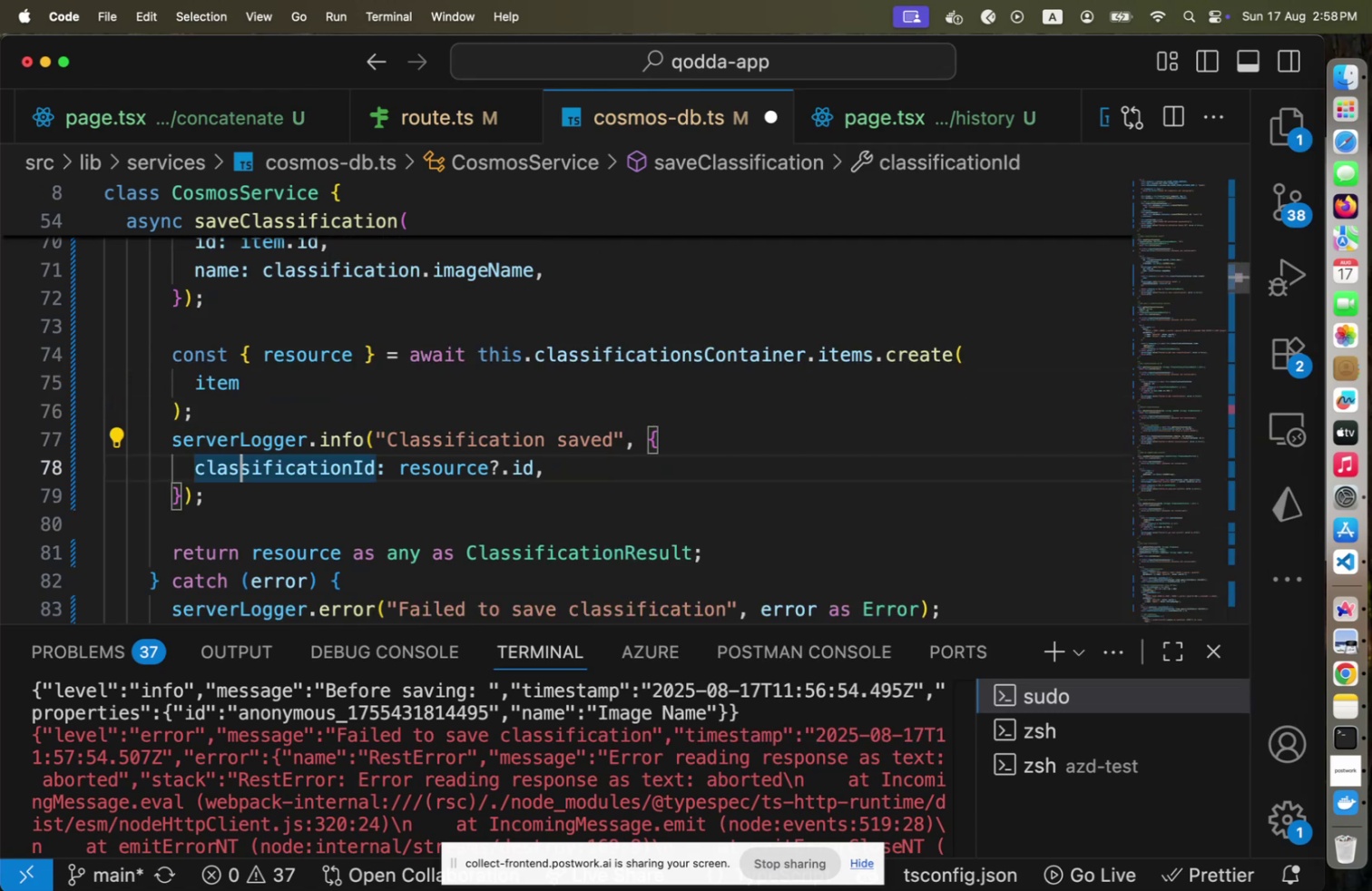 
key(ArrowDown)
 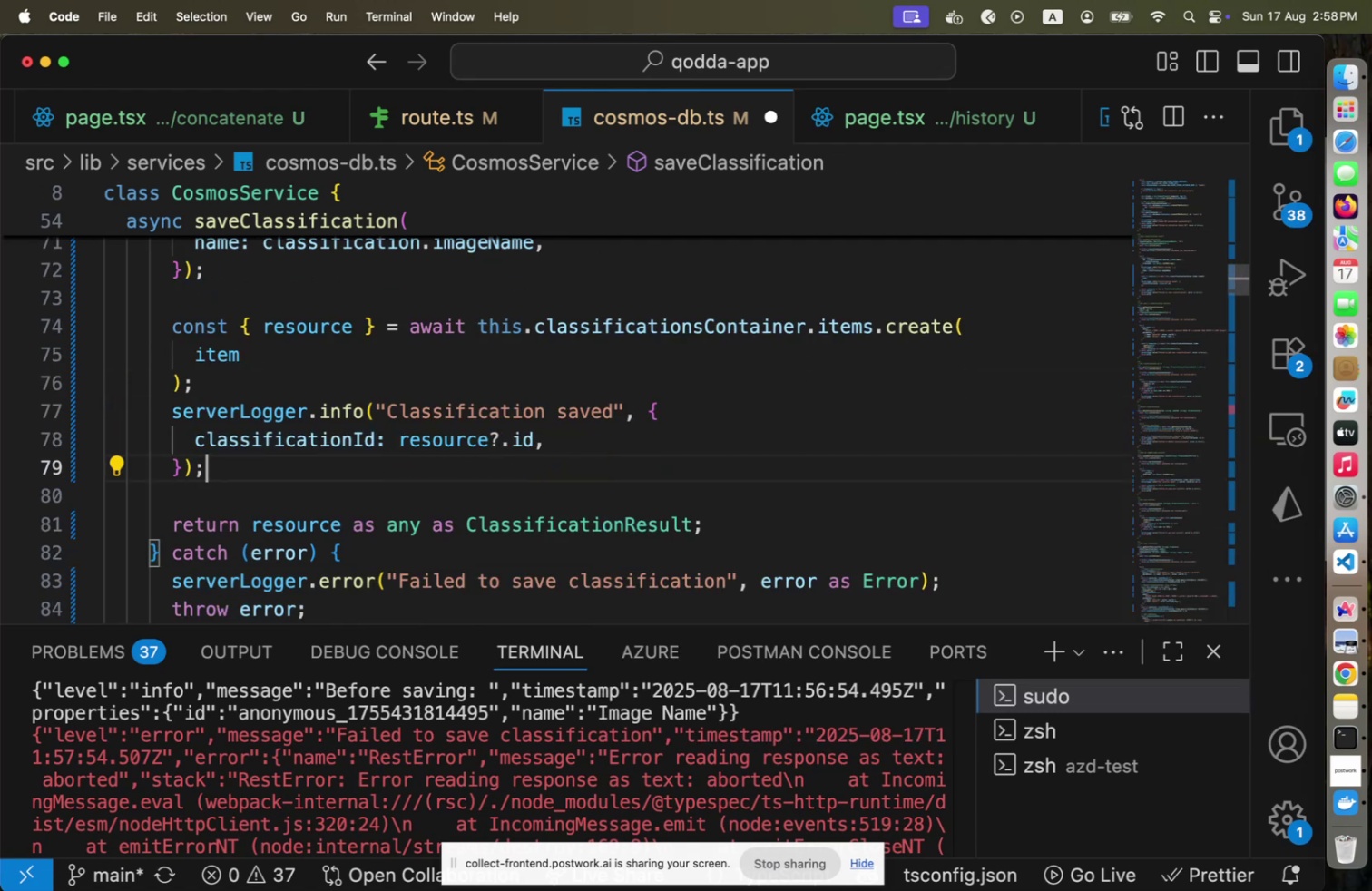 
key(Meta+CommandLeft)
 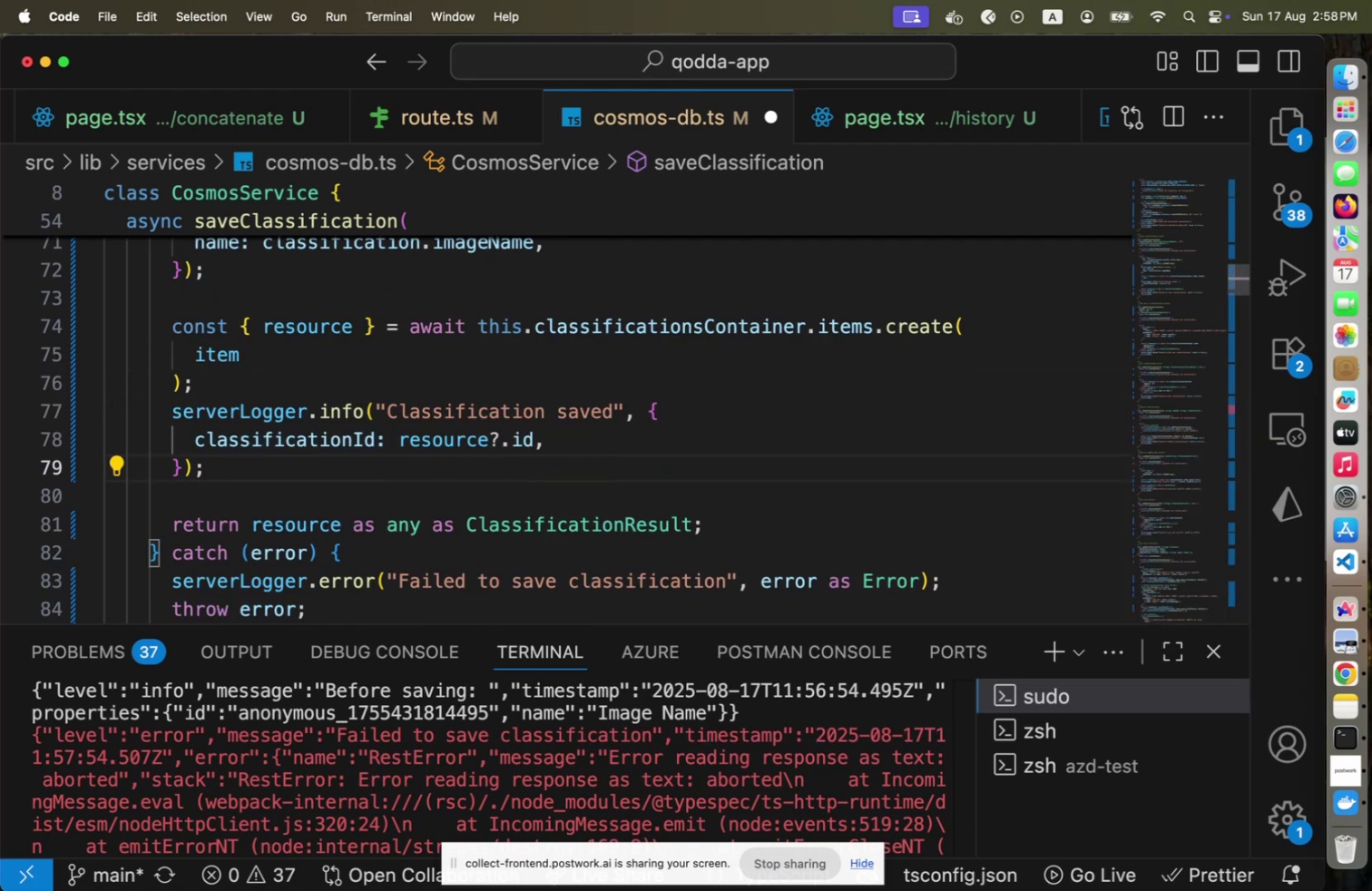 
key(Meta+S)
 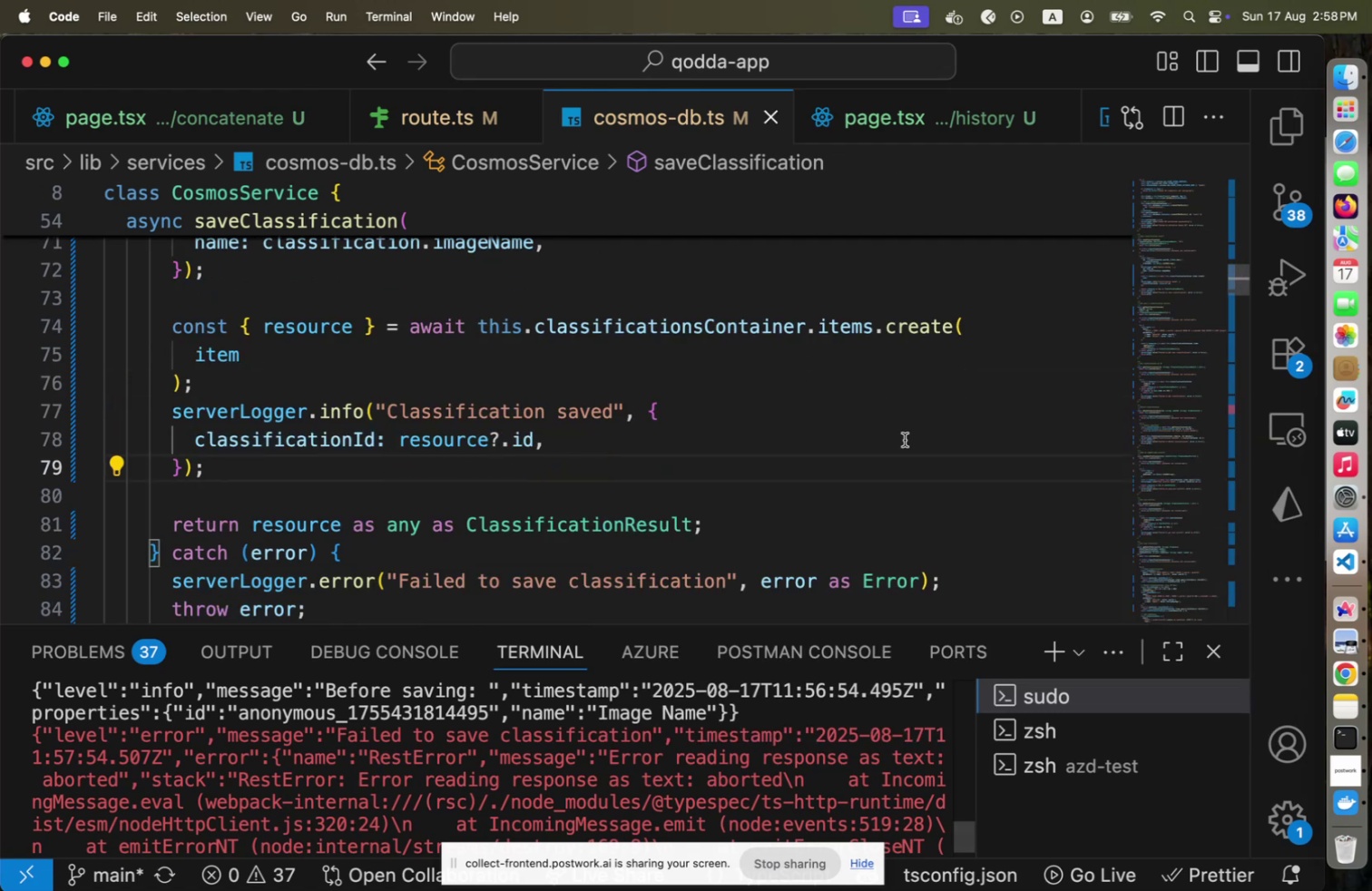 
key(Meta+CommandLeft)
 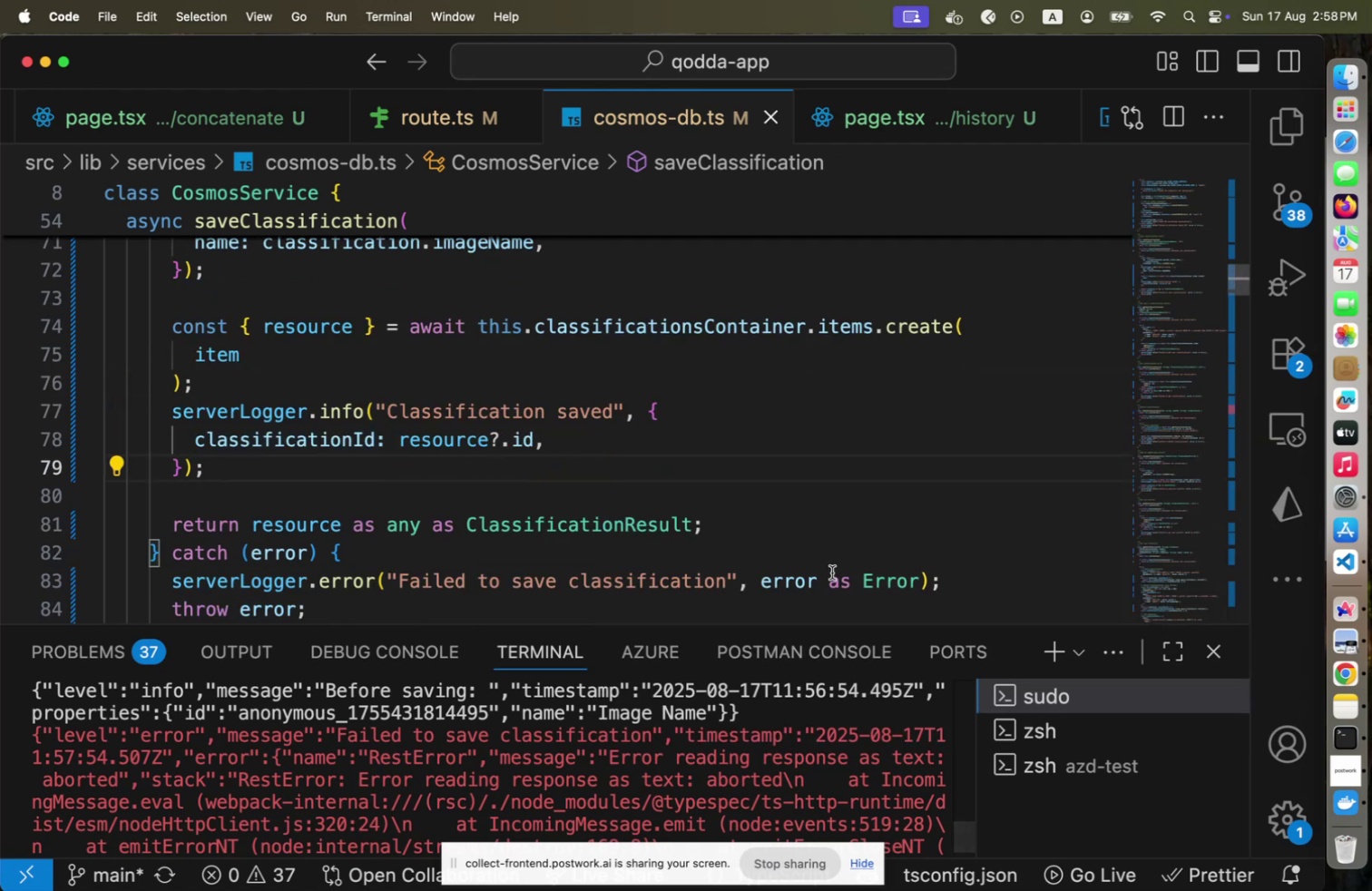 
key(Meta+Tab)
 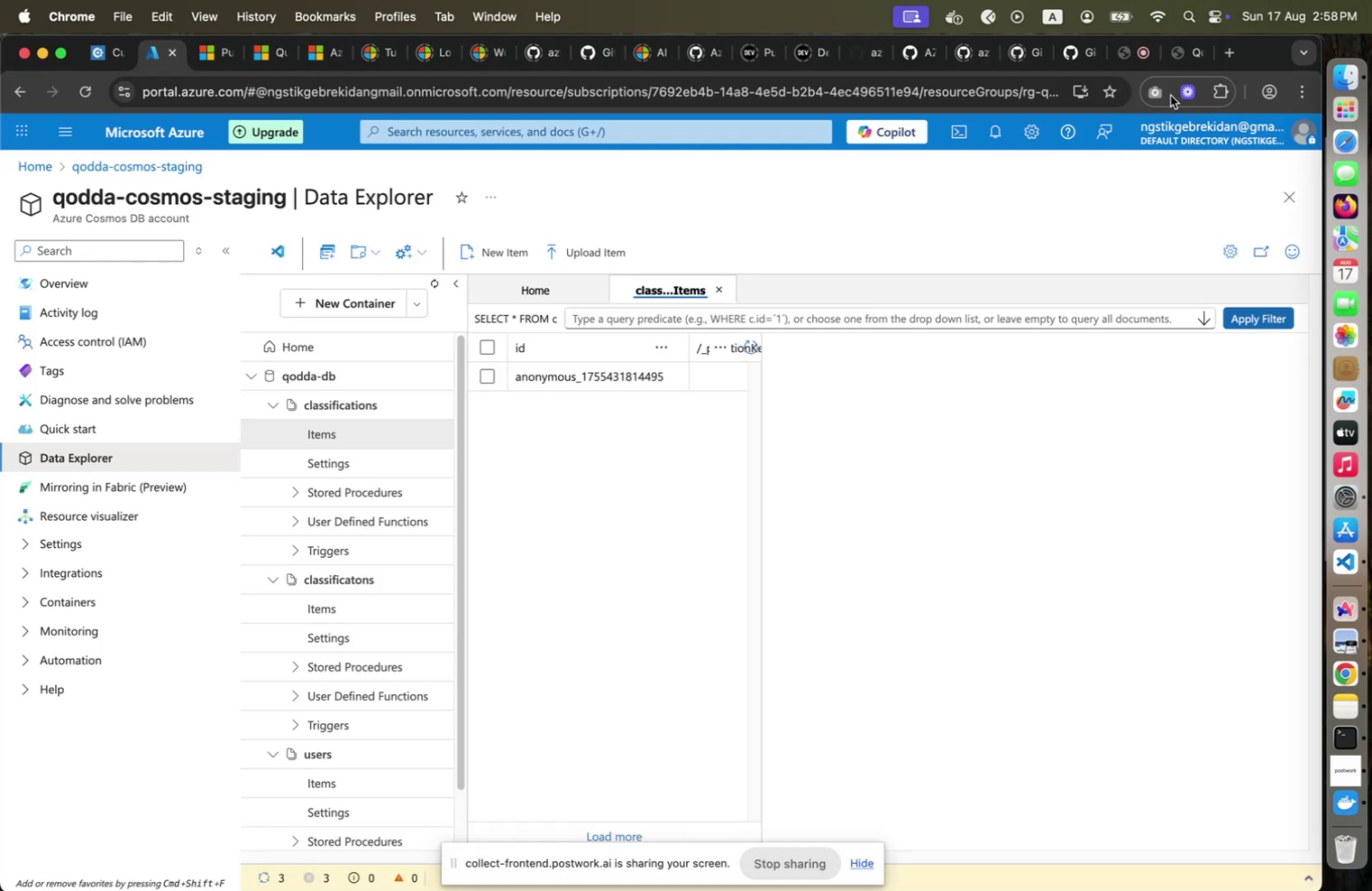 
left_click([1177, 63])
 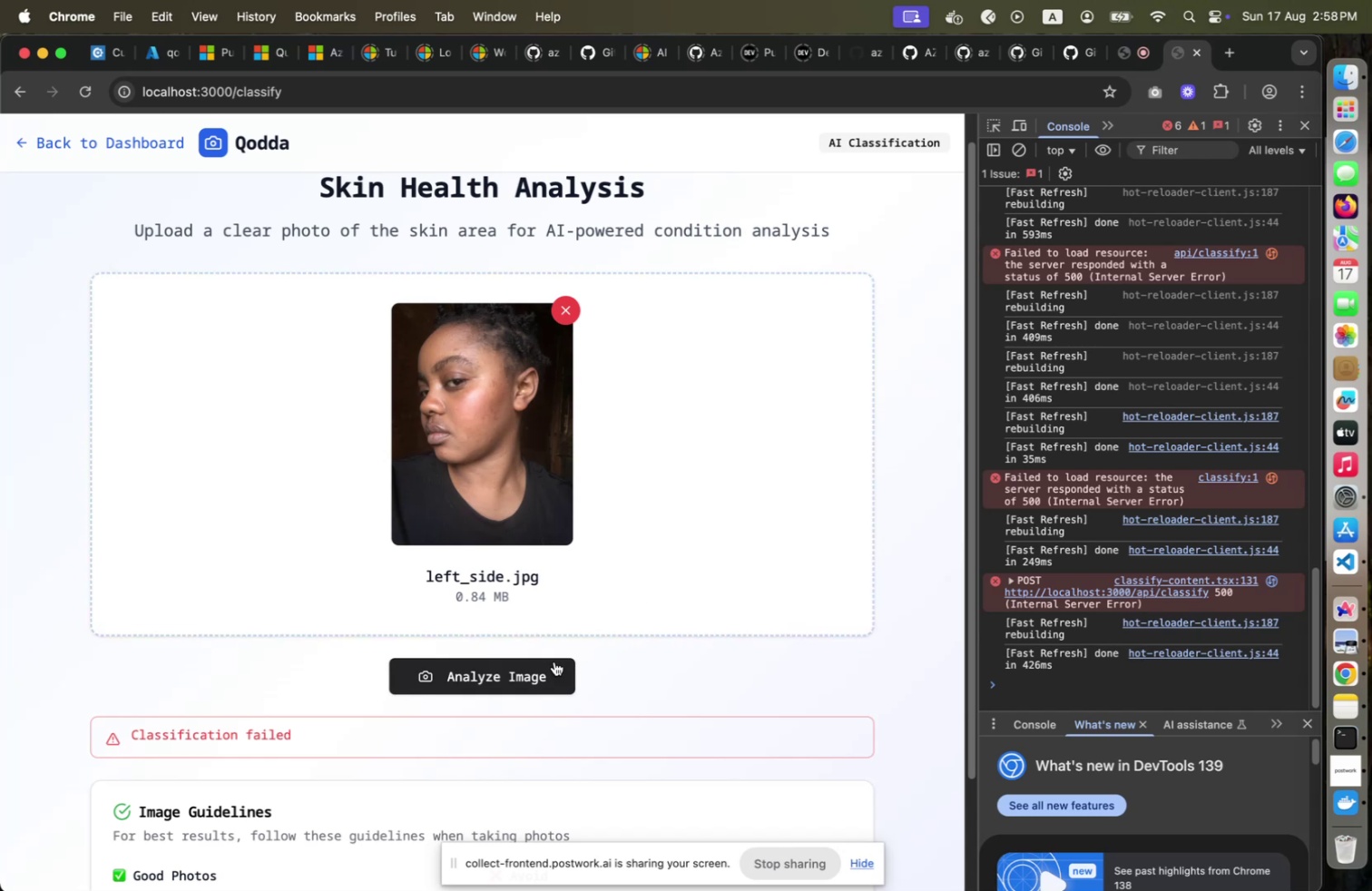 
left_click([512, 685])
 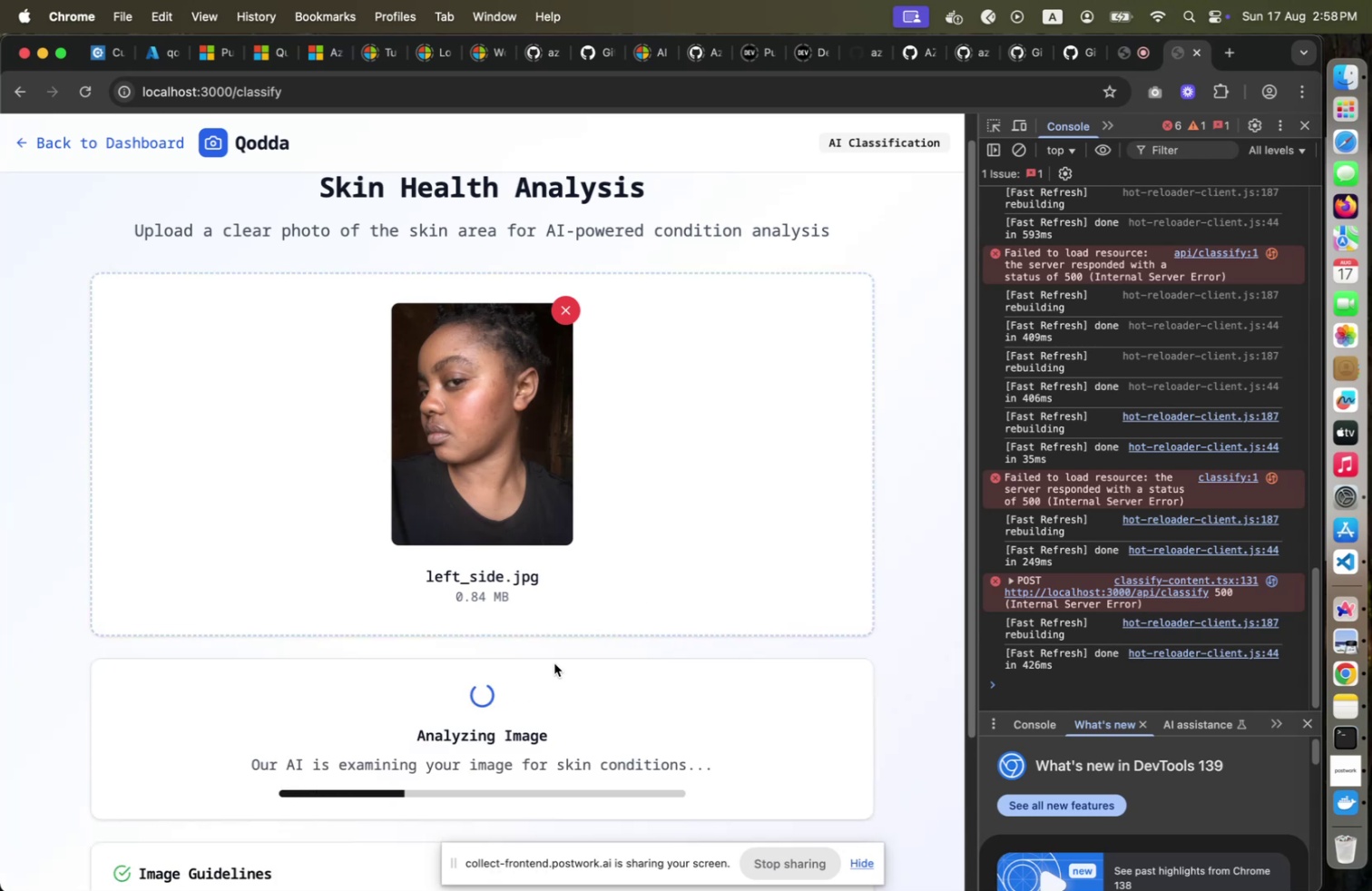 
key(Meta+CommandLeft)
 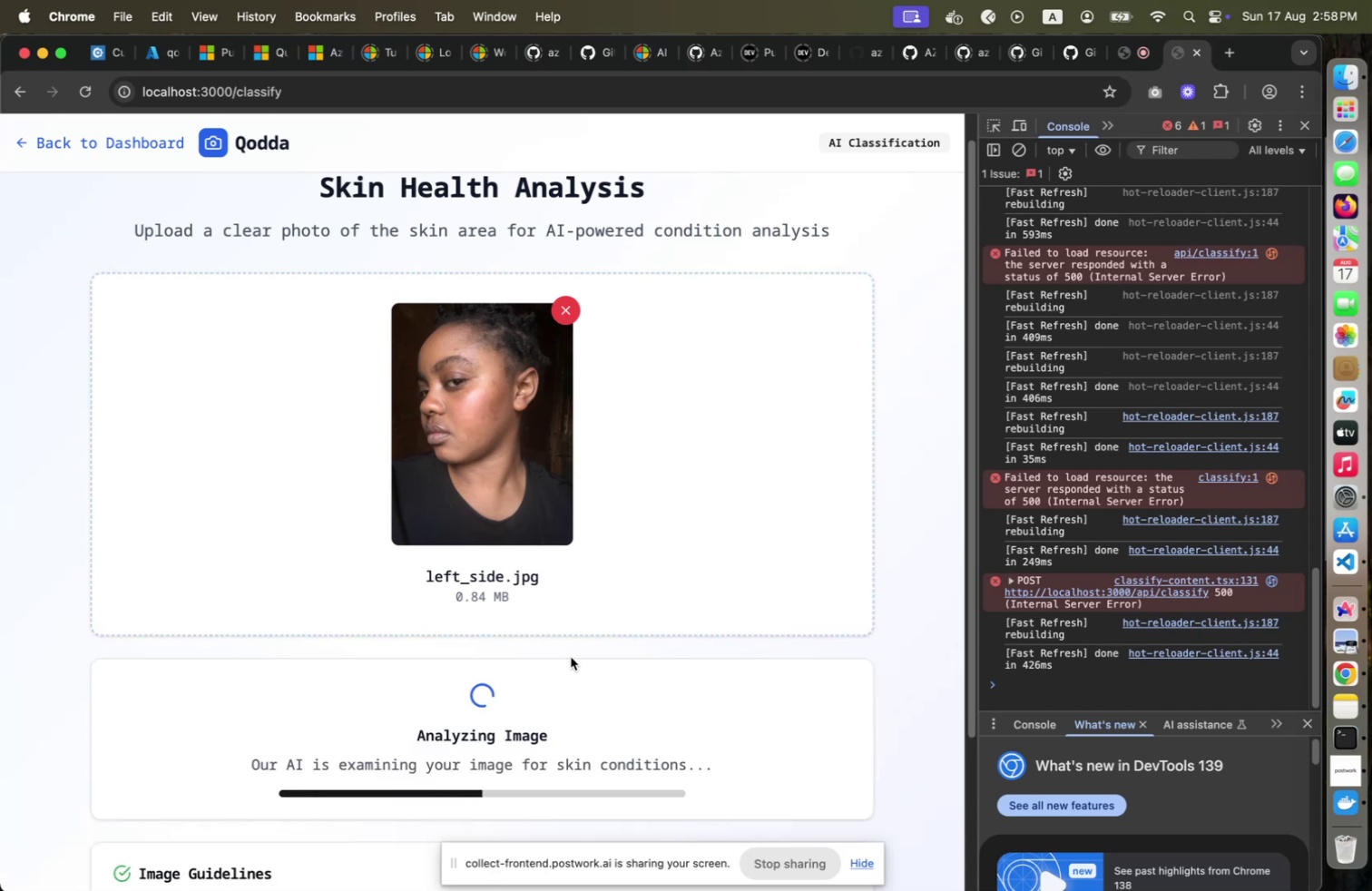 
key(Meta+Tab)
 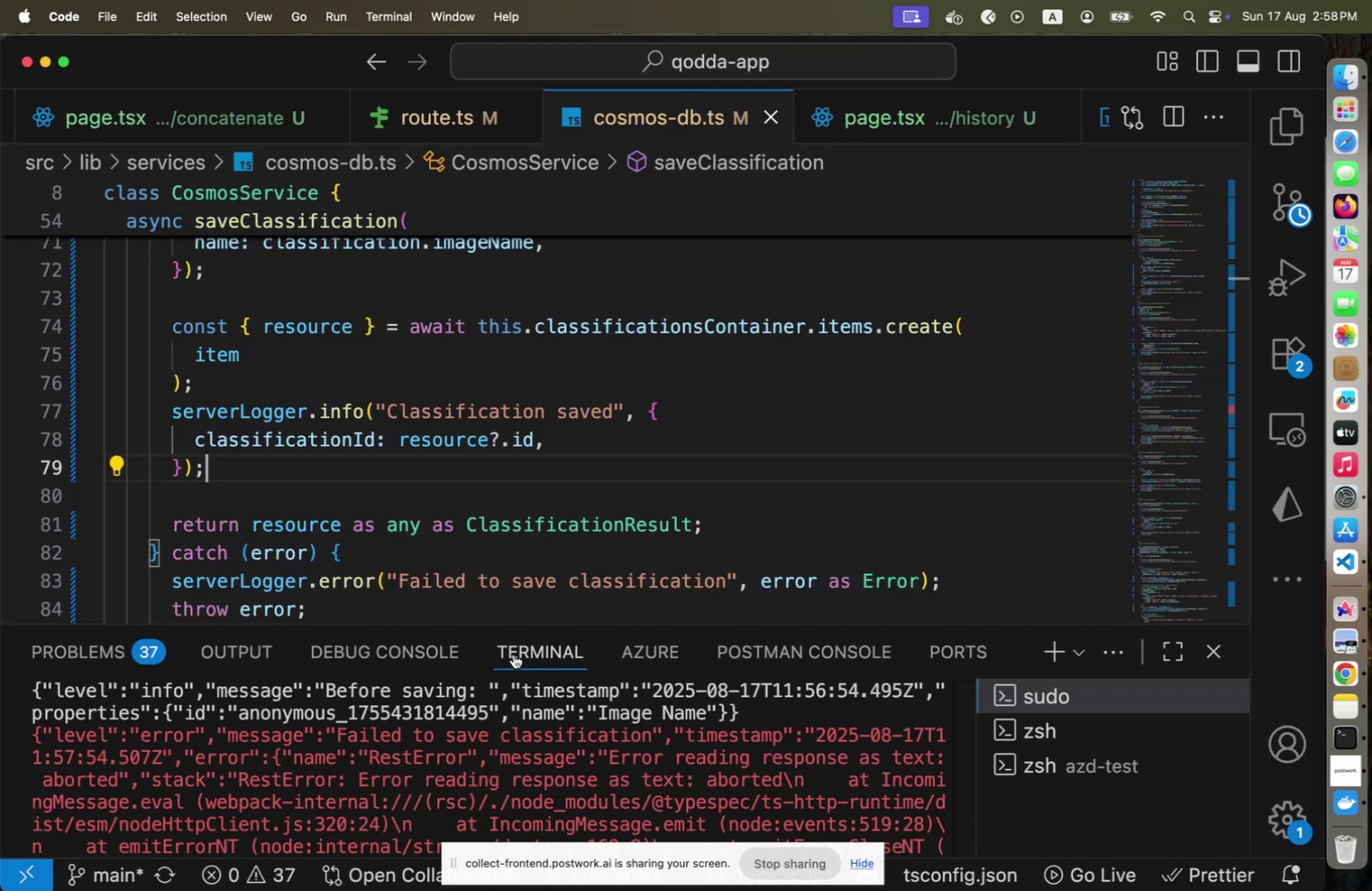 
scroll: coordinate [461, 697], scroll_direction: down, amount: 24.0
 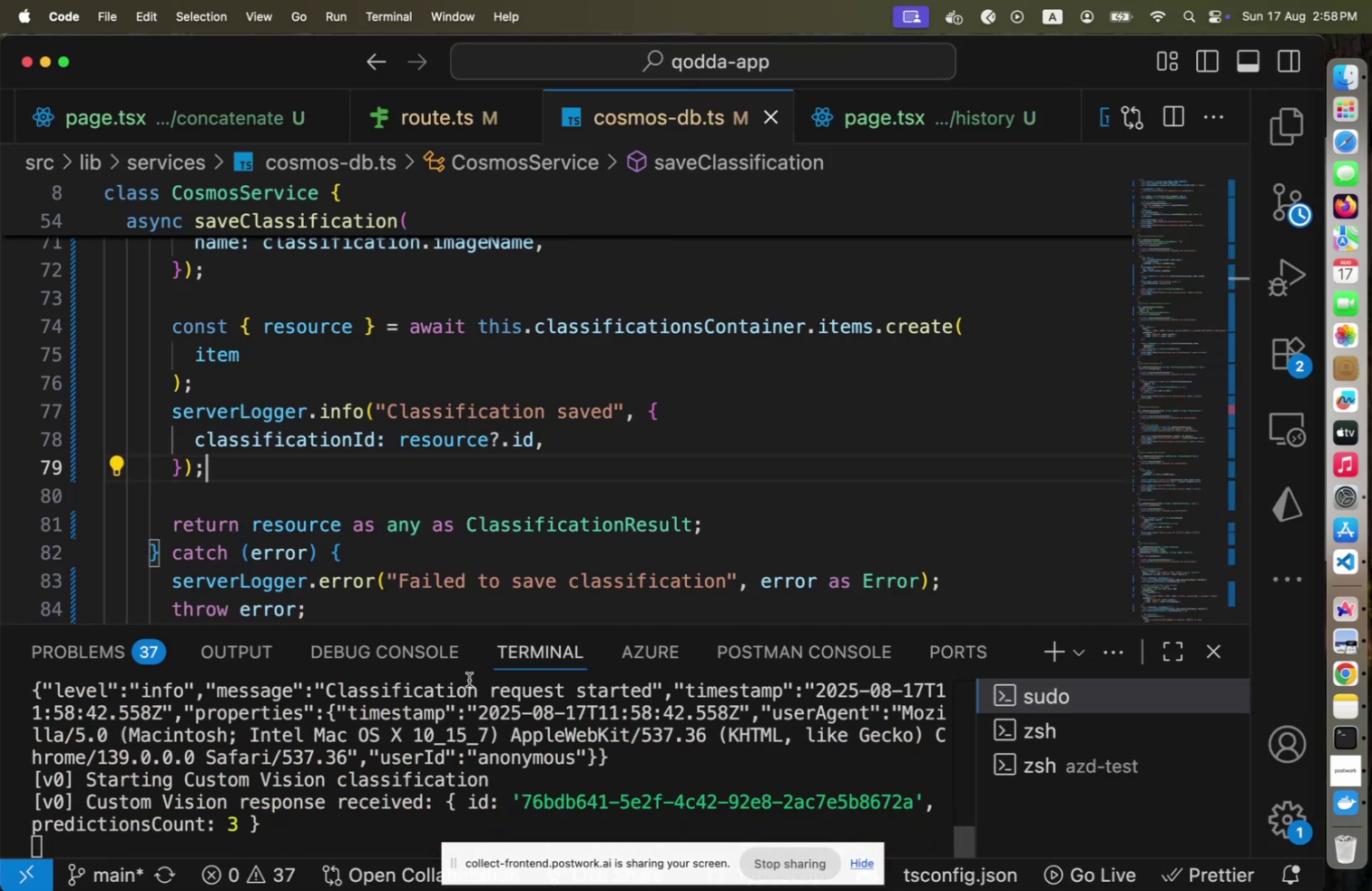 
wait(6.21)
 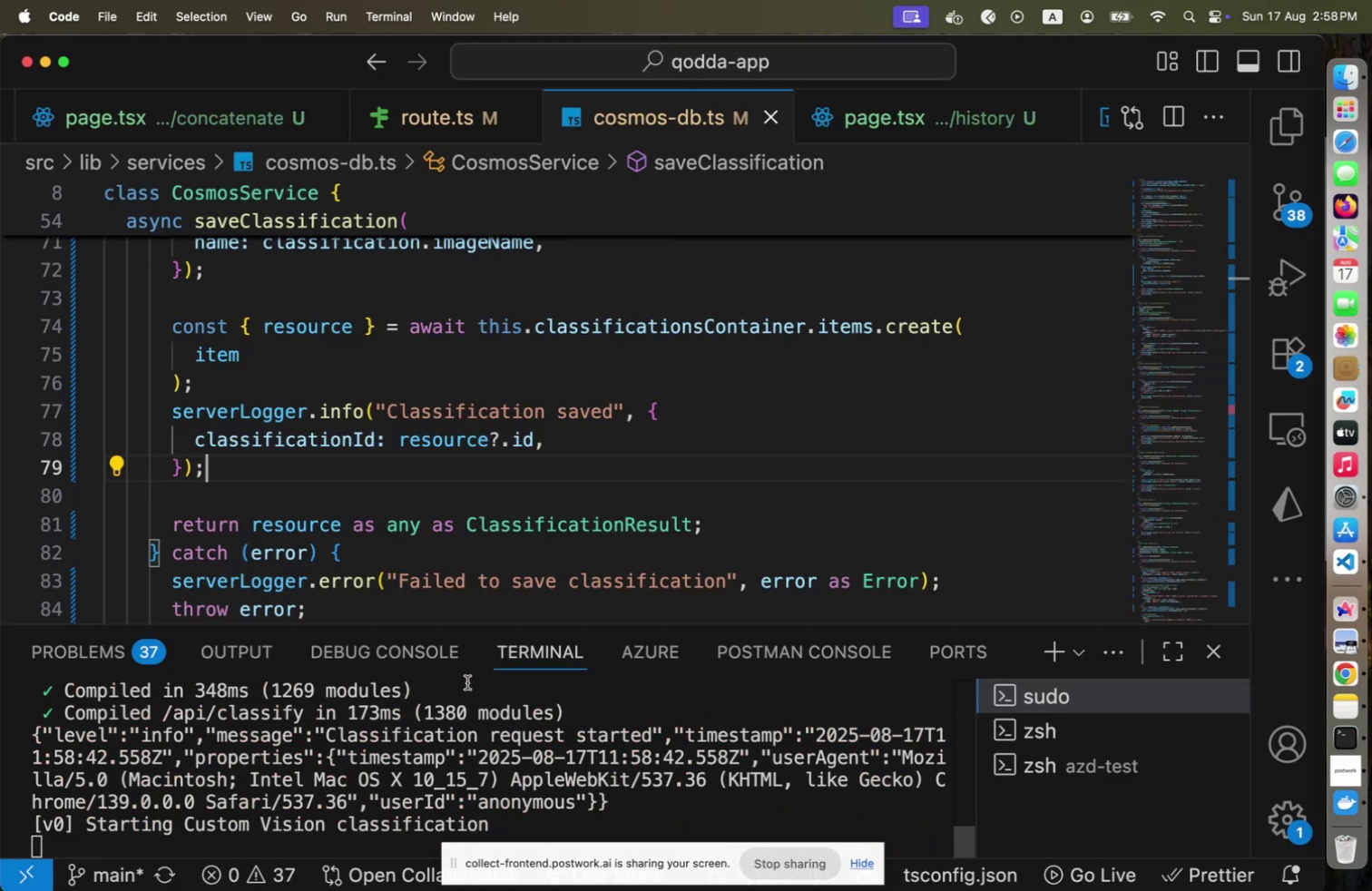 
key(Meta+CommandLeft)
 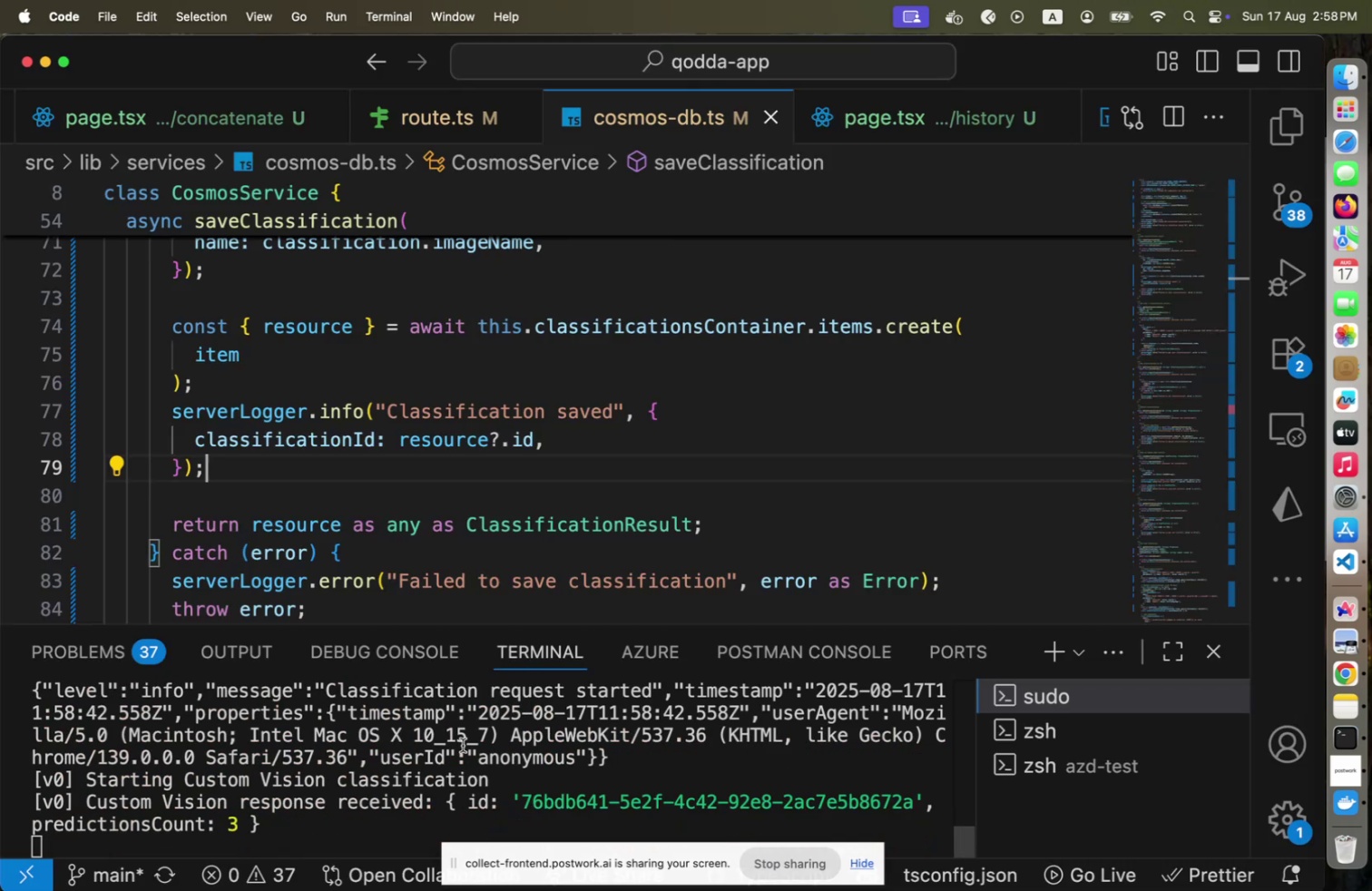 
key(Meta+Tab)
 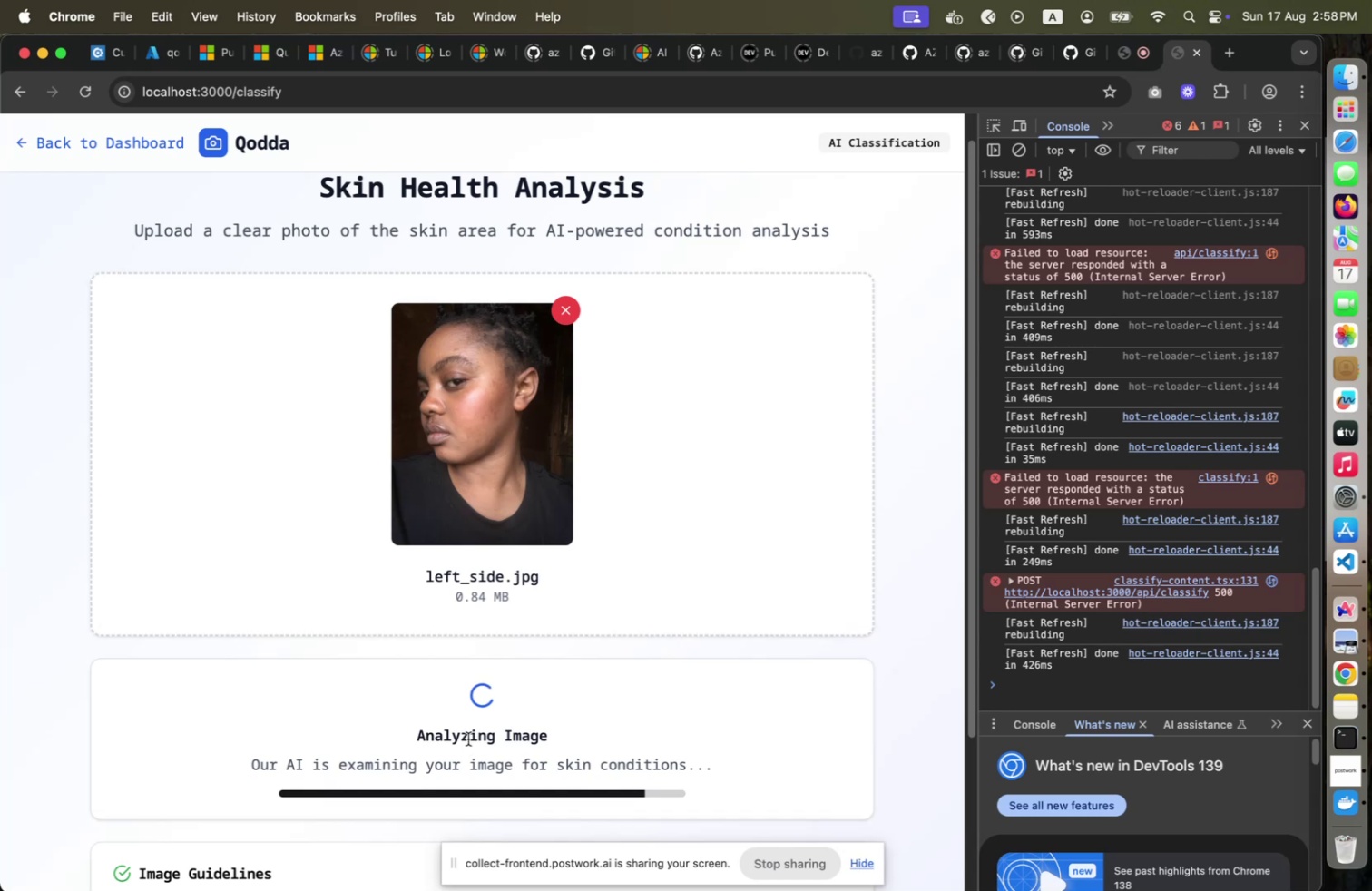 
key(Meta+CommandLeft)
 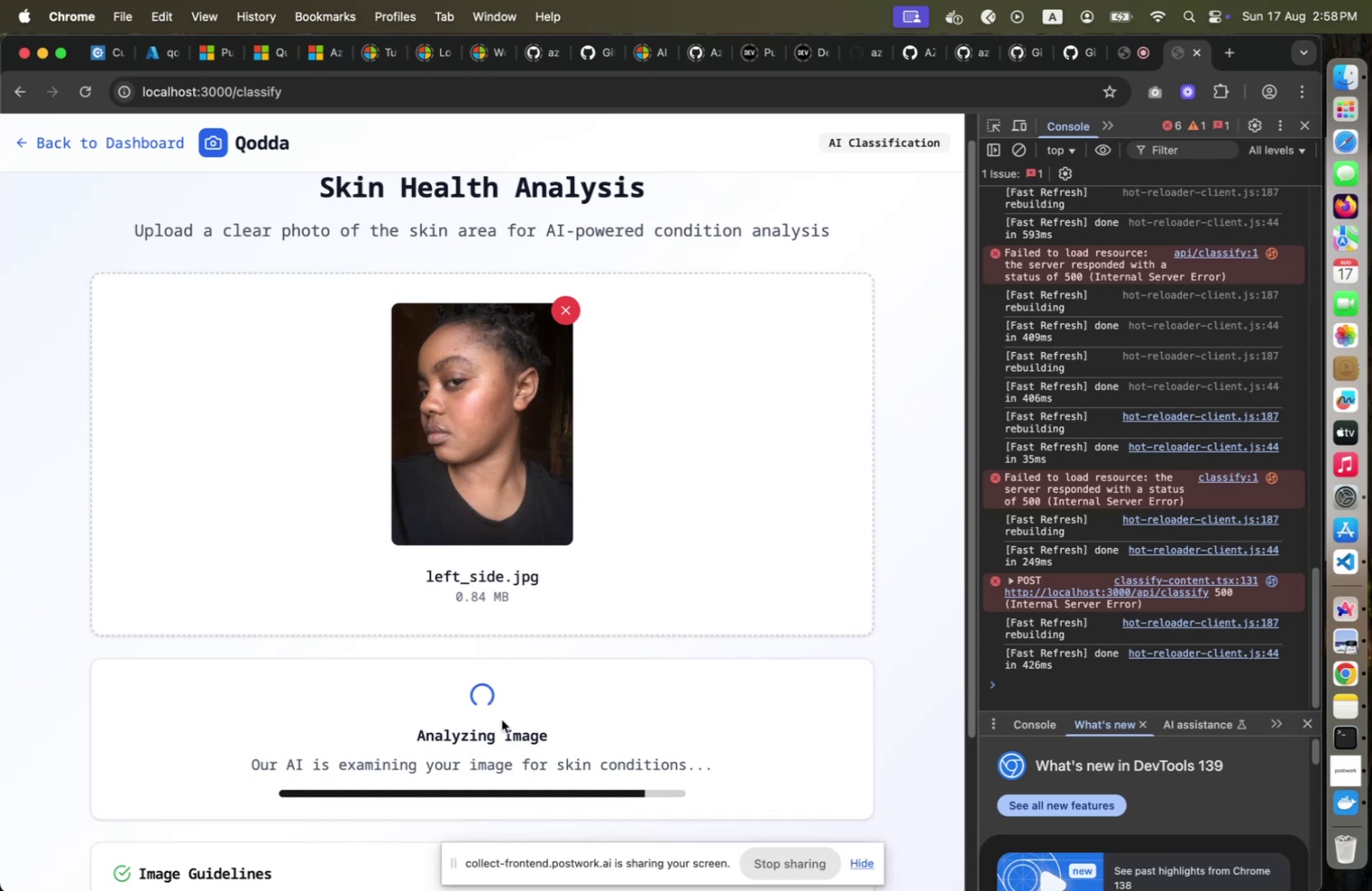 
key(Meta+Tab)
 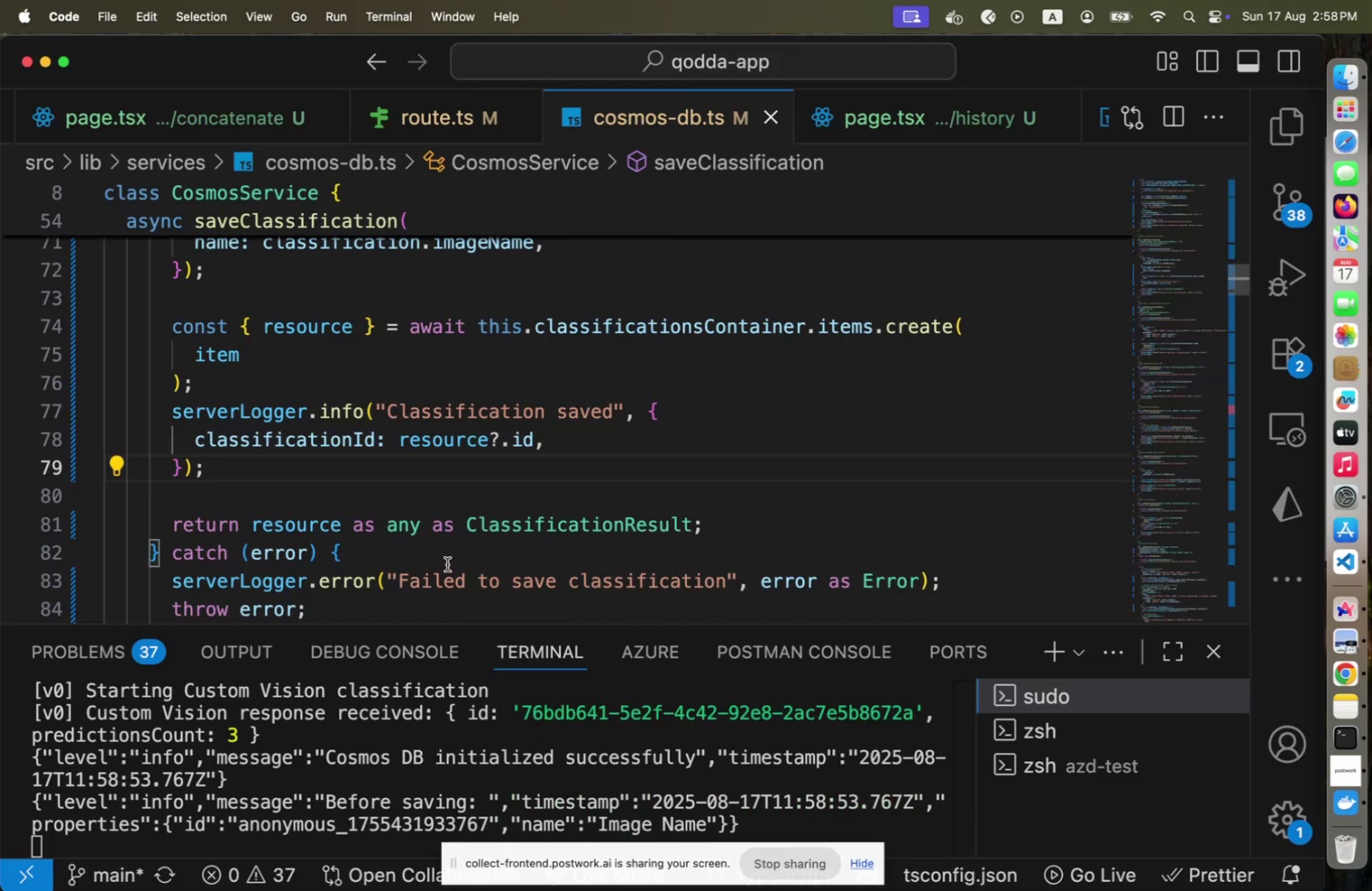 
wait(8.82)
 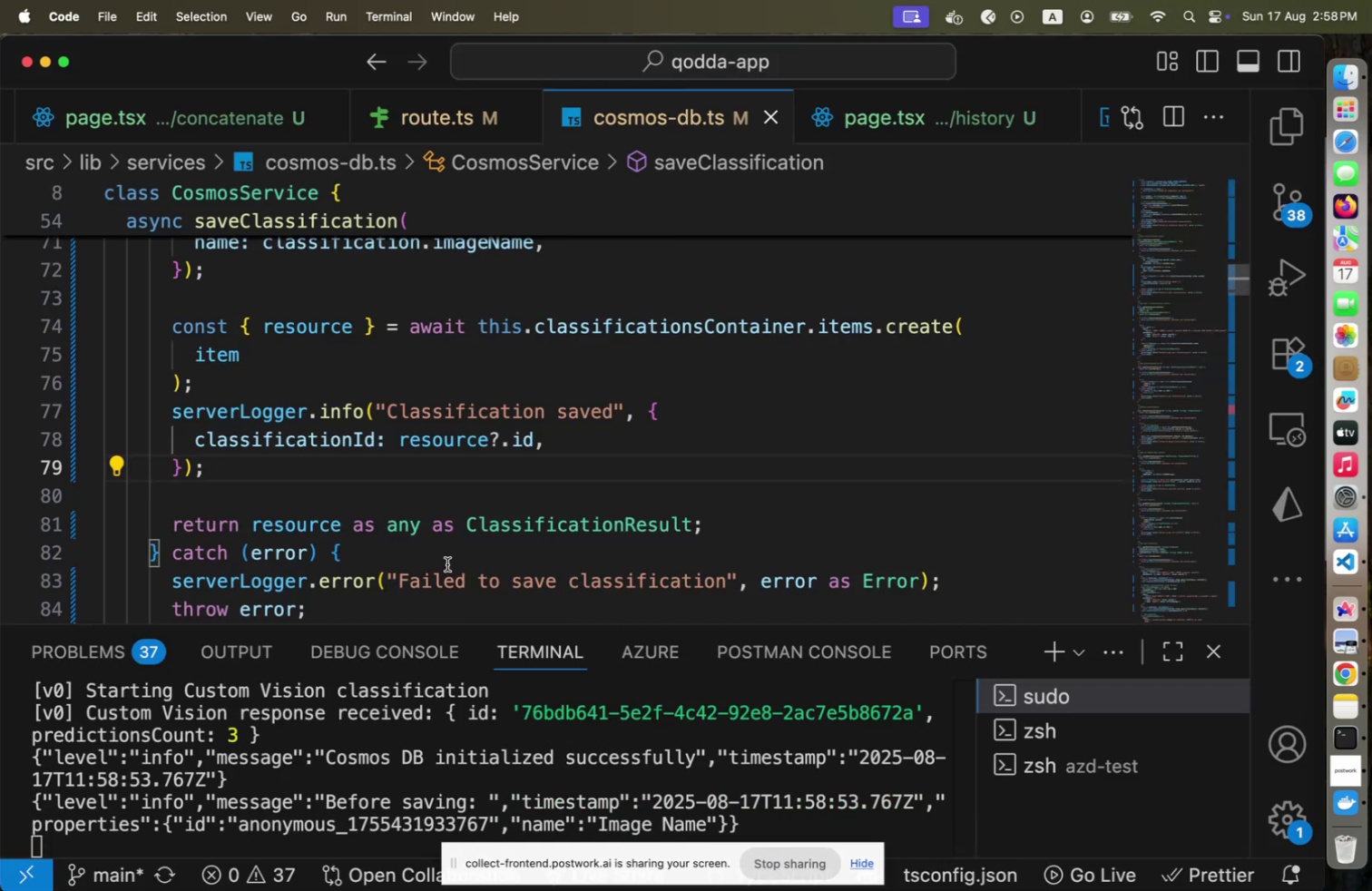 
key(Meta+CommandLeft)
 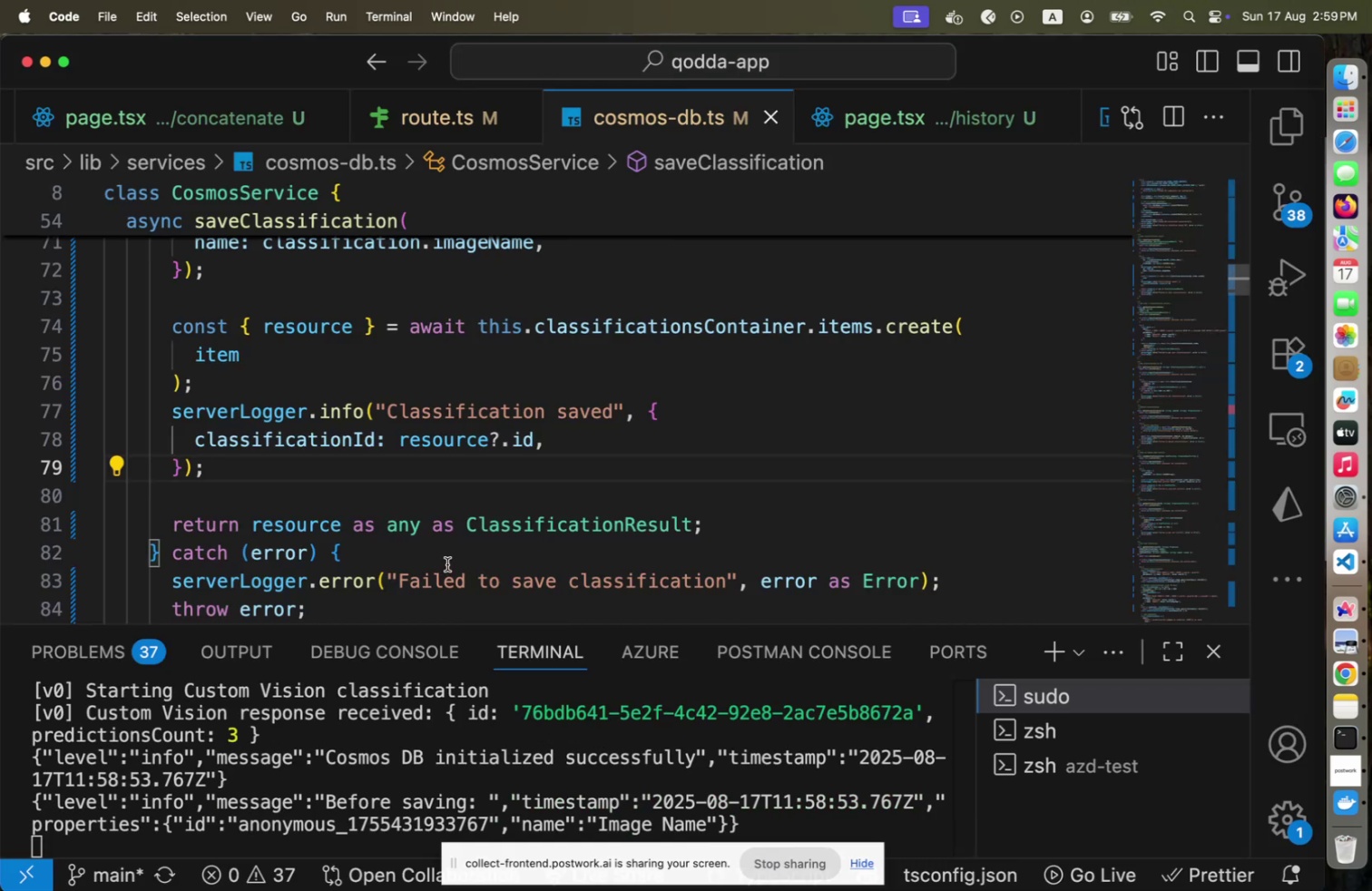 
key(Meta+Tab)
 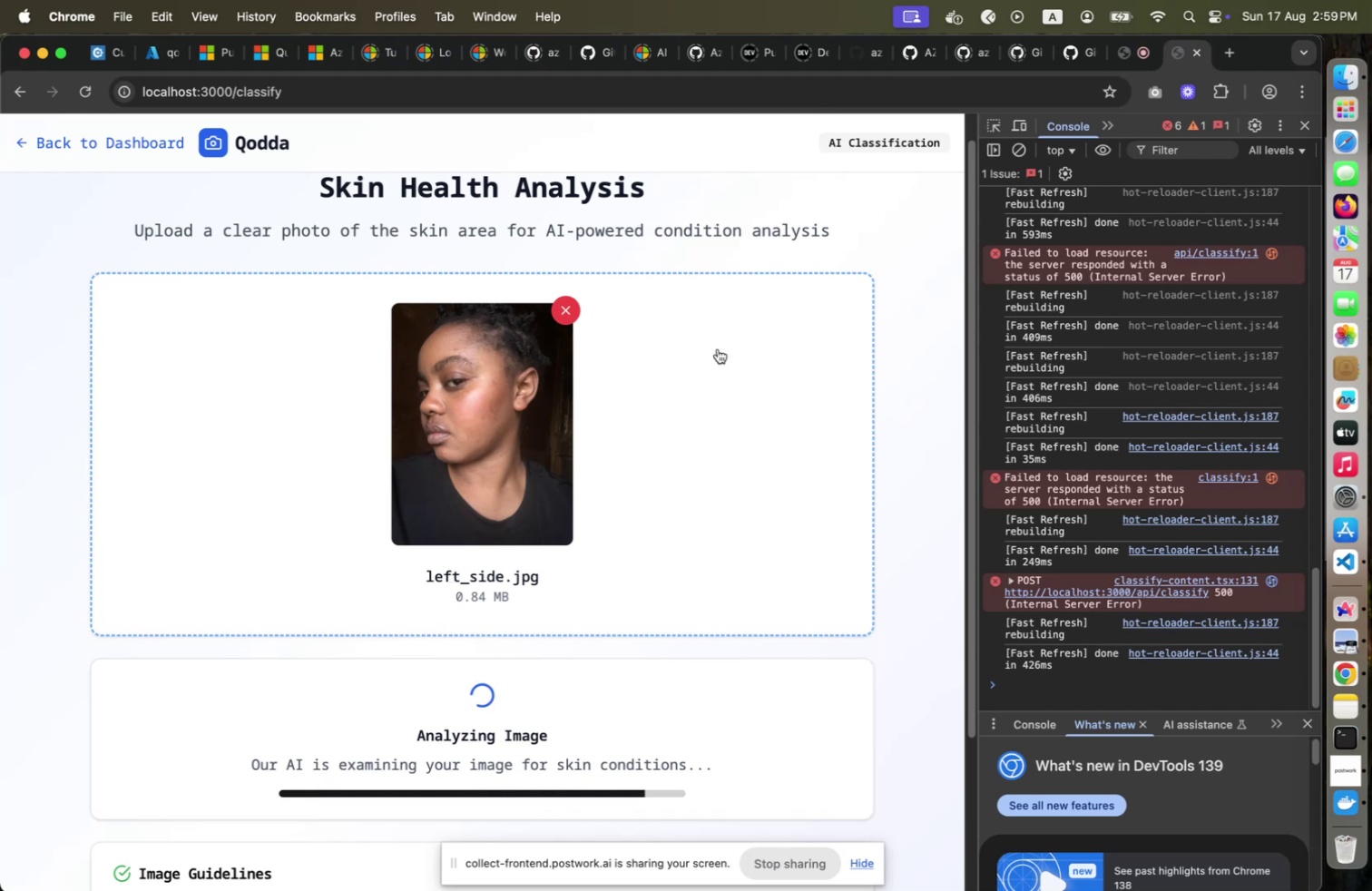 
key(Meta+CommandLeft)
 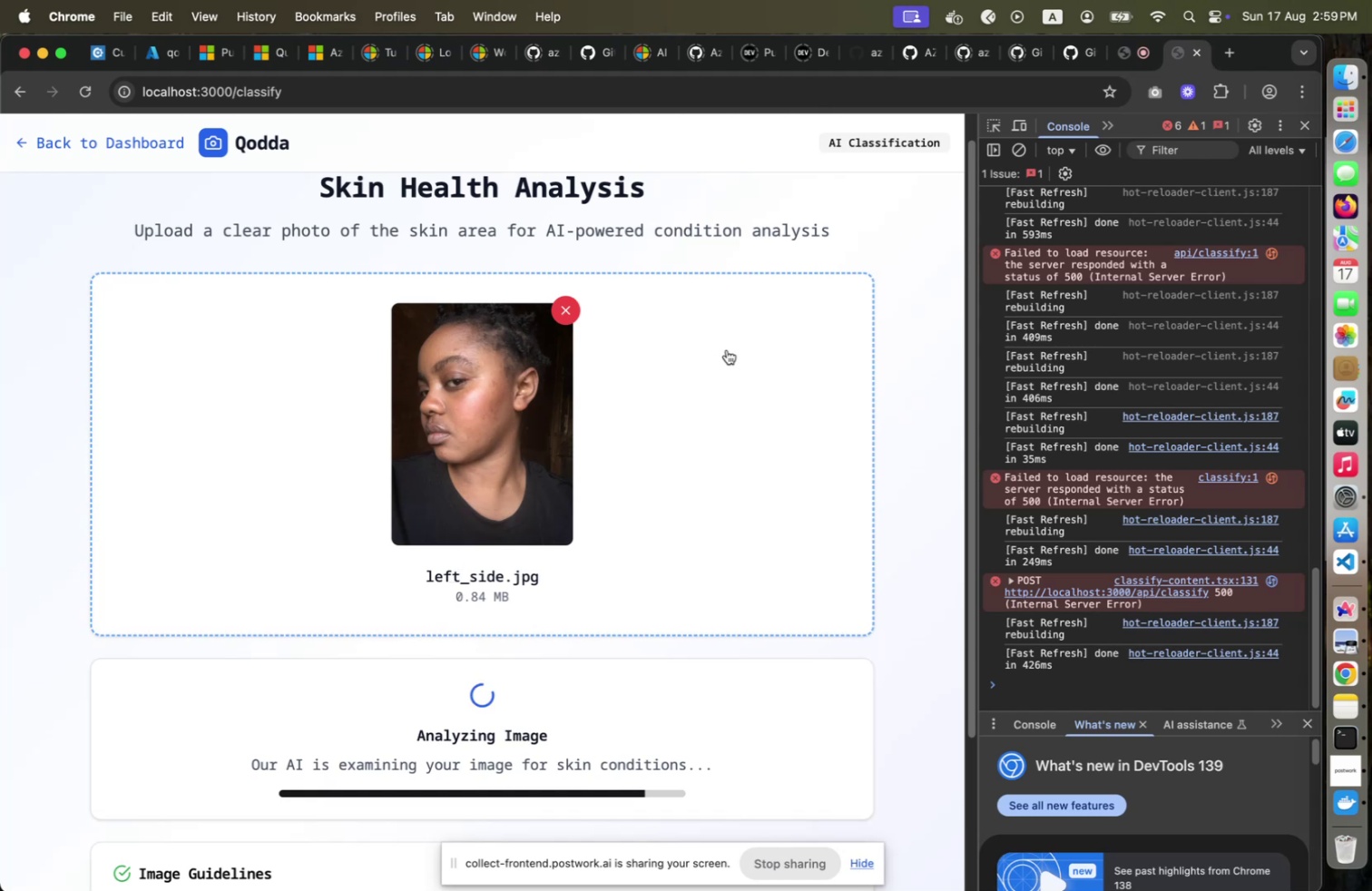 
key(Meta+Tab)
 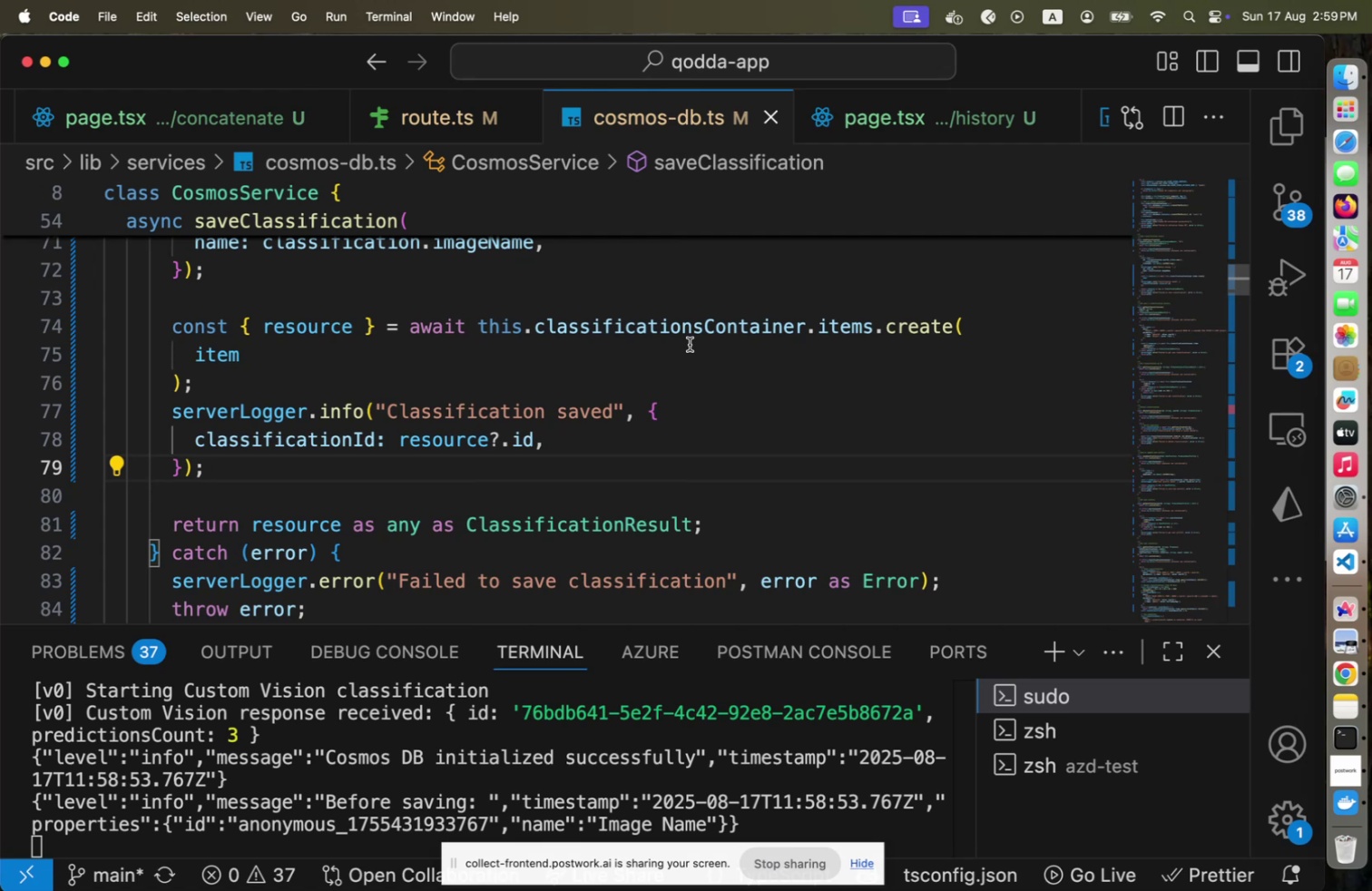 
wait(21.11)
 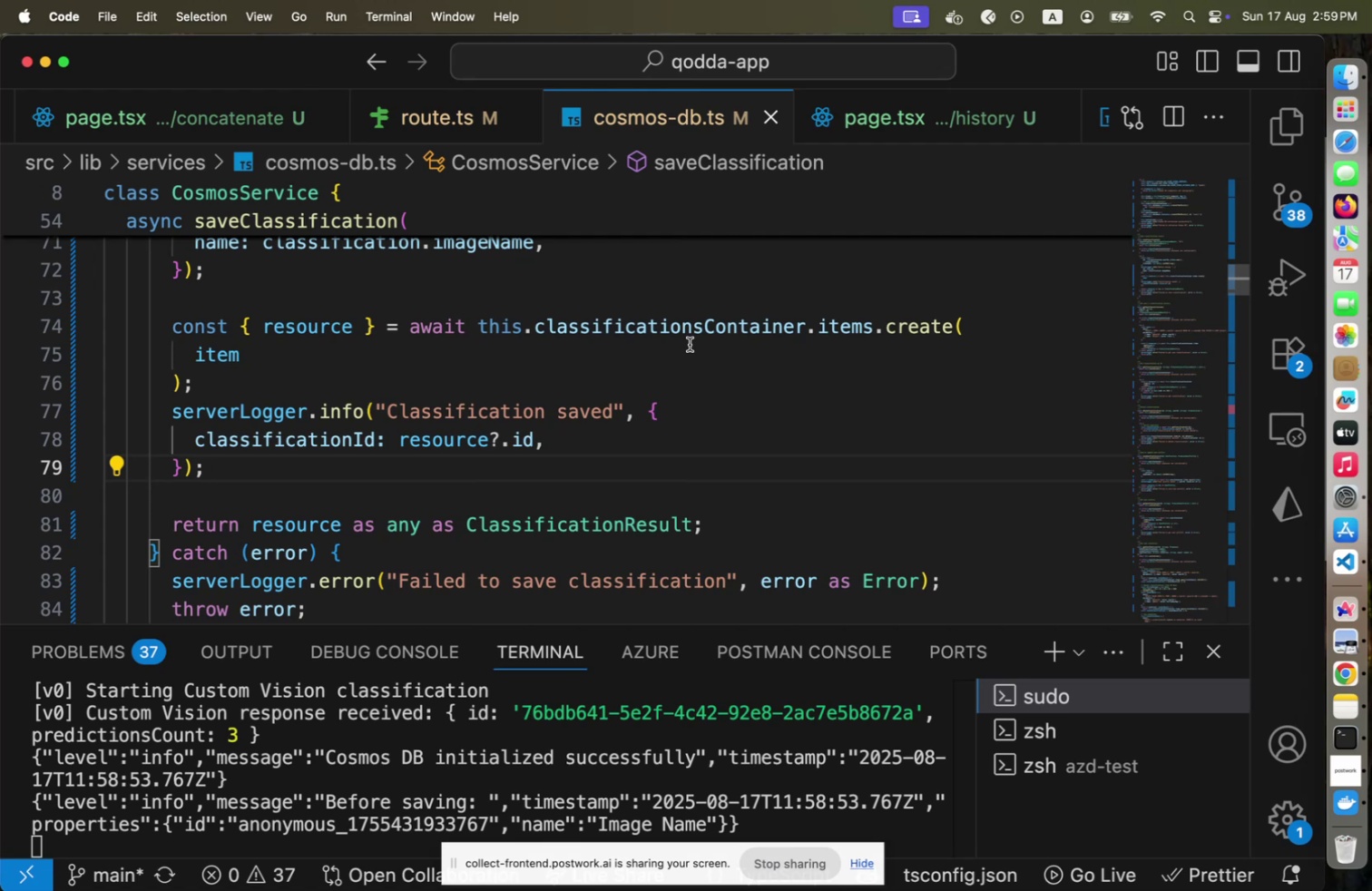 
key(Meta+CommandLeft)
 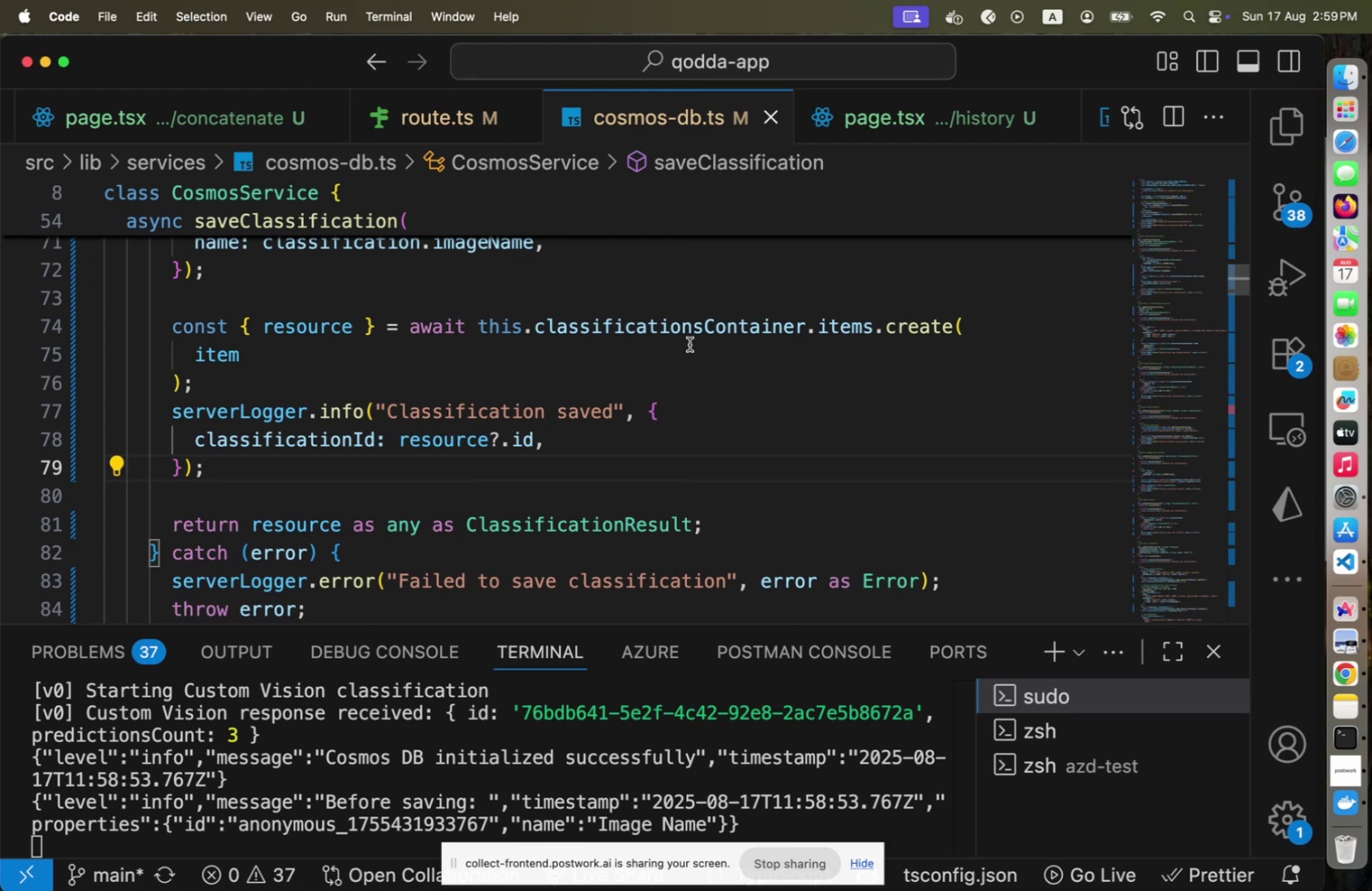 
key(Meta+Tab)
 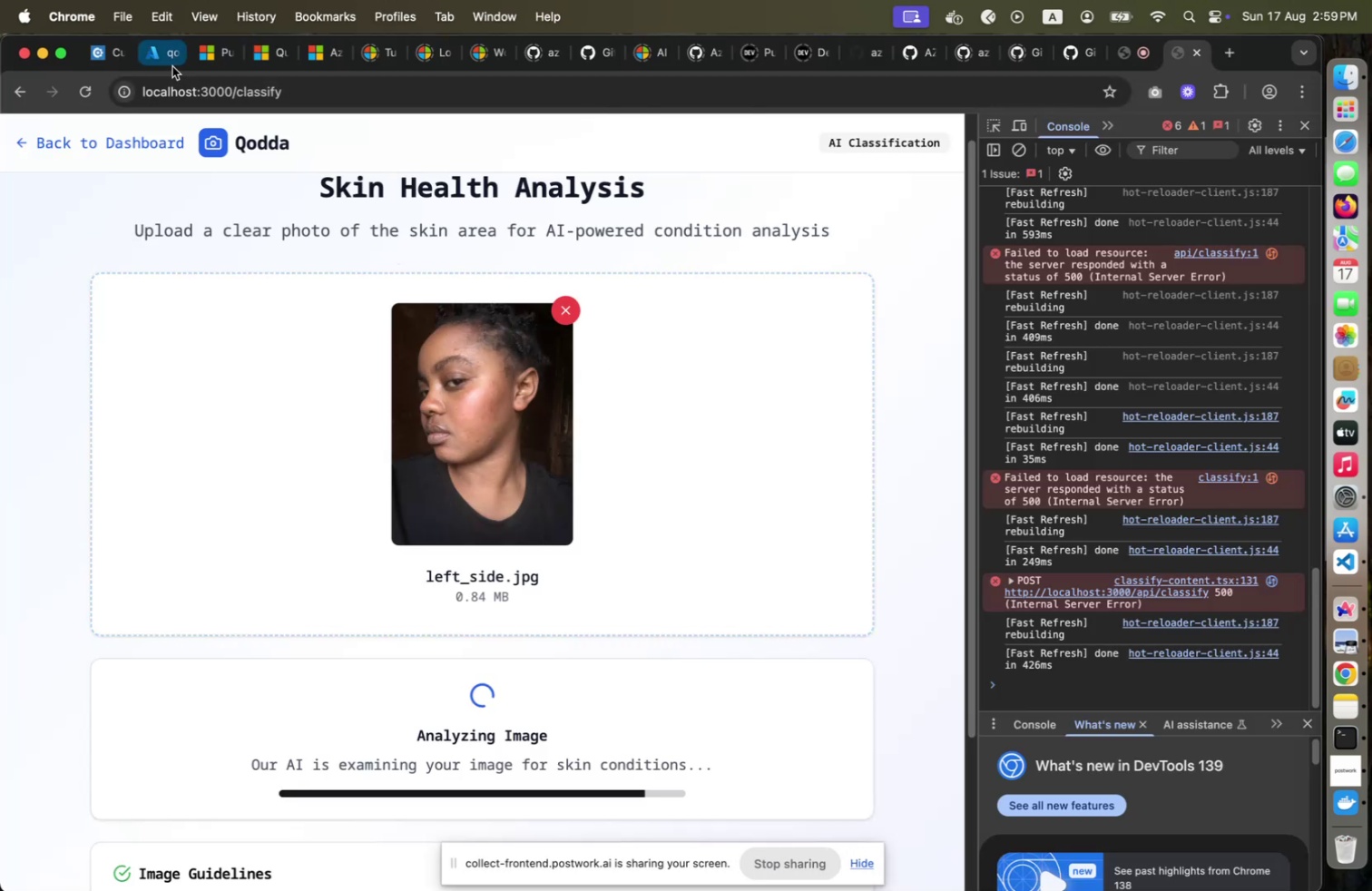 
left_click([169, 64])
 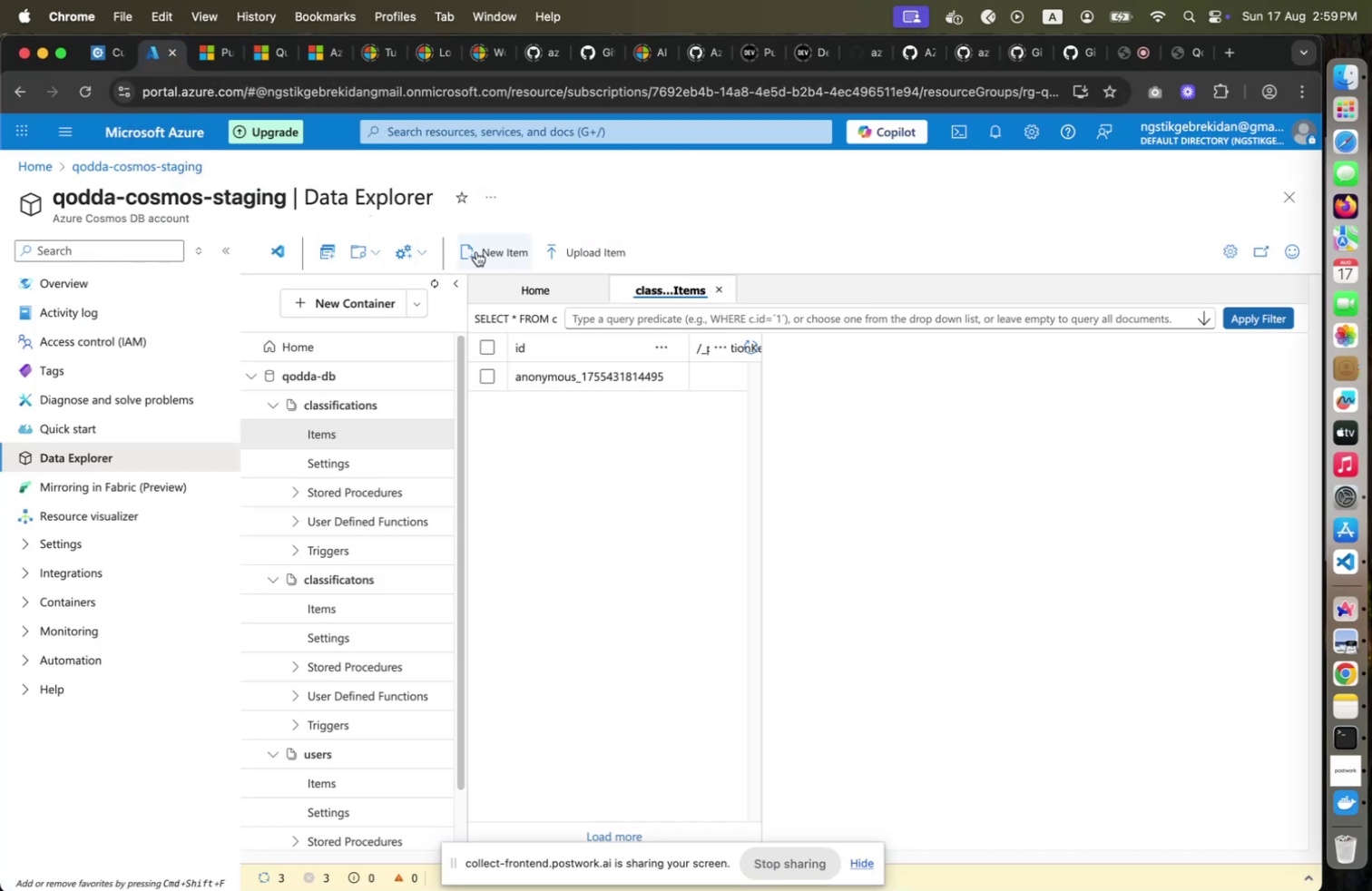 
left_click([432, 281])
 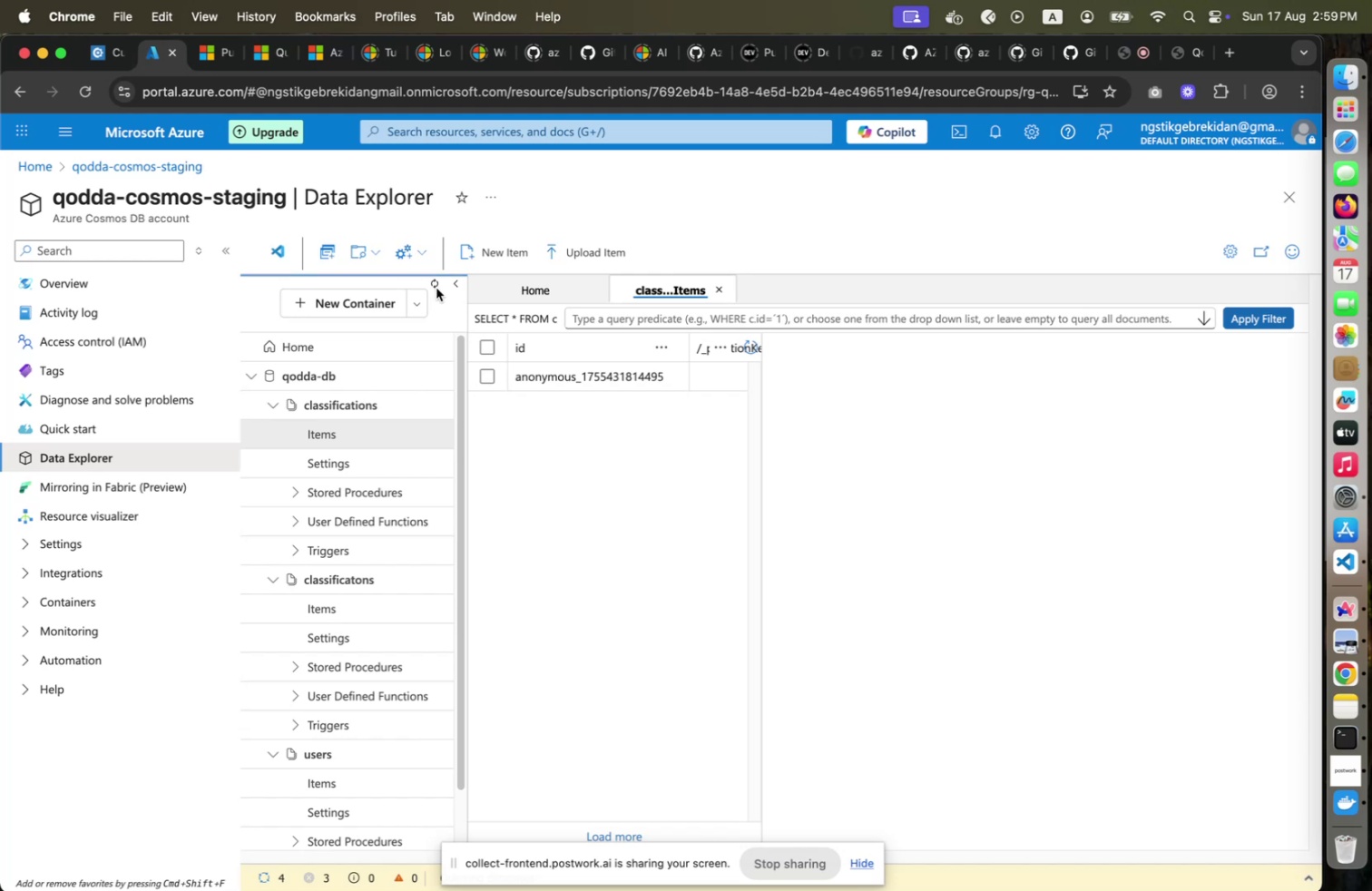 
left_click([433, 282])
 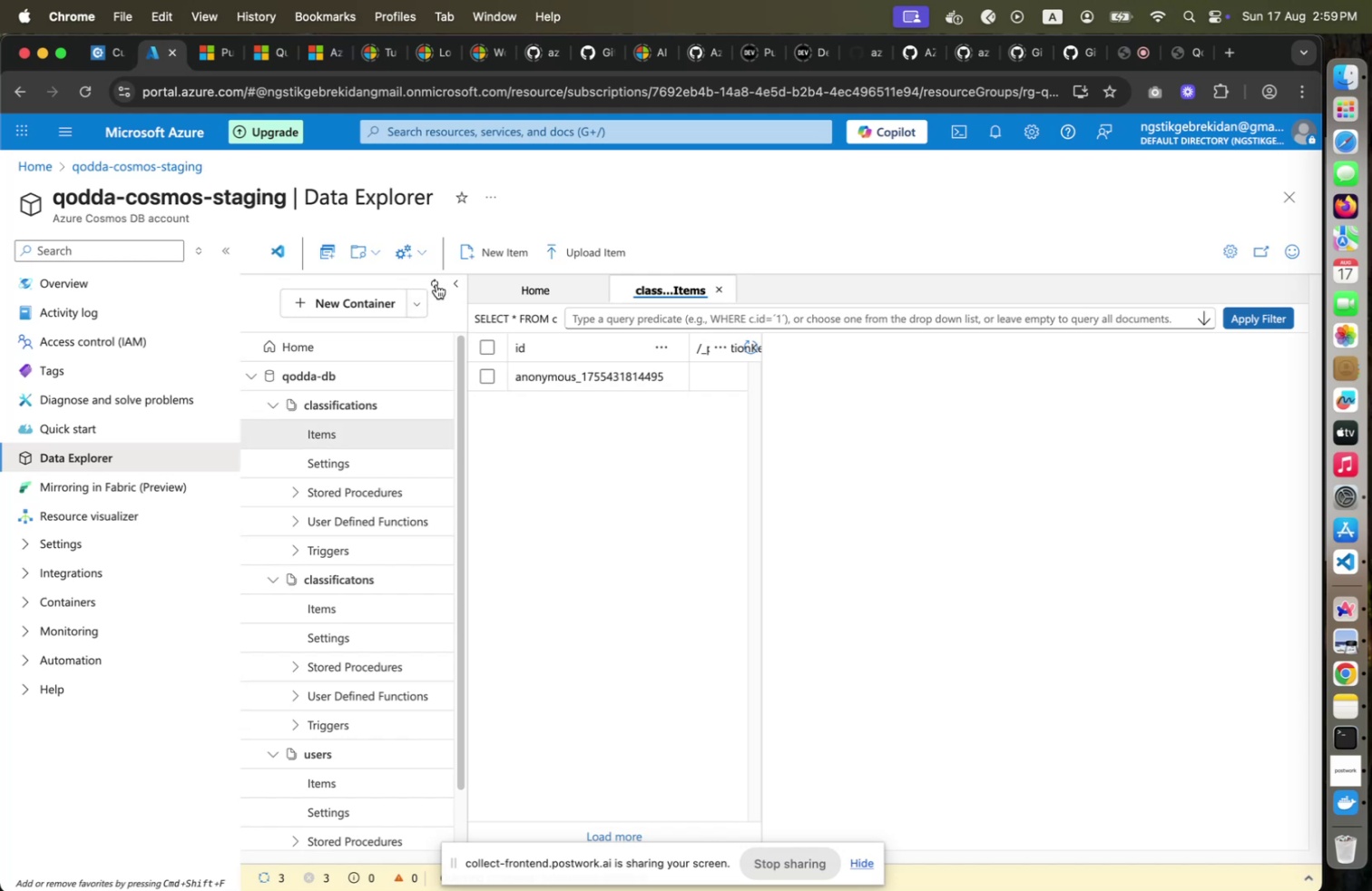 
left_click([439, 284])
 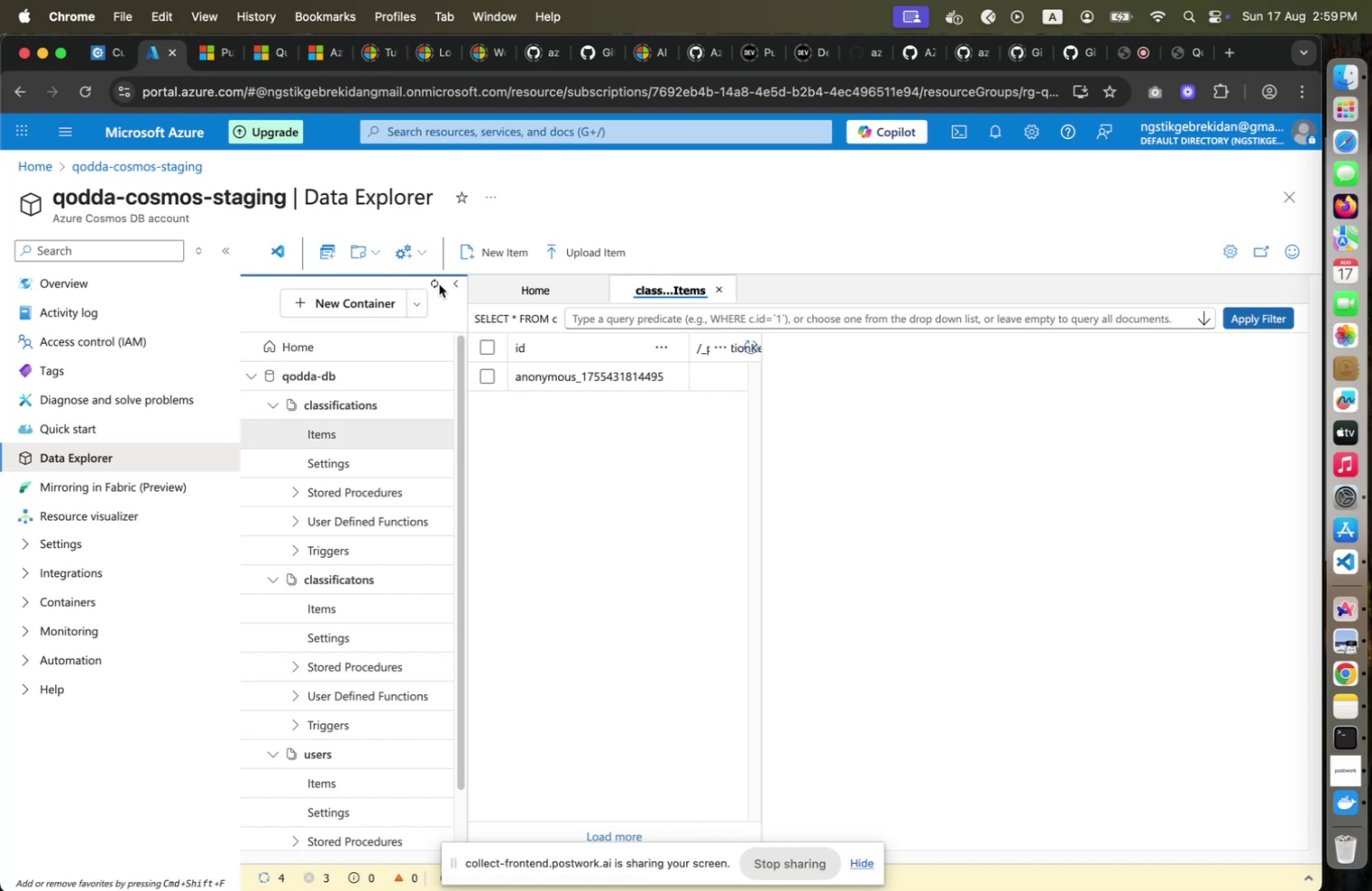 
mouse_move([382, 416])
 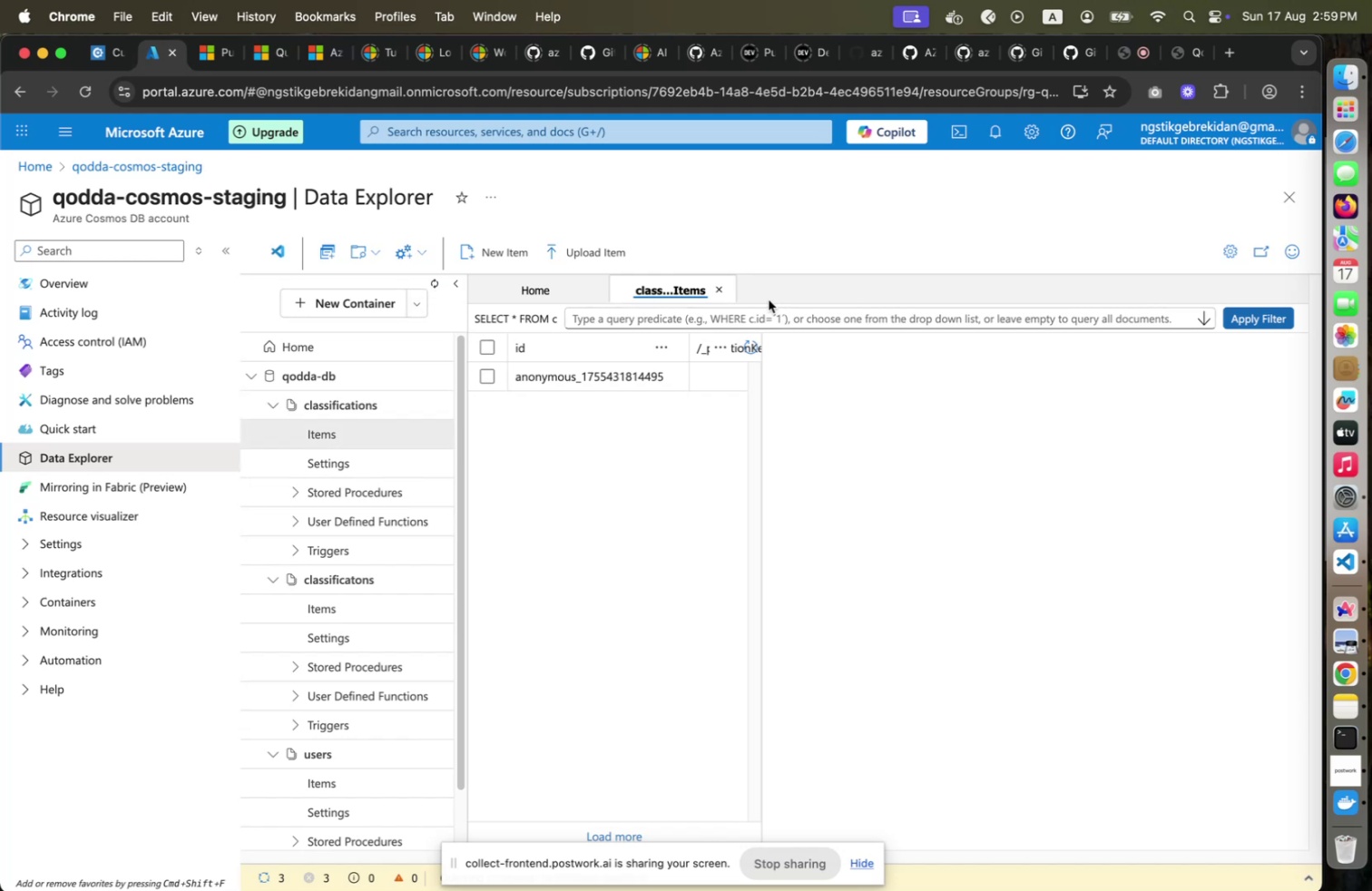 
left_click([718, 291])
 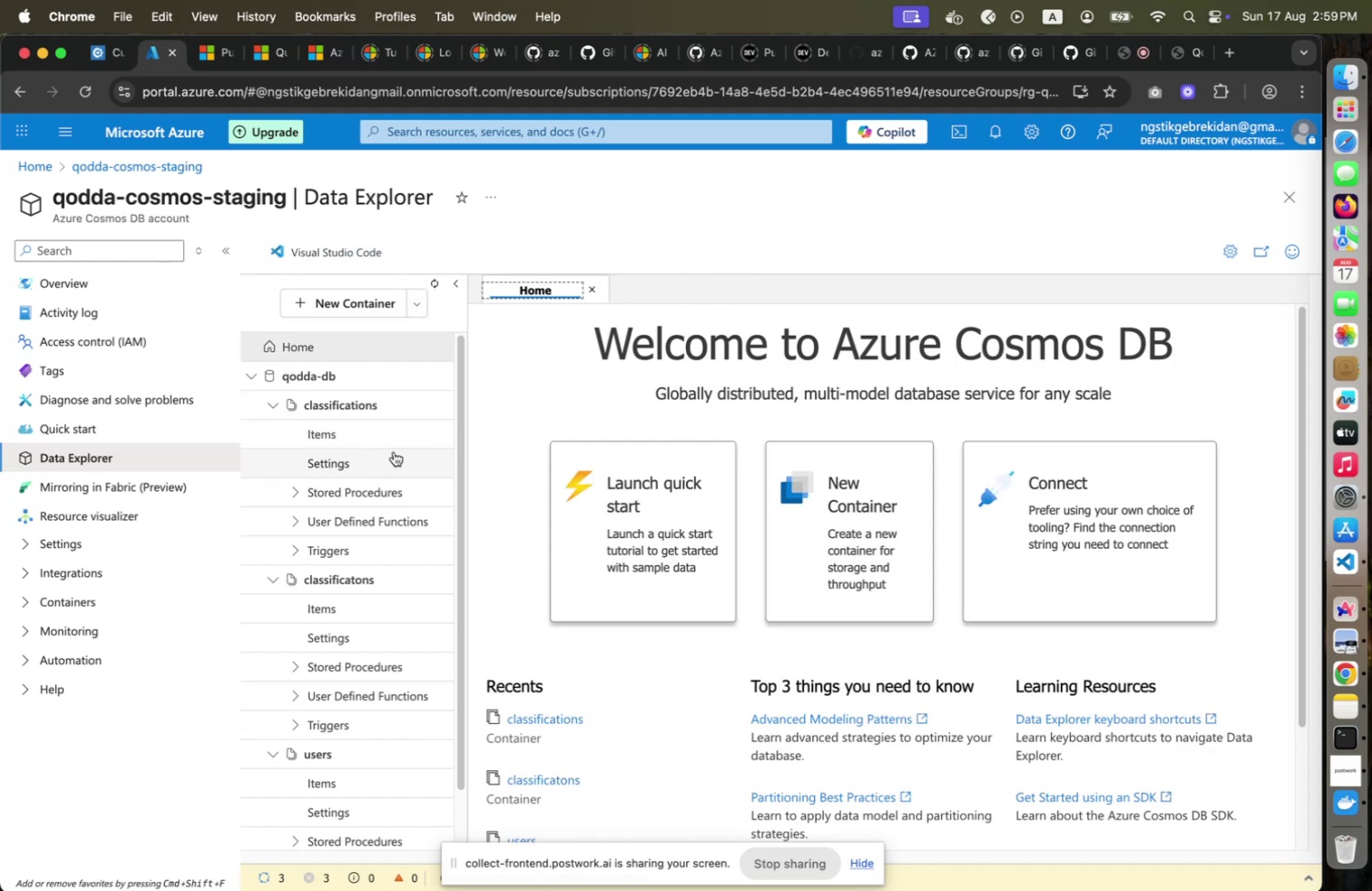 
left_click([378, 432])
 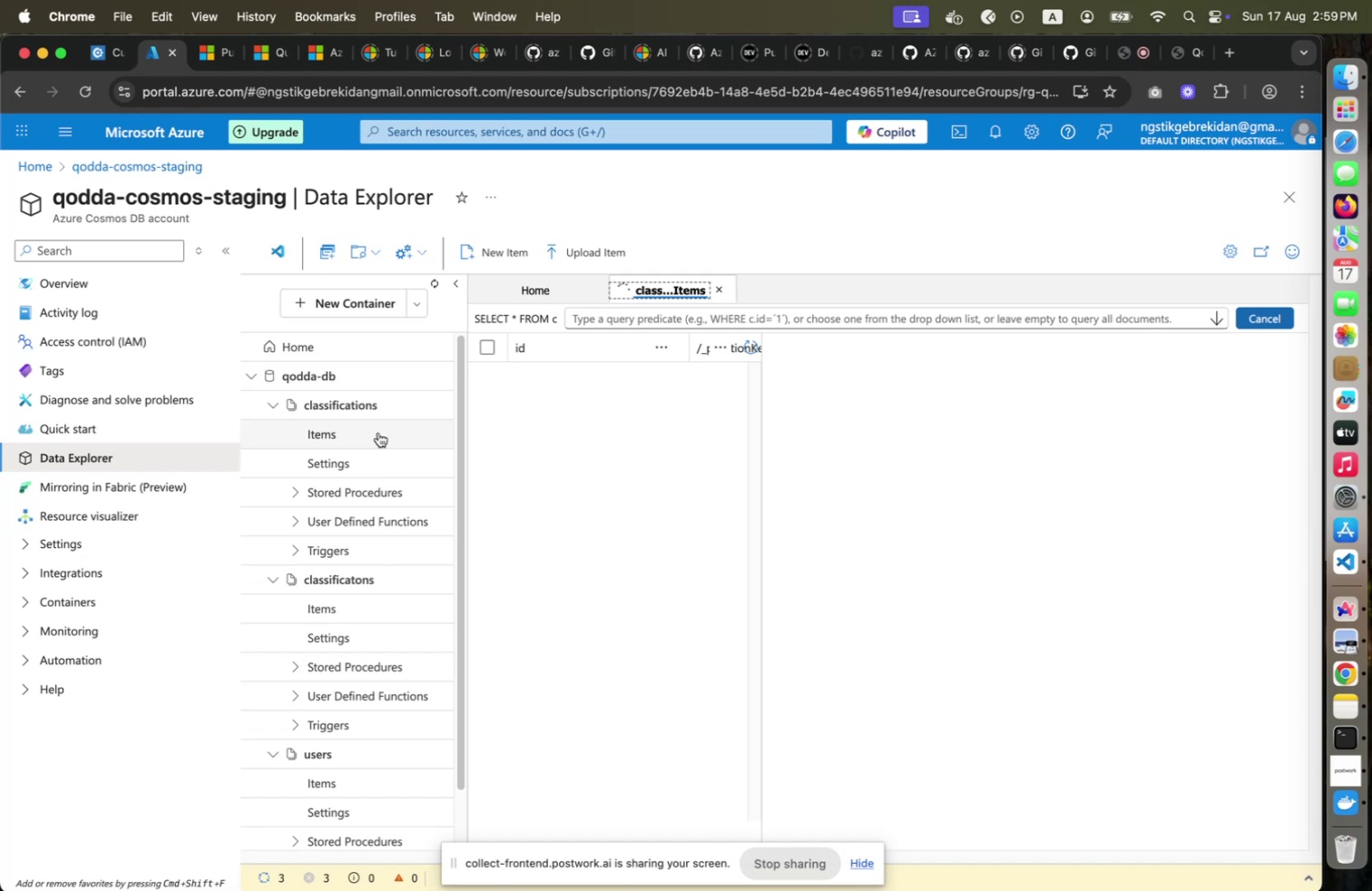 
wait(11.35)
 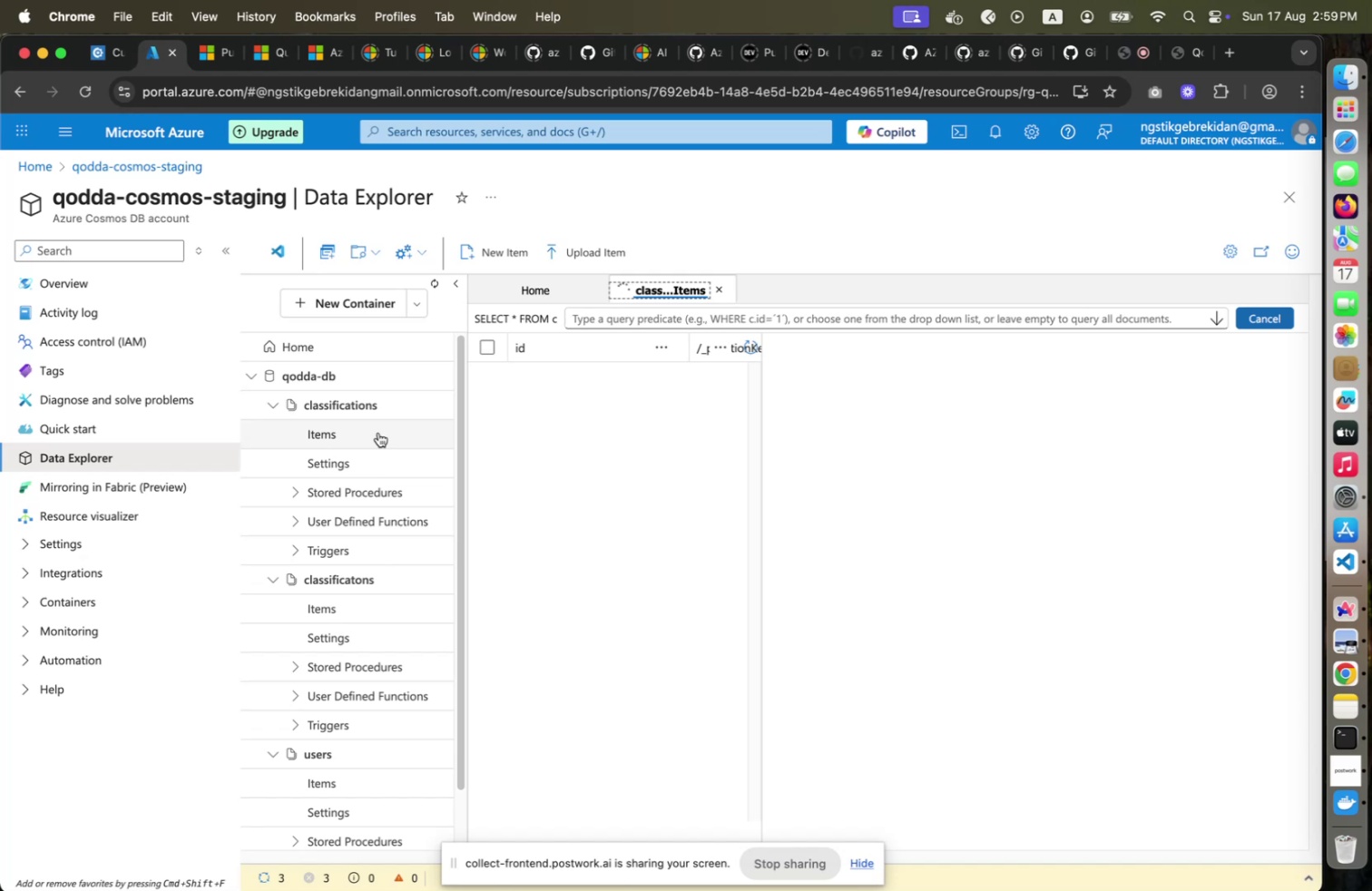 
key(Meta+CommandLeft)
 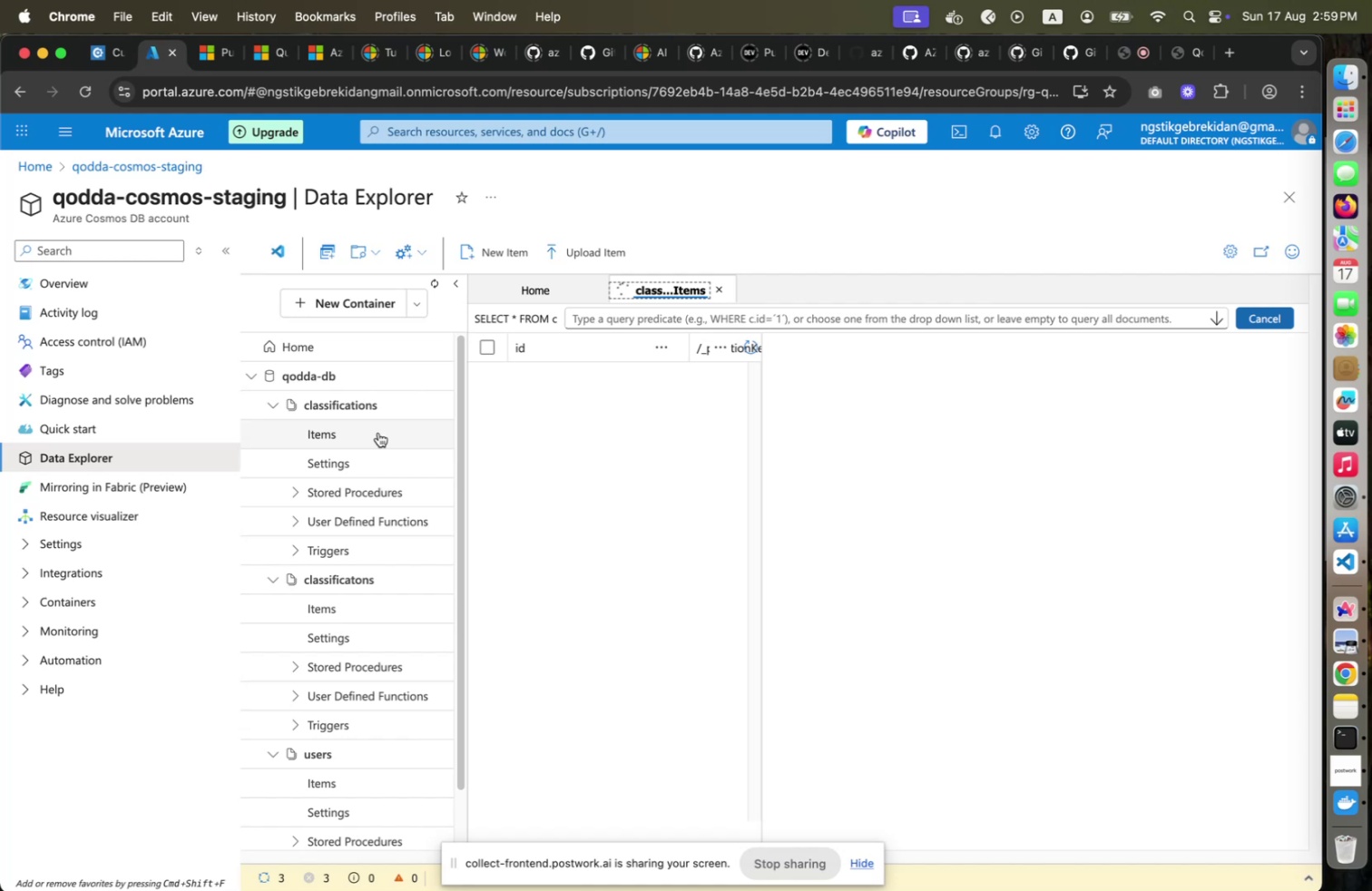 
key(Meta+Tab)
 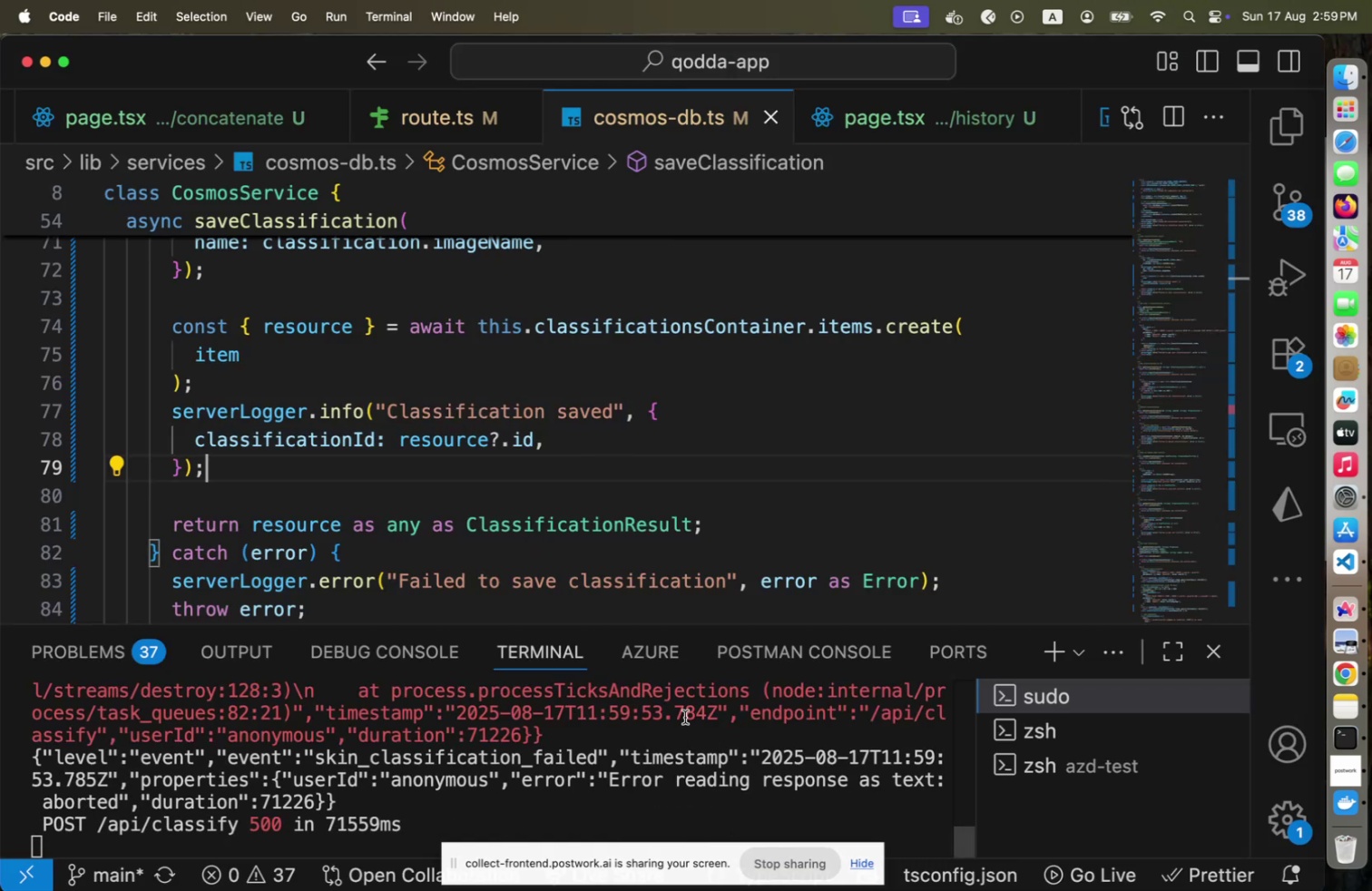 
wait(13.24)
 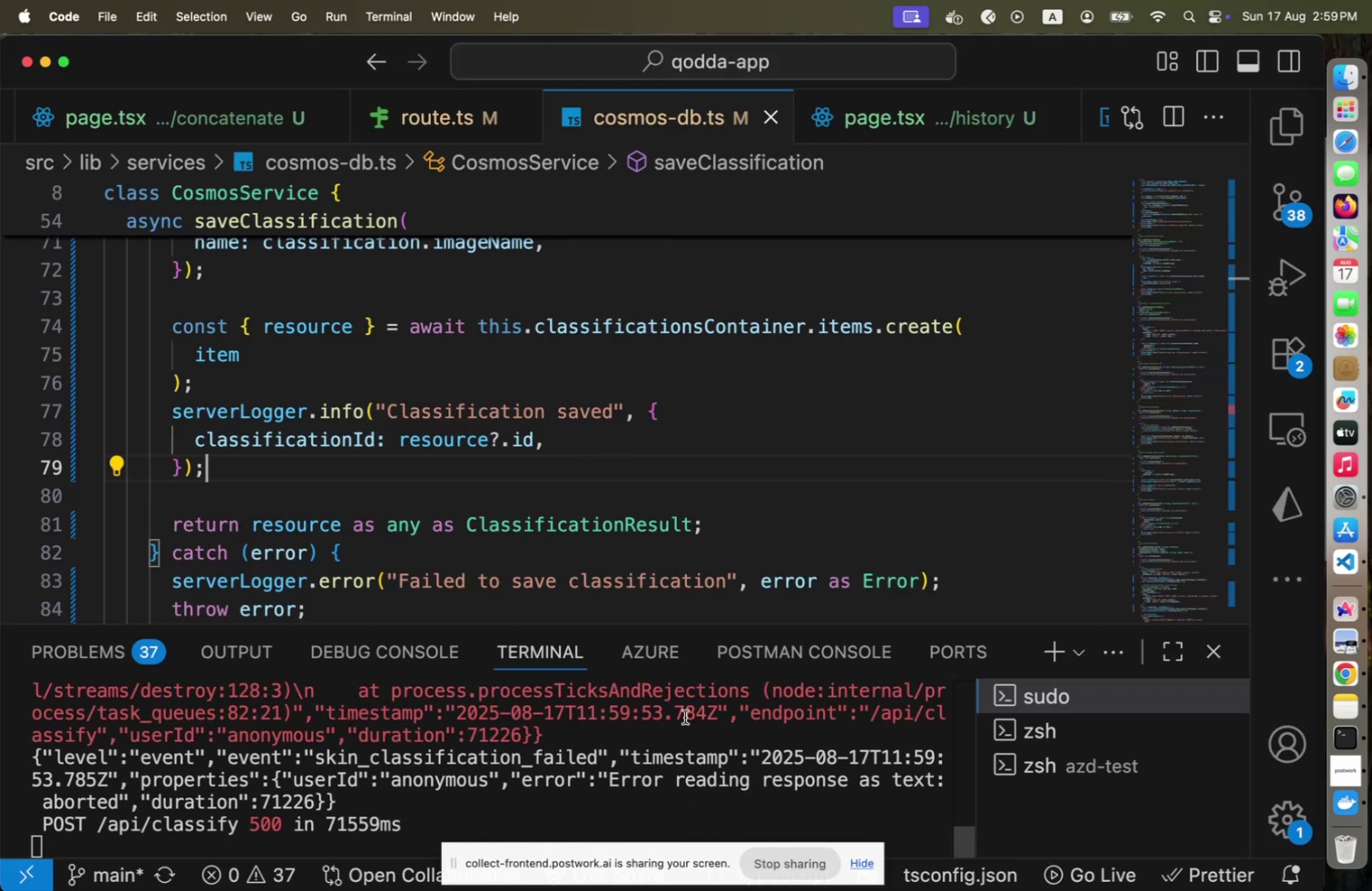 
scroll: coordinate [685, 716], scroll_direction: up, amount: 4.0
 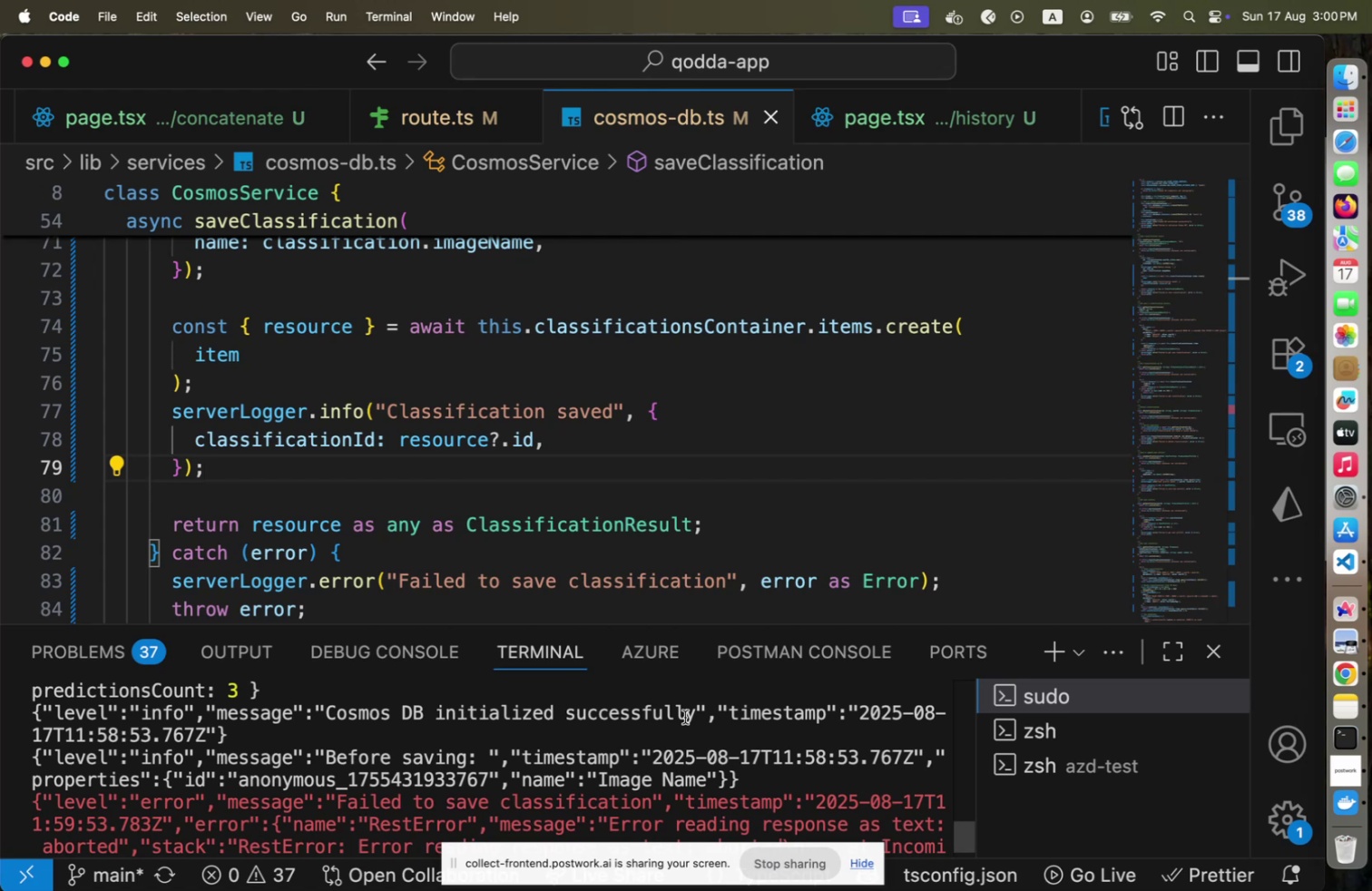 
wait(8.55)
 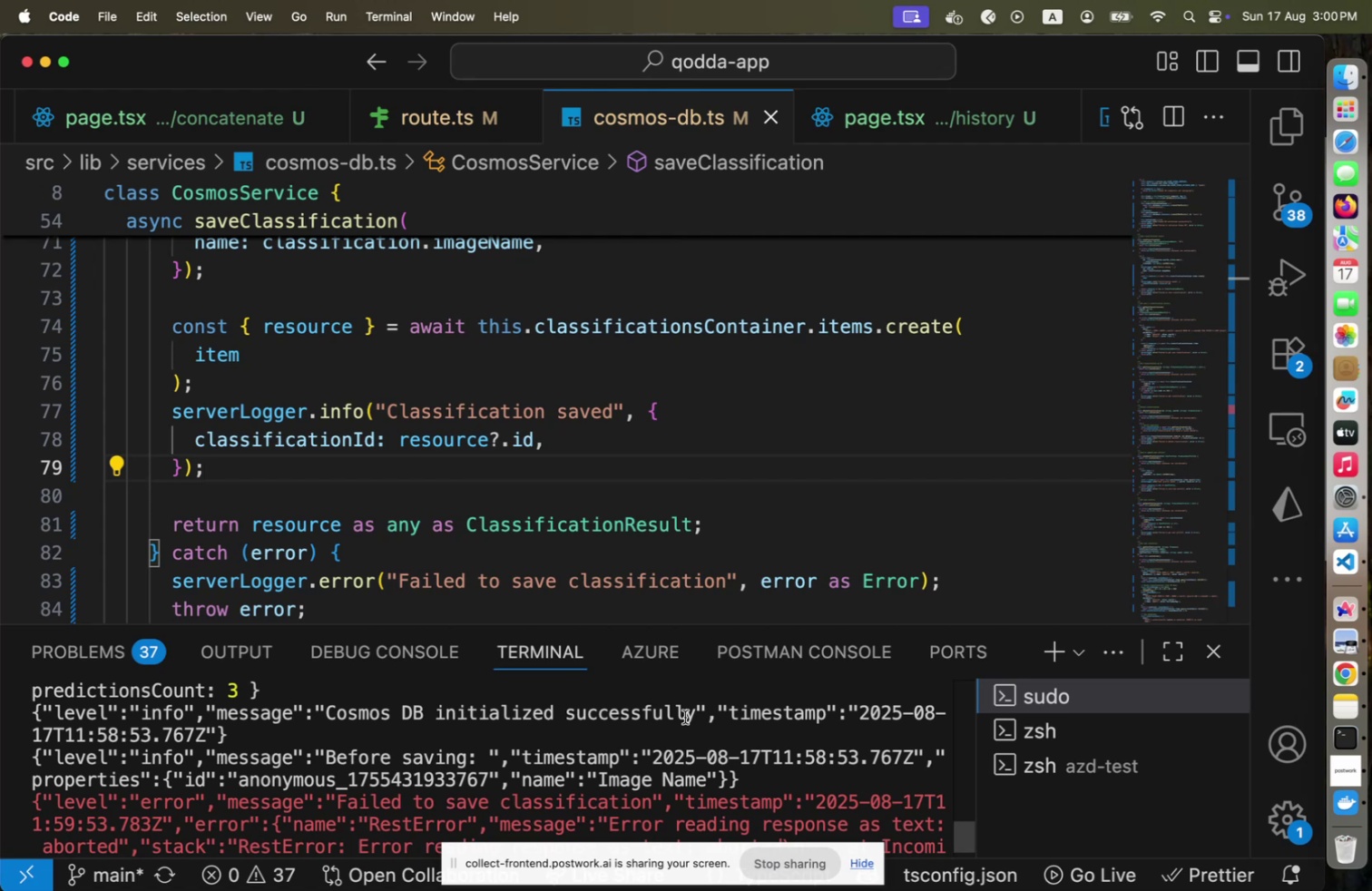 
scroll: coordinate [685, 716], scroll_direction: down, amount: 1.0
 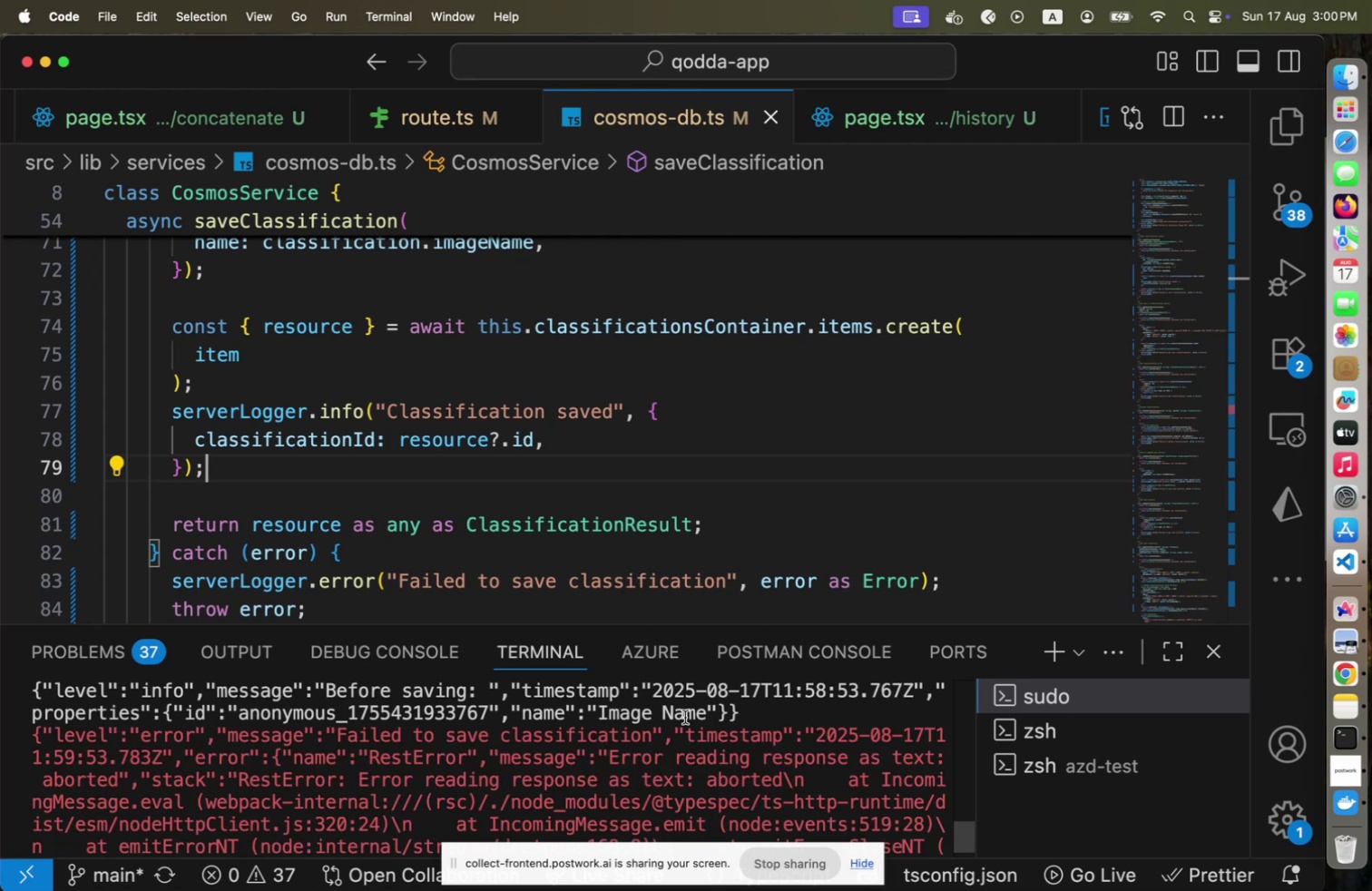 
scroll: coordinate [685, 716], scroll_direction: up, amount: 1.0
 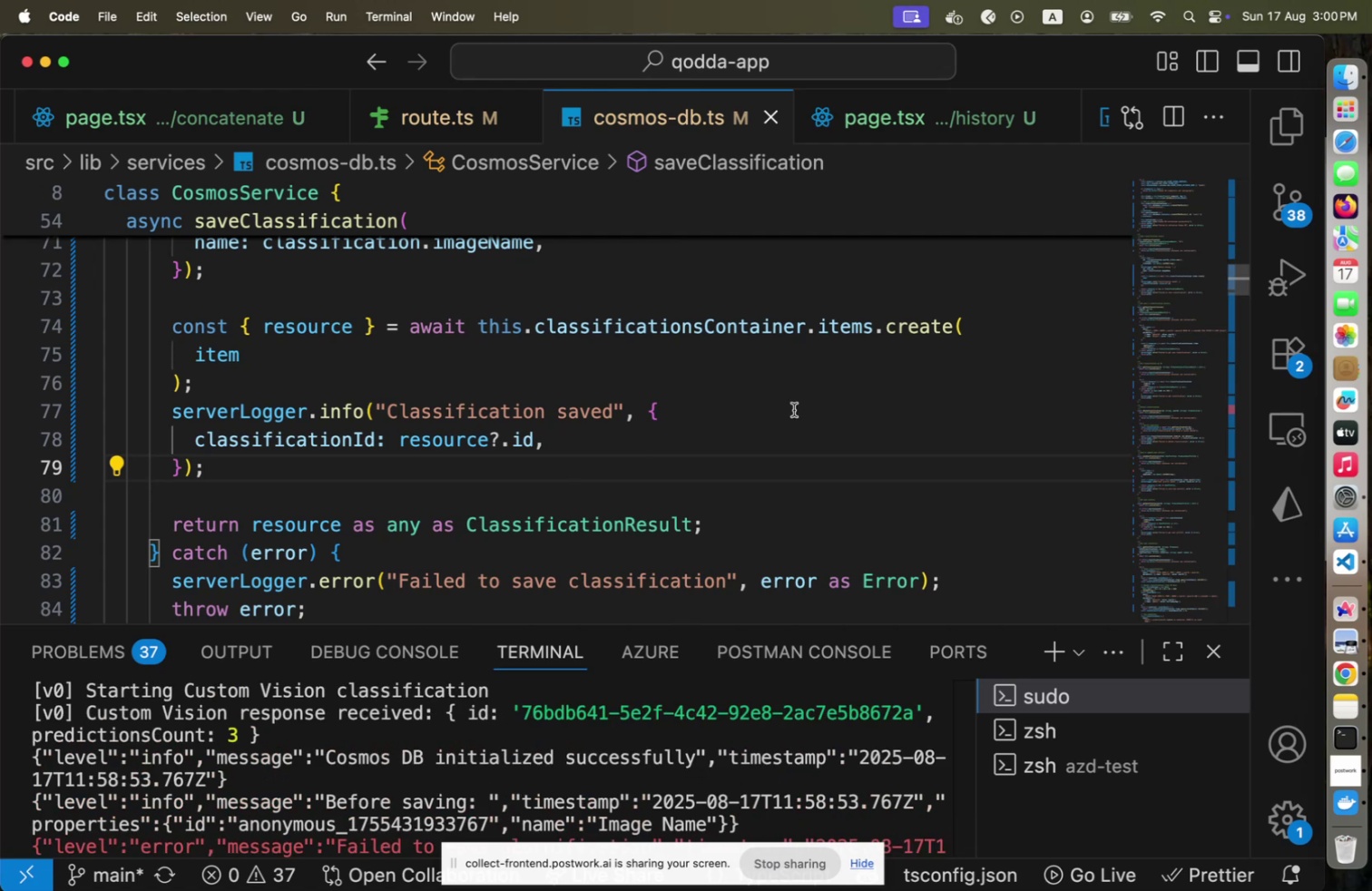 
left_click([896, 329])
 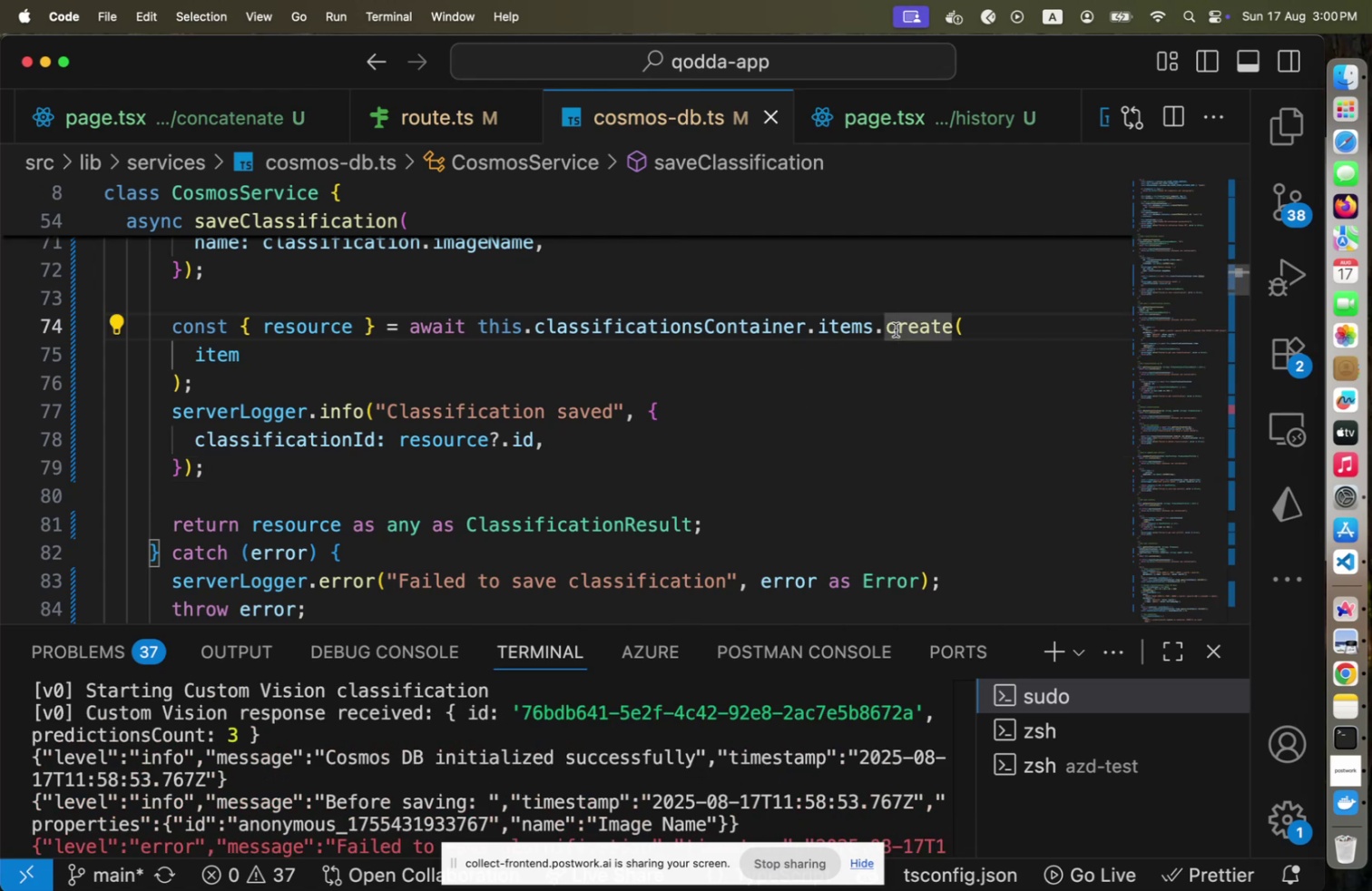 
mouse_move([845, 352])
 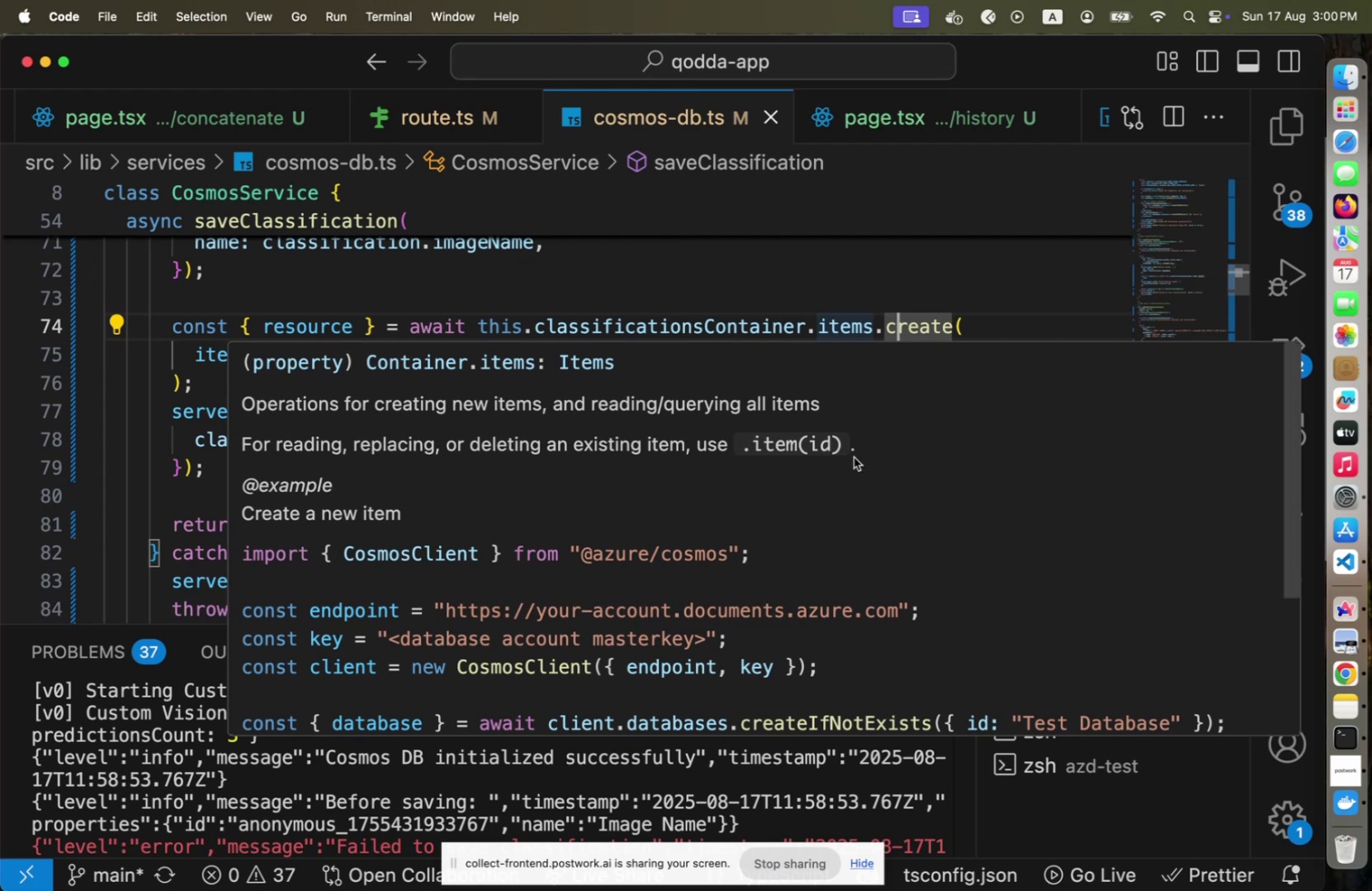 
scroll: coordinate [853, 453], scroll_direction: down, amount: 3.0
 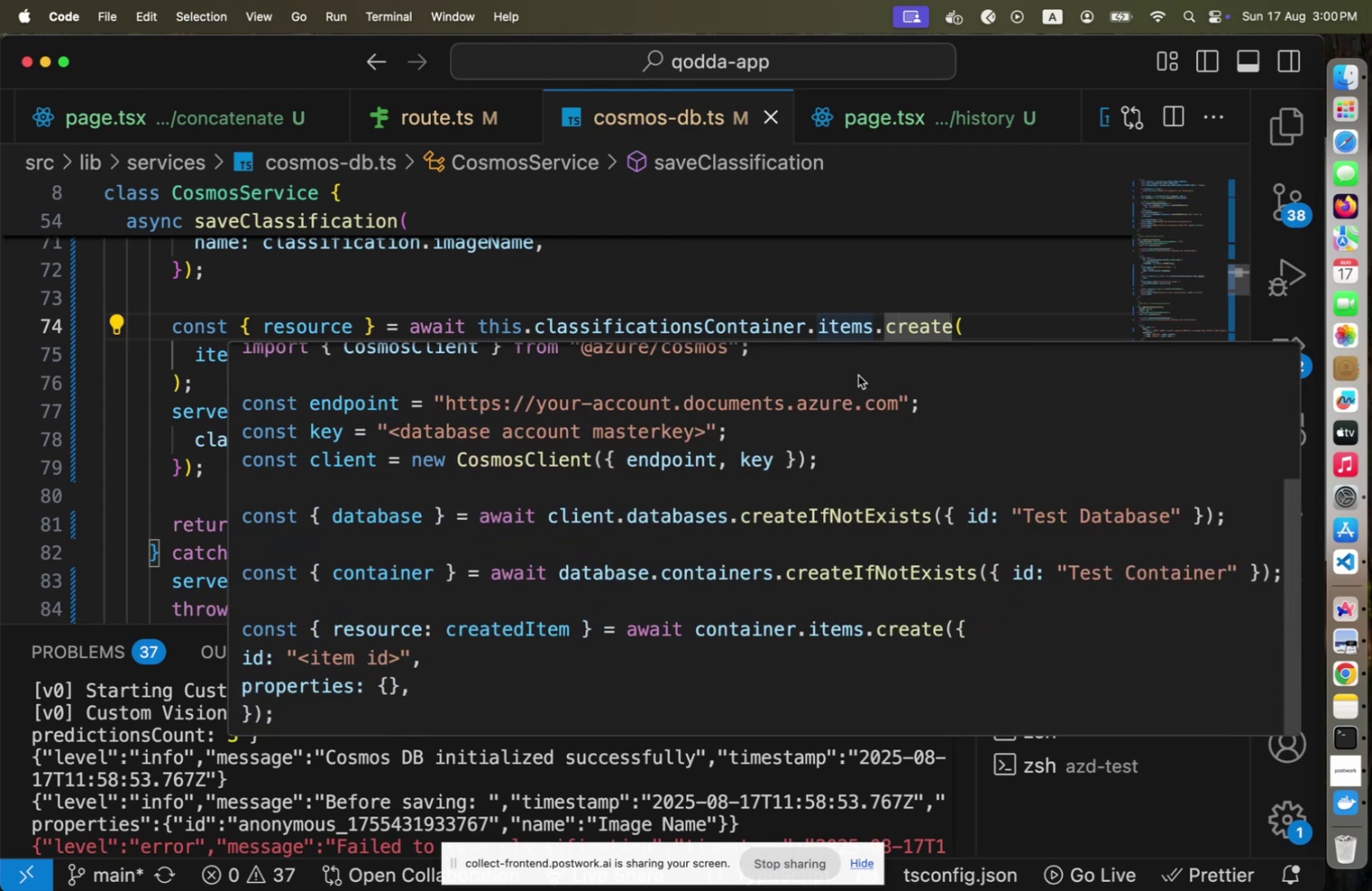 
scroll: coordinate [808, 348], scroll_direction: up, amount: 5.0
 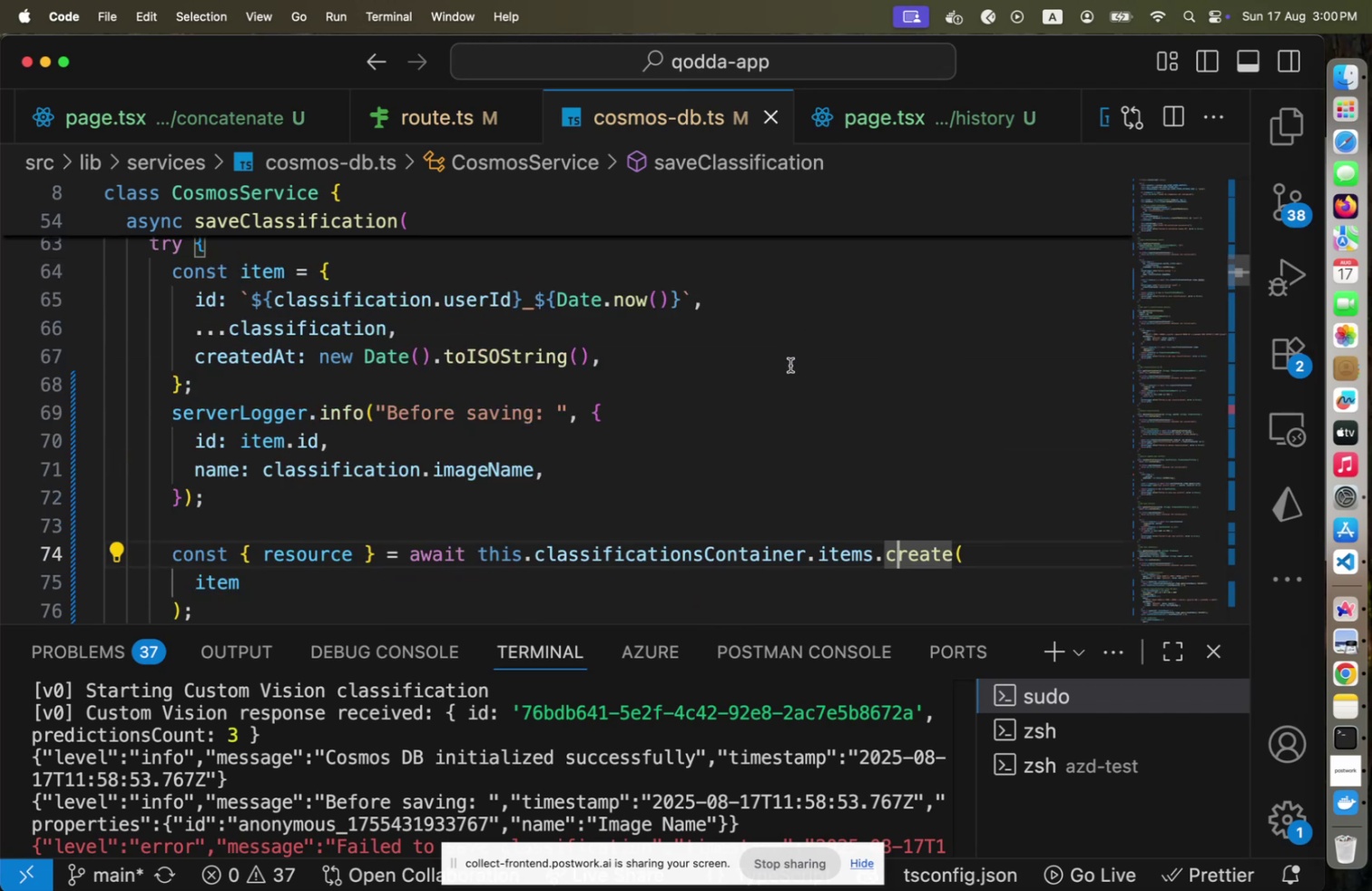 
wait(9.07)
 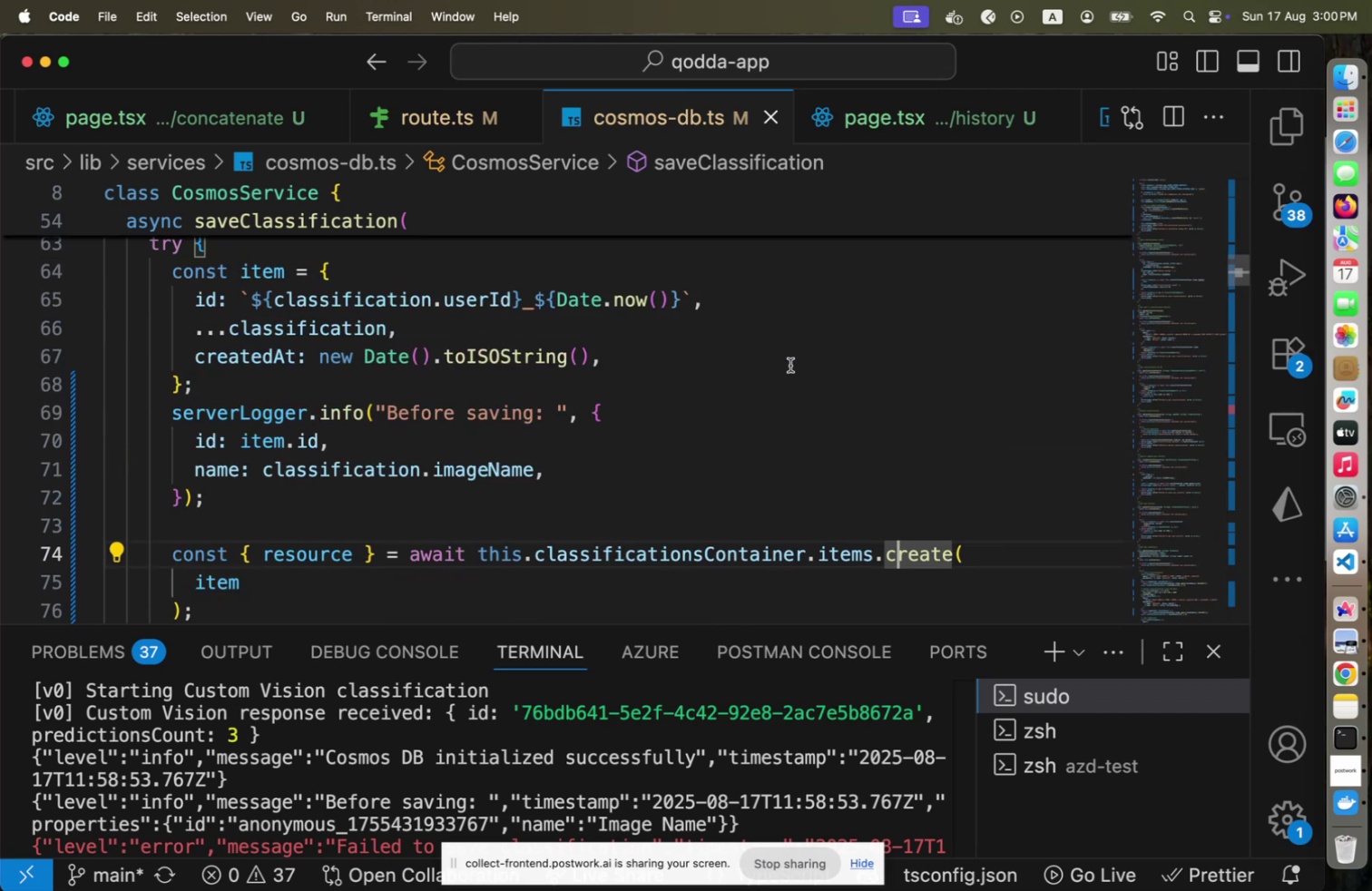 
mouse_move([429, 366])
 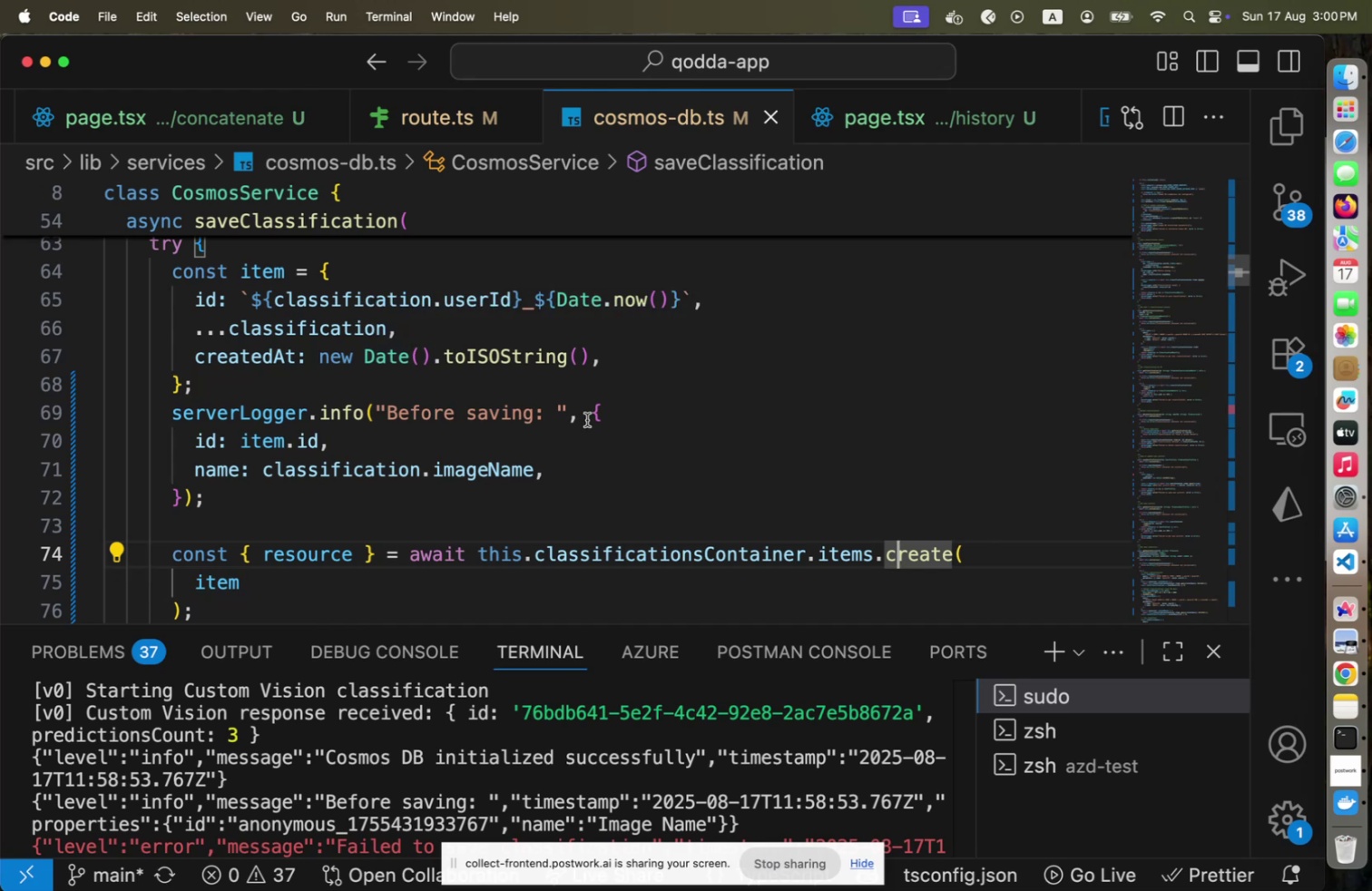 
left_click([587, 419])
 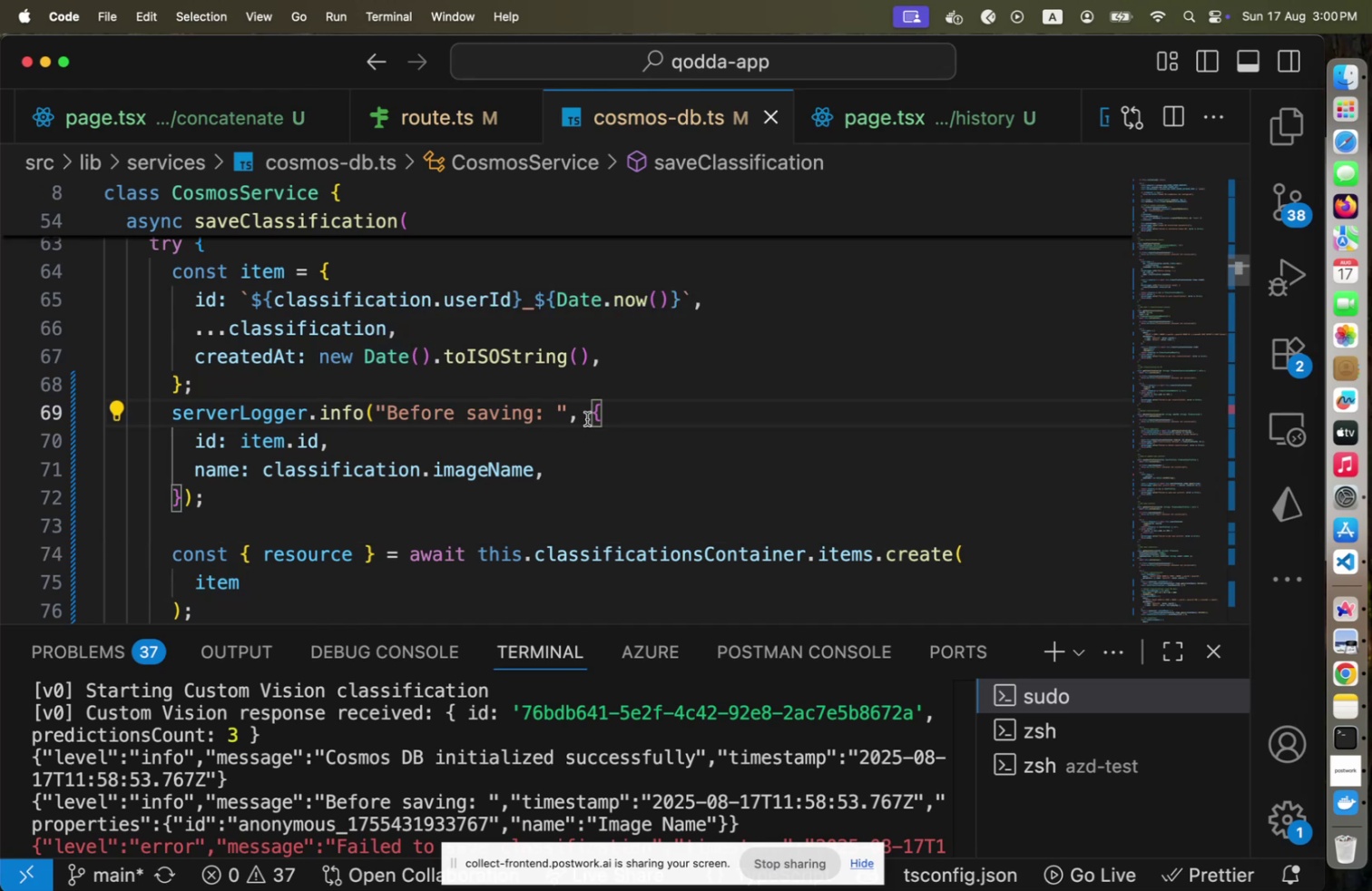 
key(Shift+ArrowDown)
 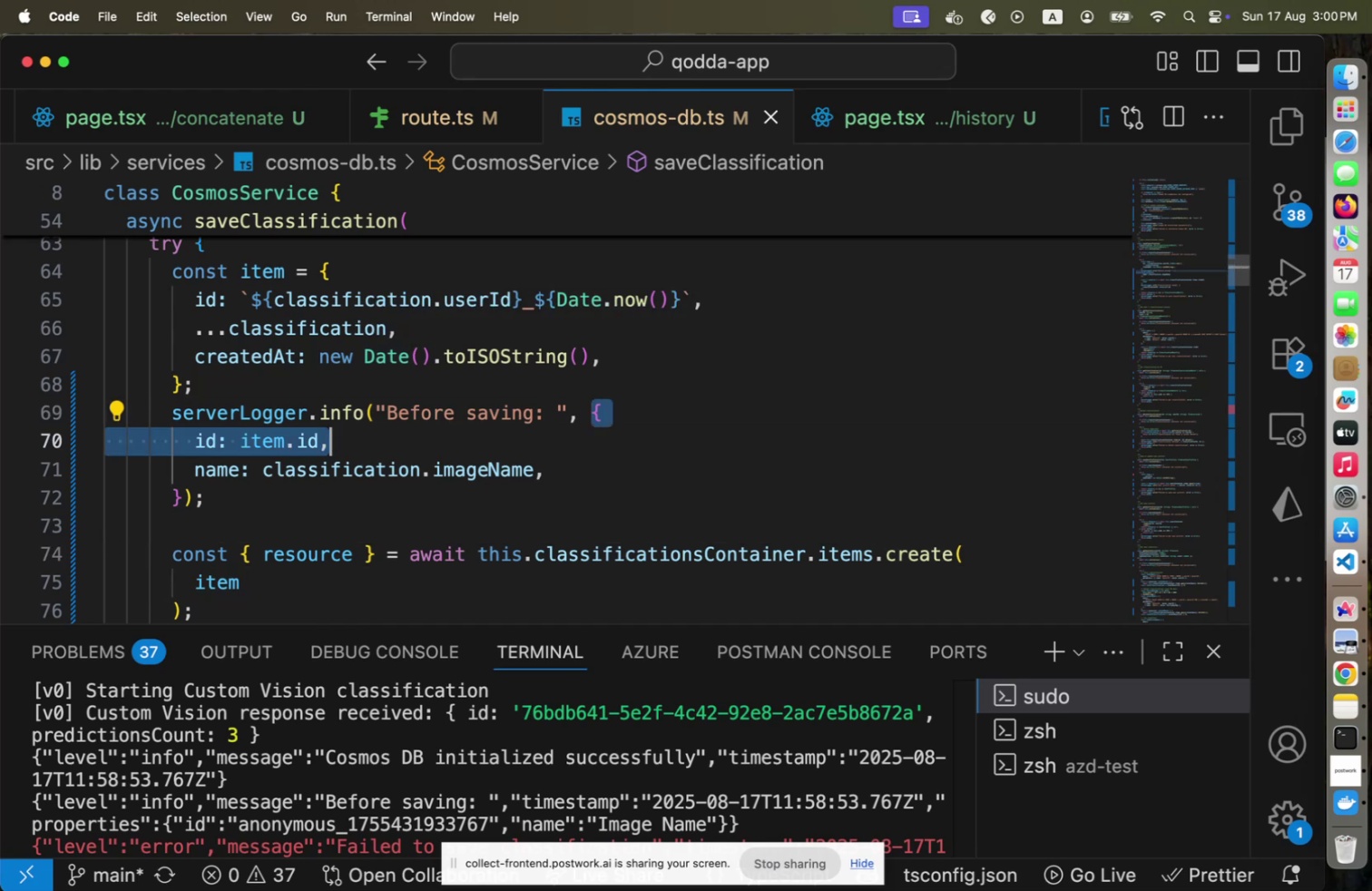 
key(Shift+ArrowDown)
 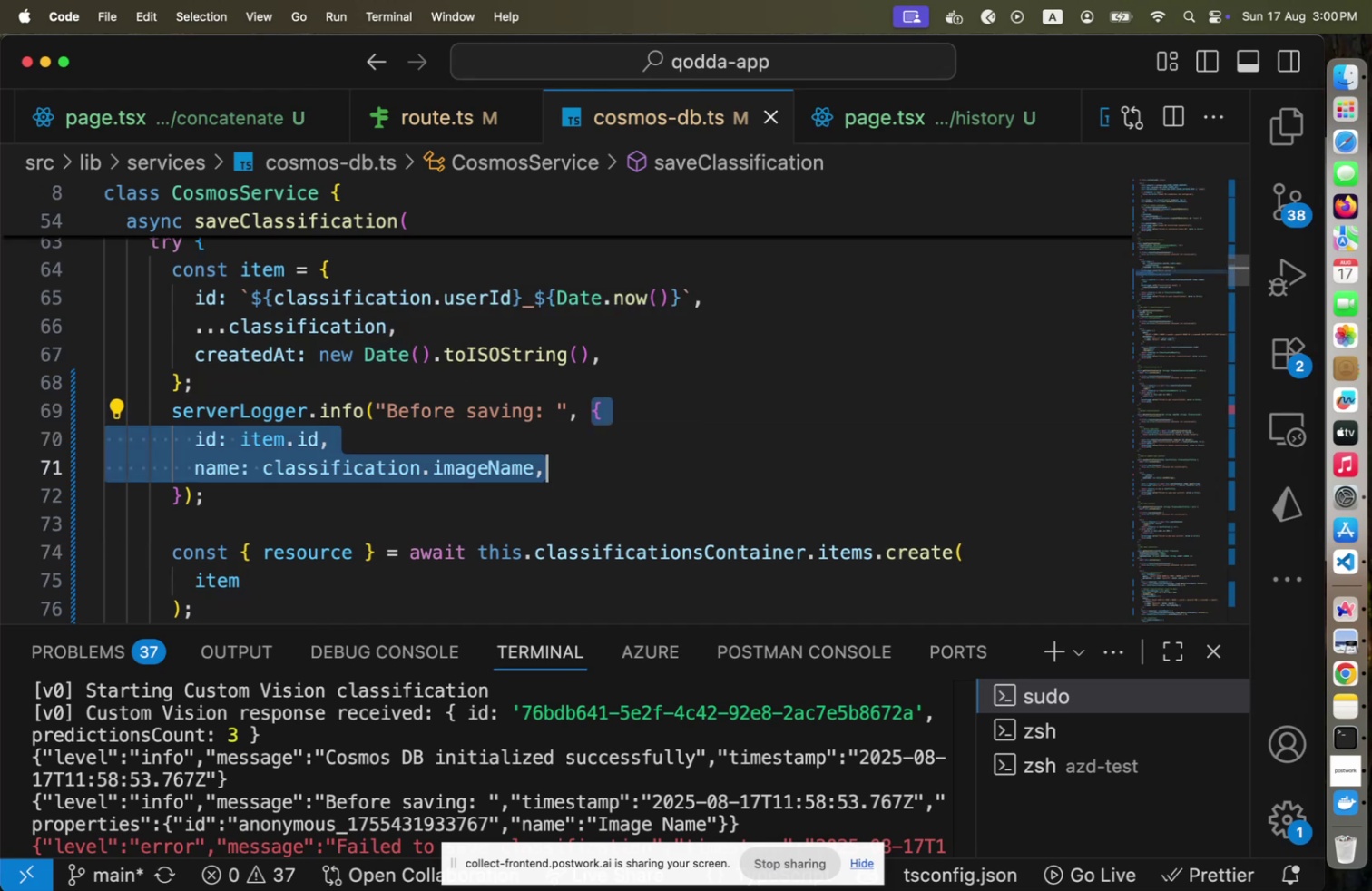 
key(Shift+ArrowDown)
 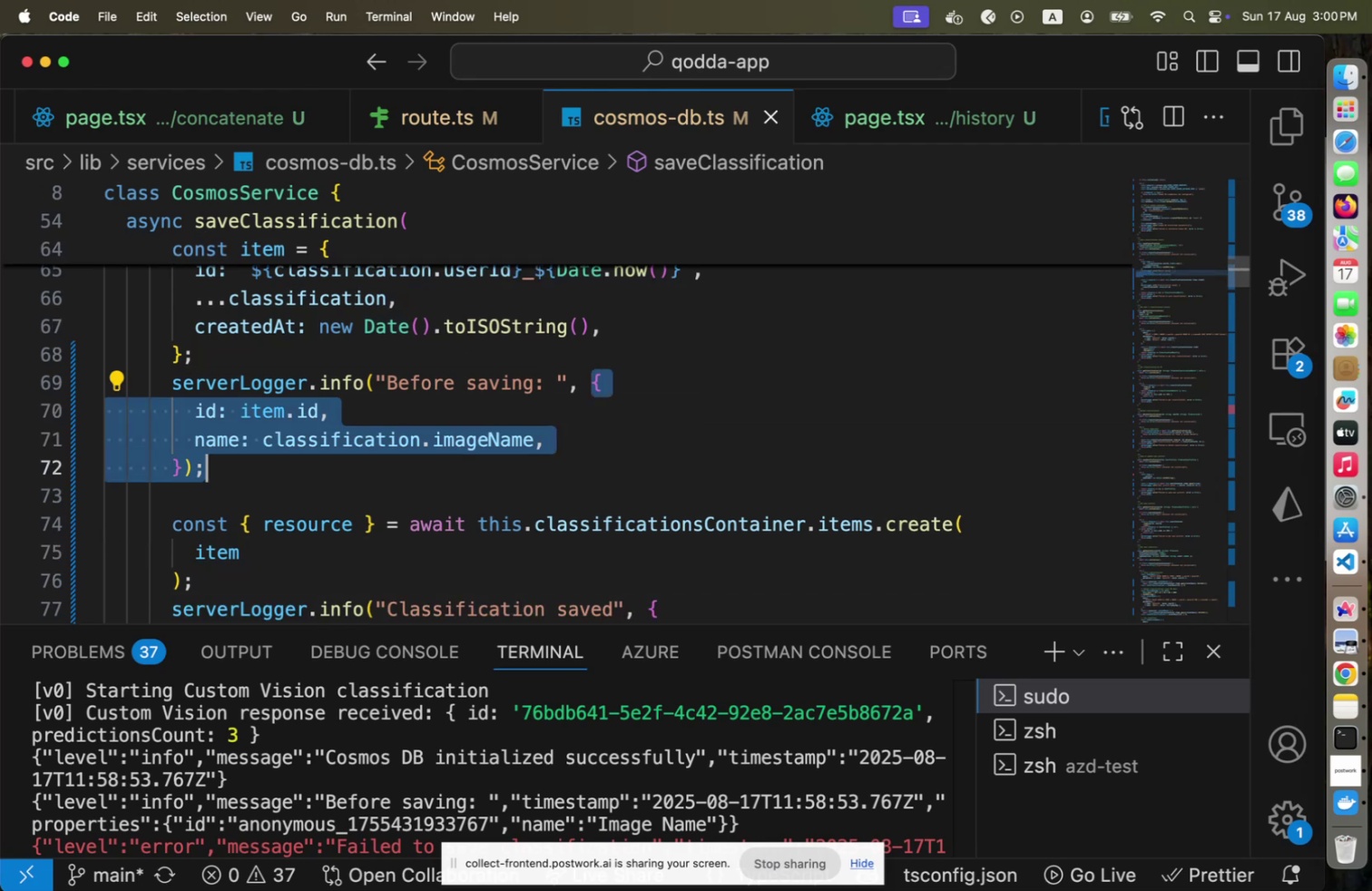 
key(Shift+ArrowLeft)
 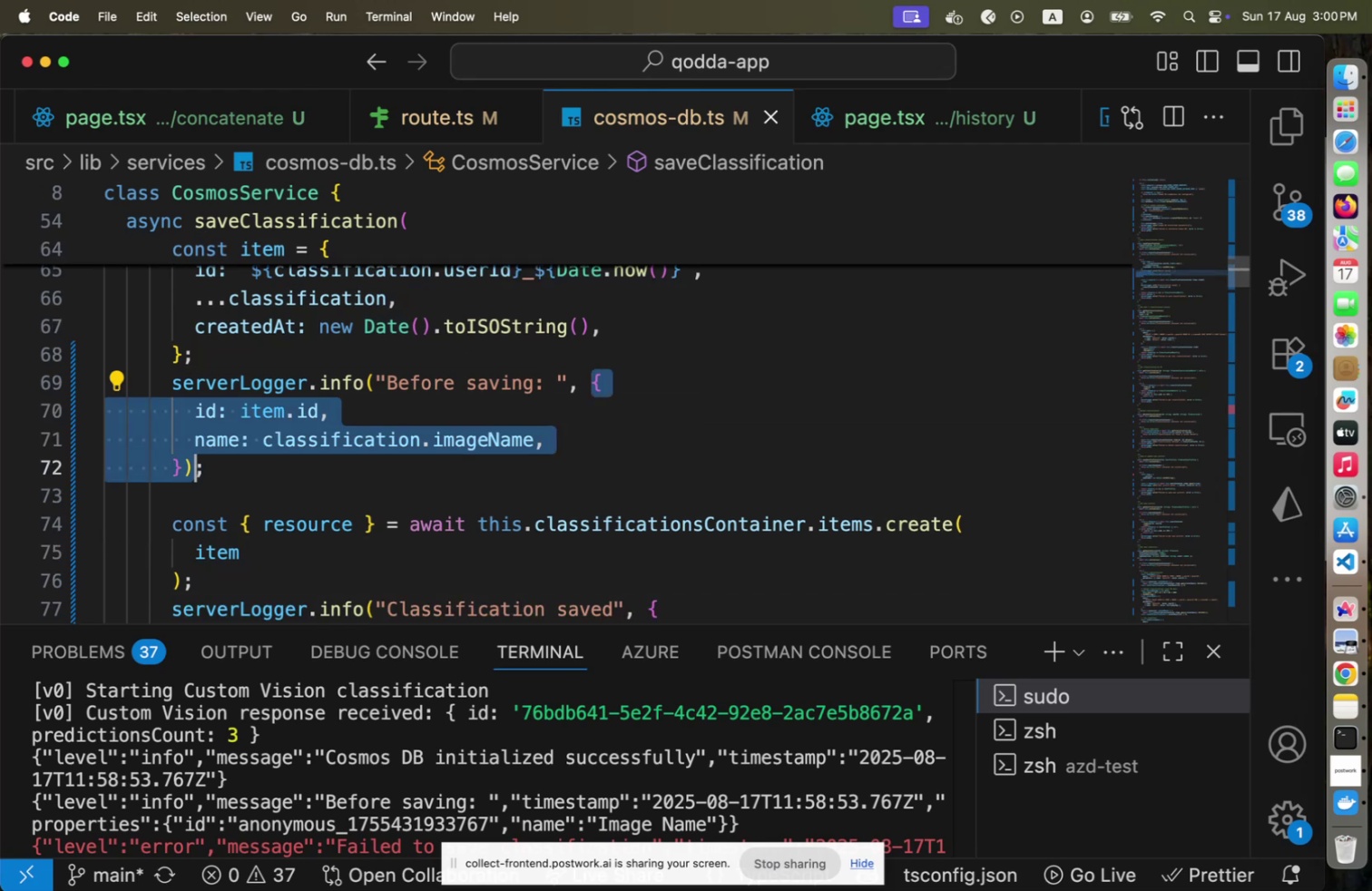 
key(Shift+ArrowLeft)
 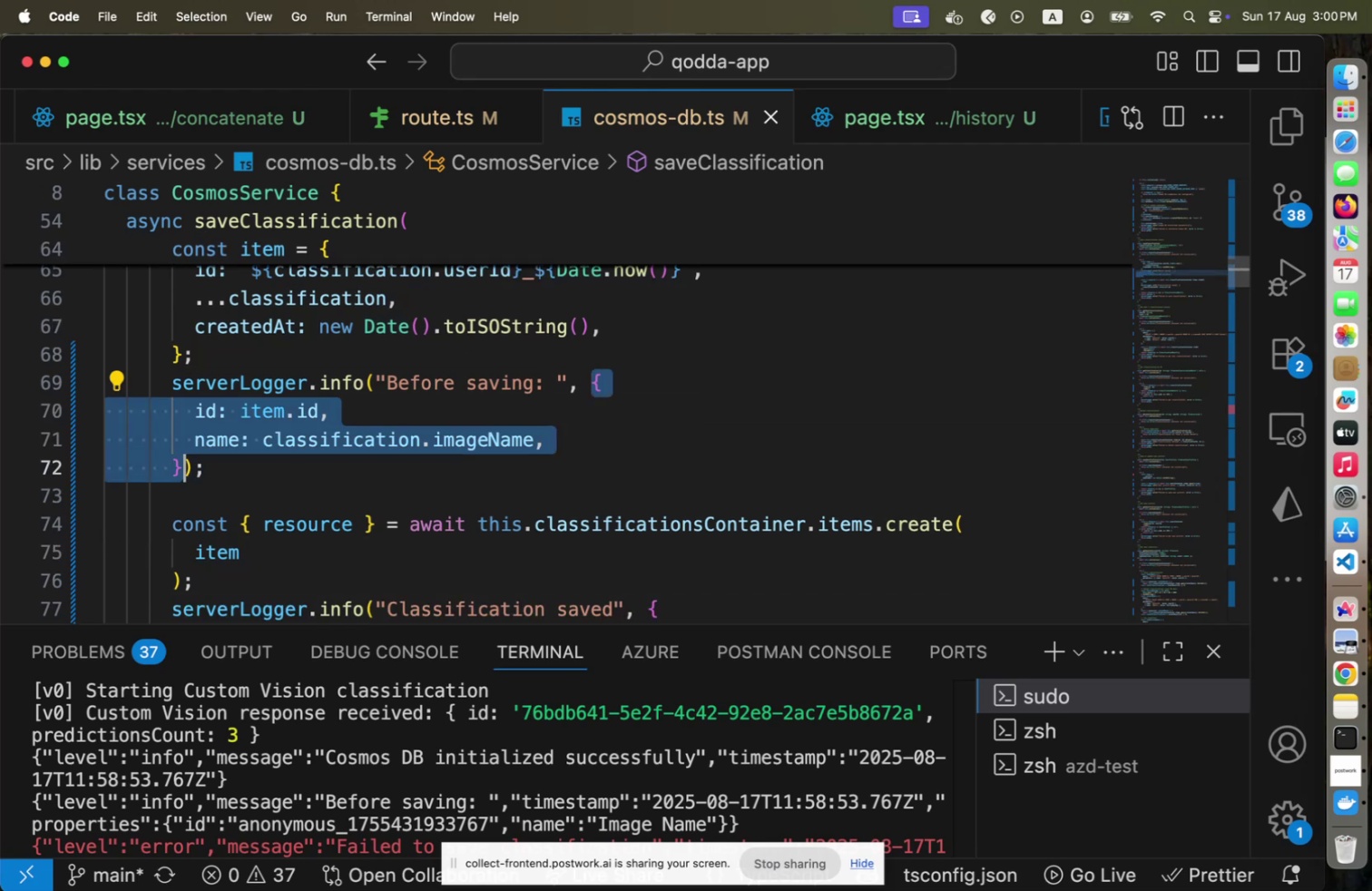 
type(cl)
 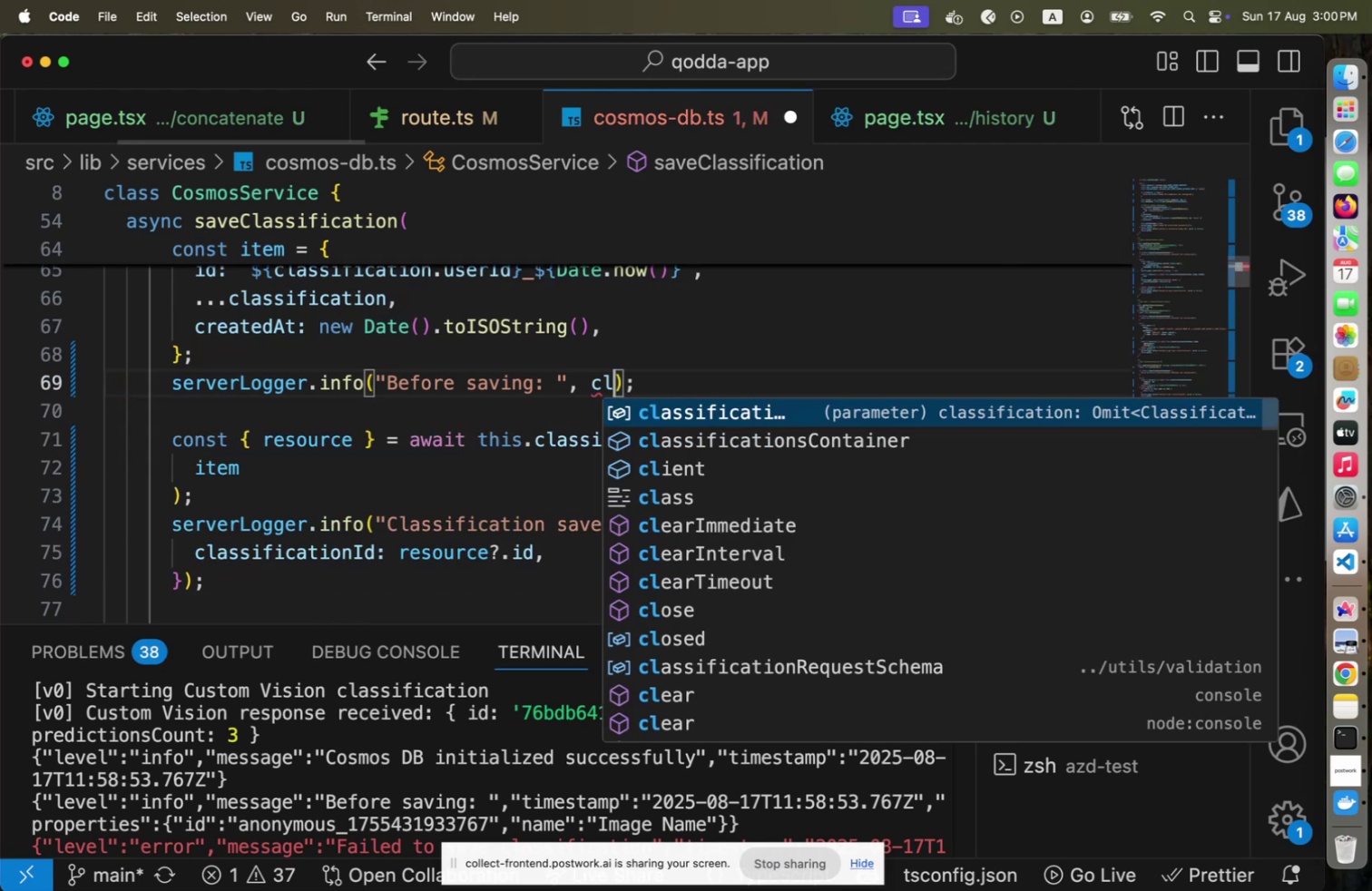 
key(Enter)
 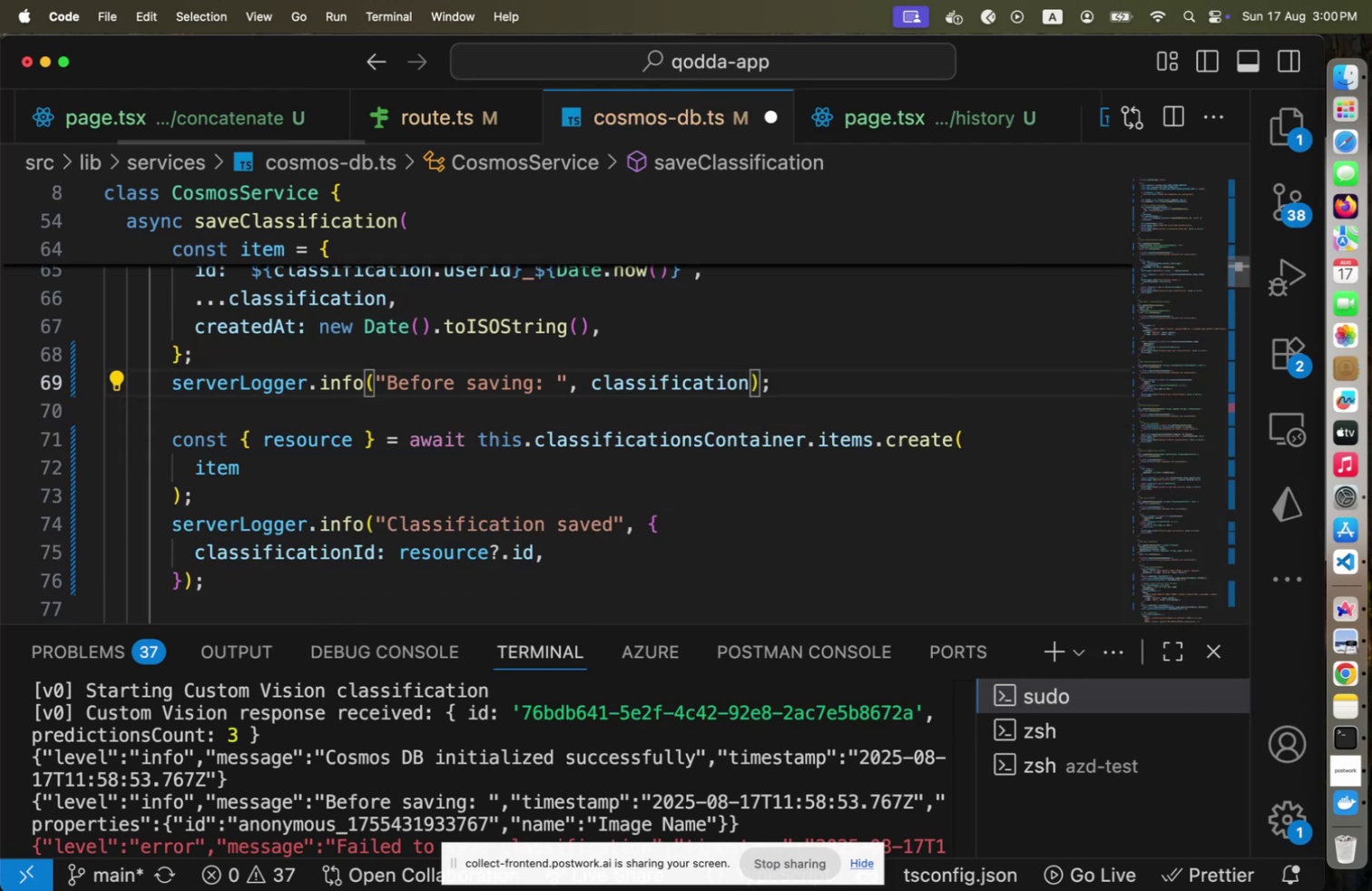 
key(ArrowDown)
 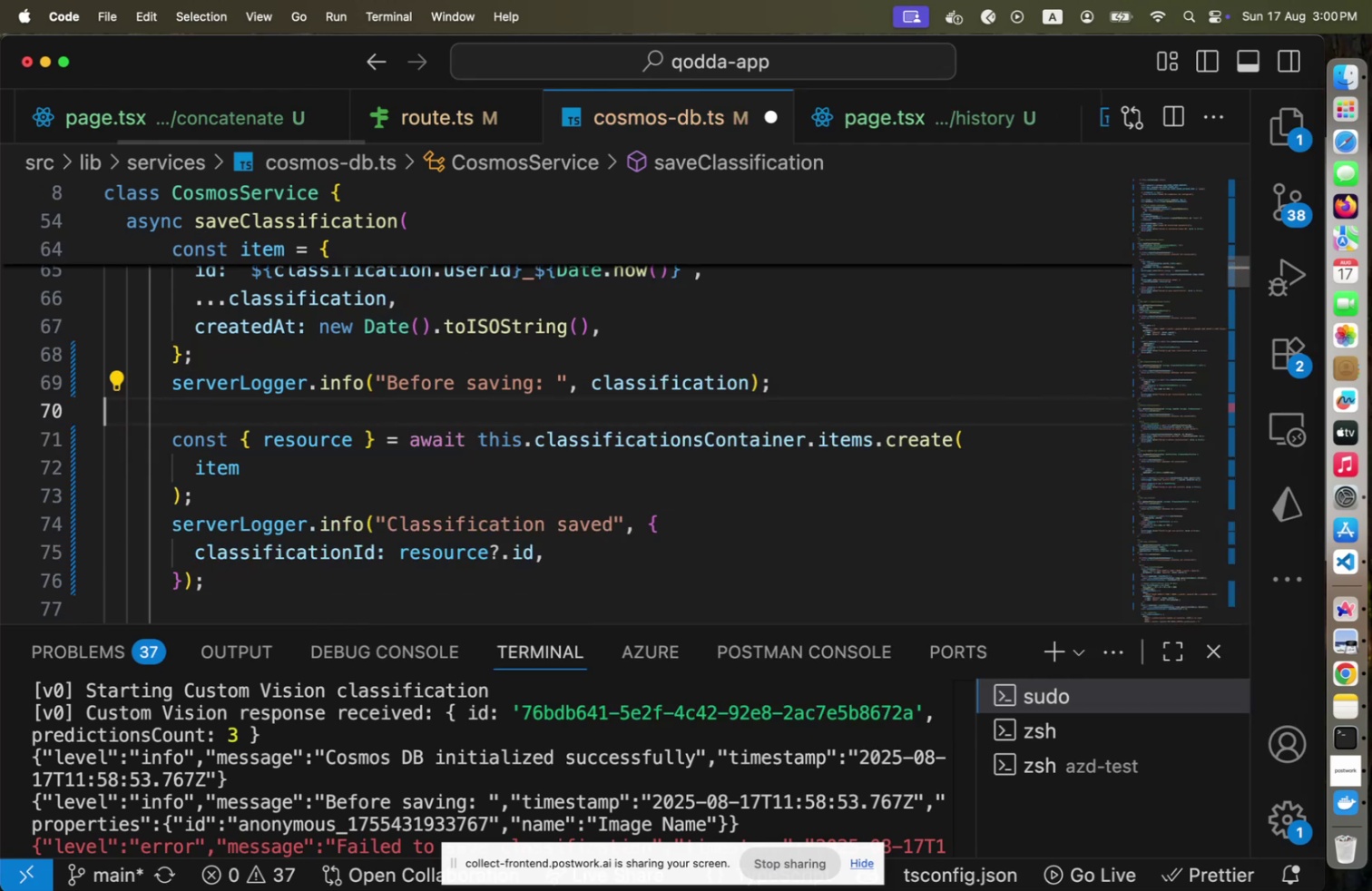 
key(ArrowUp)
 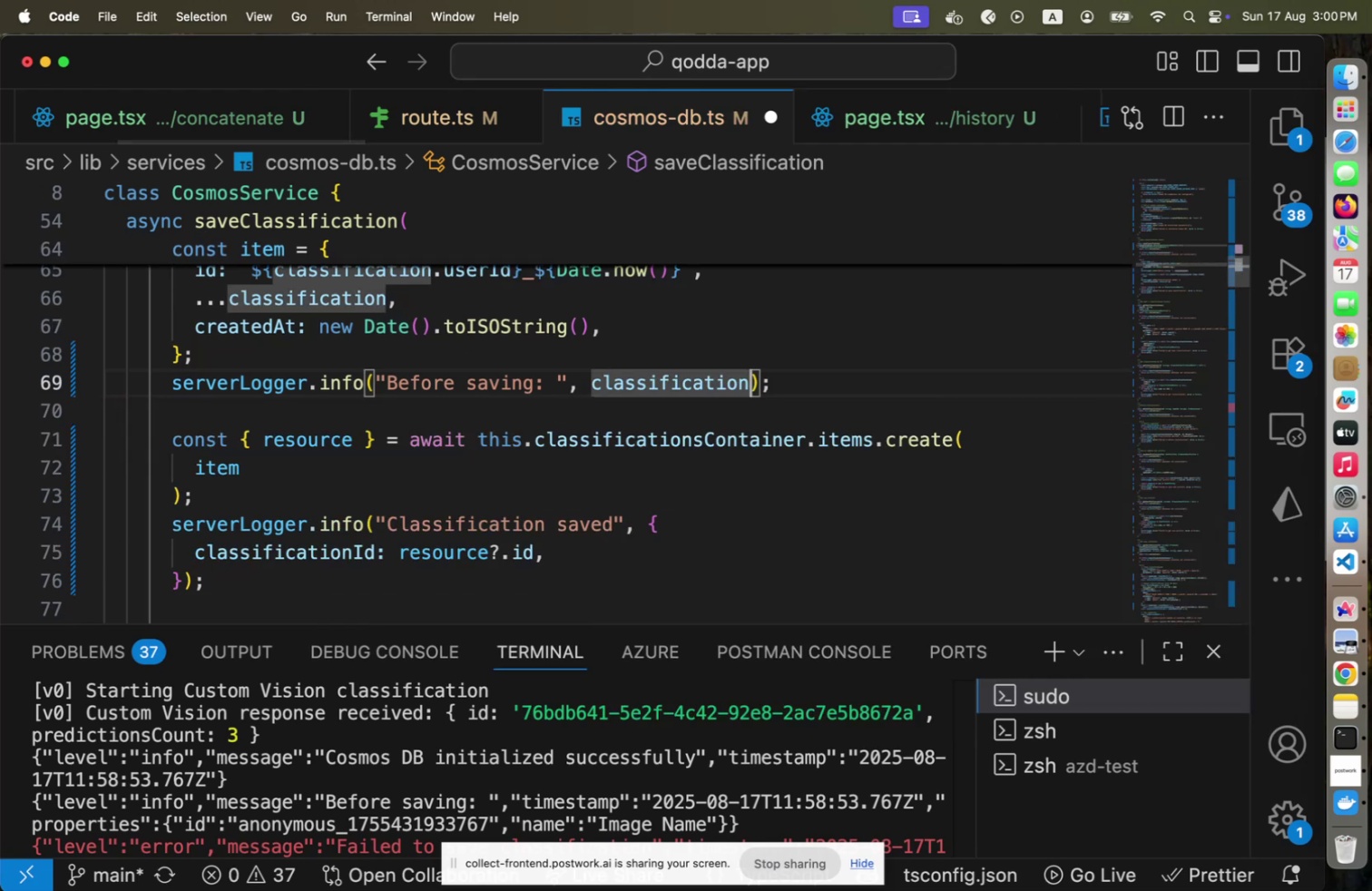 
key(Meta+S)
 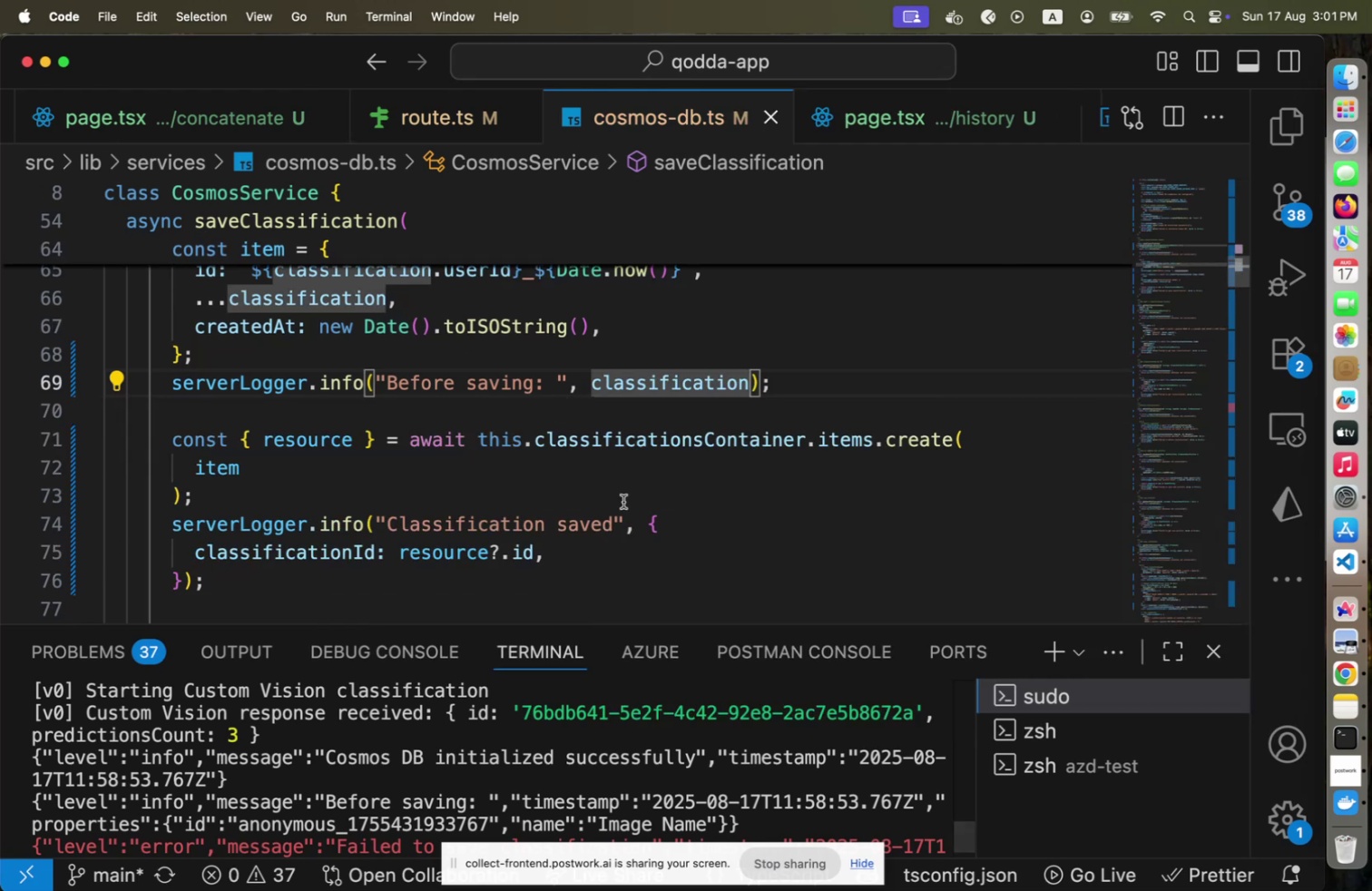 
scroll: coordinate [725, 746], scroll_direction: down, amount: 36.0
 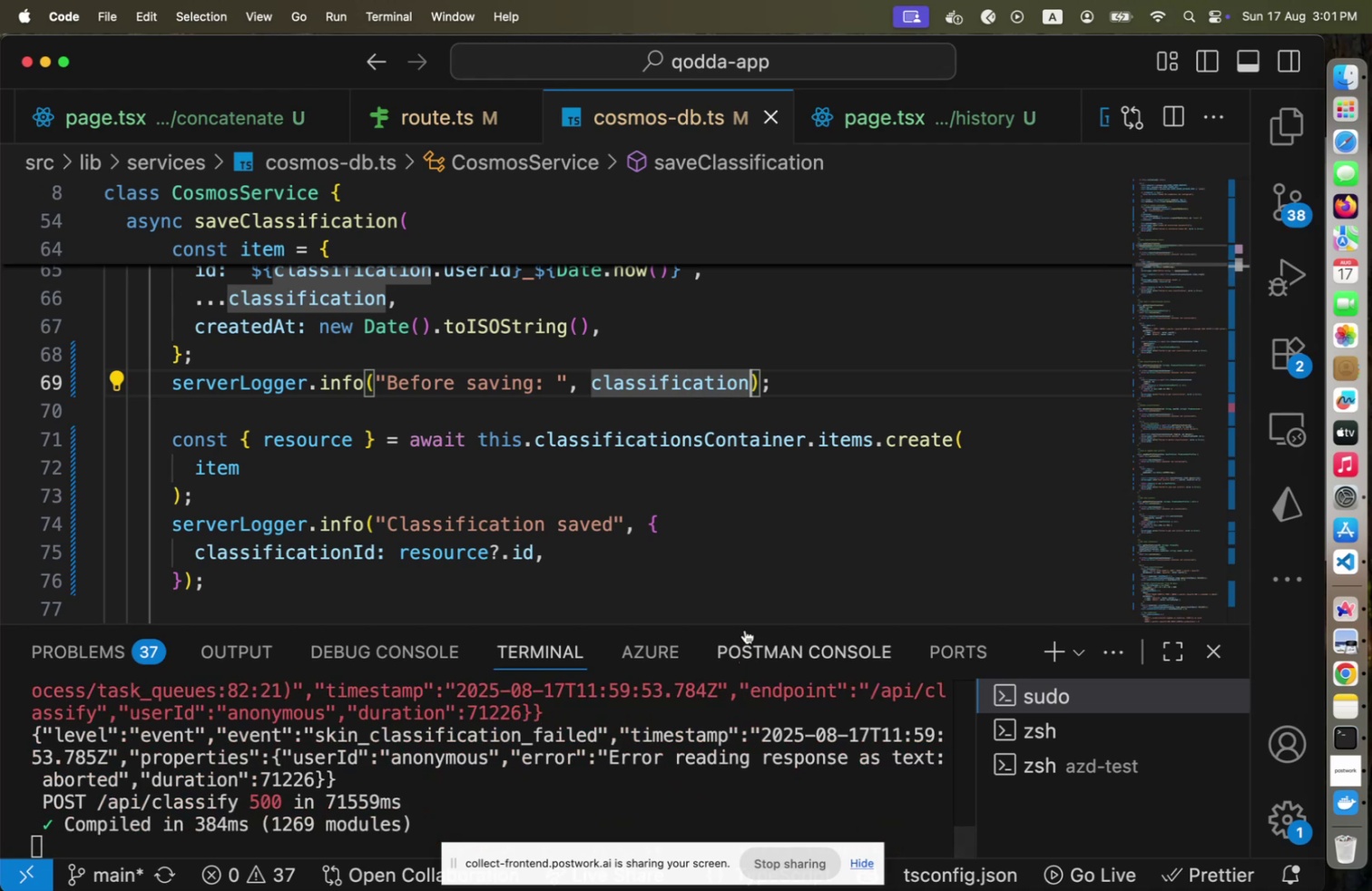 
left_click_drag(start_coordinate=[743, 623], to_coordinate=[760, 473])
 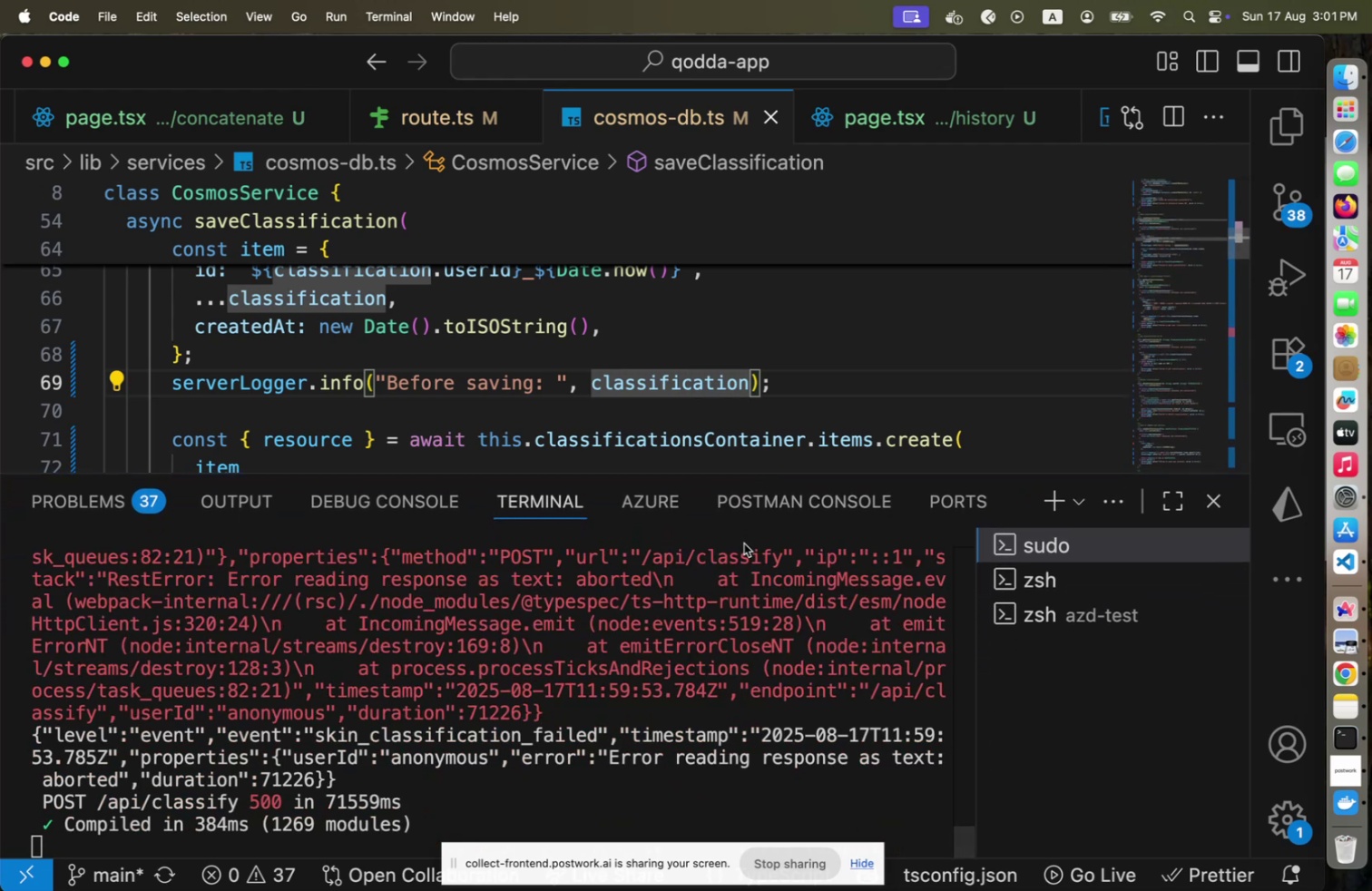 
scroll: coordinate [724, 656], scroll_direction: up, amount: 10.0
 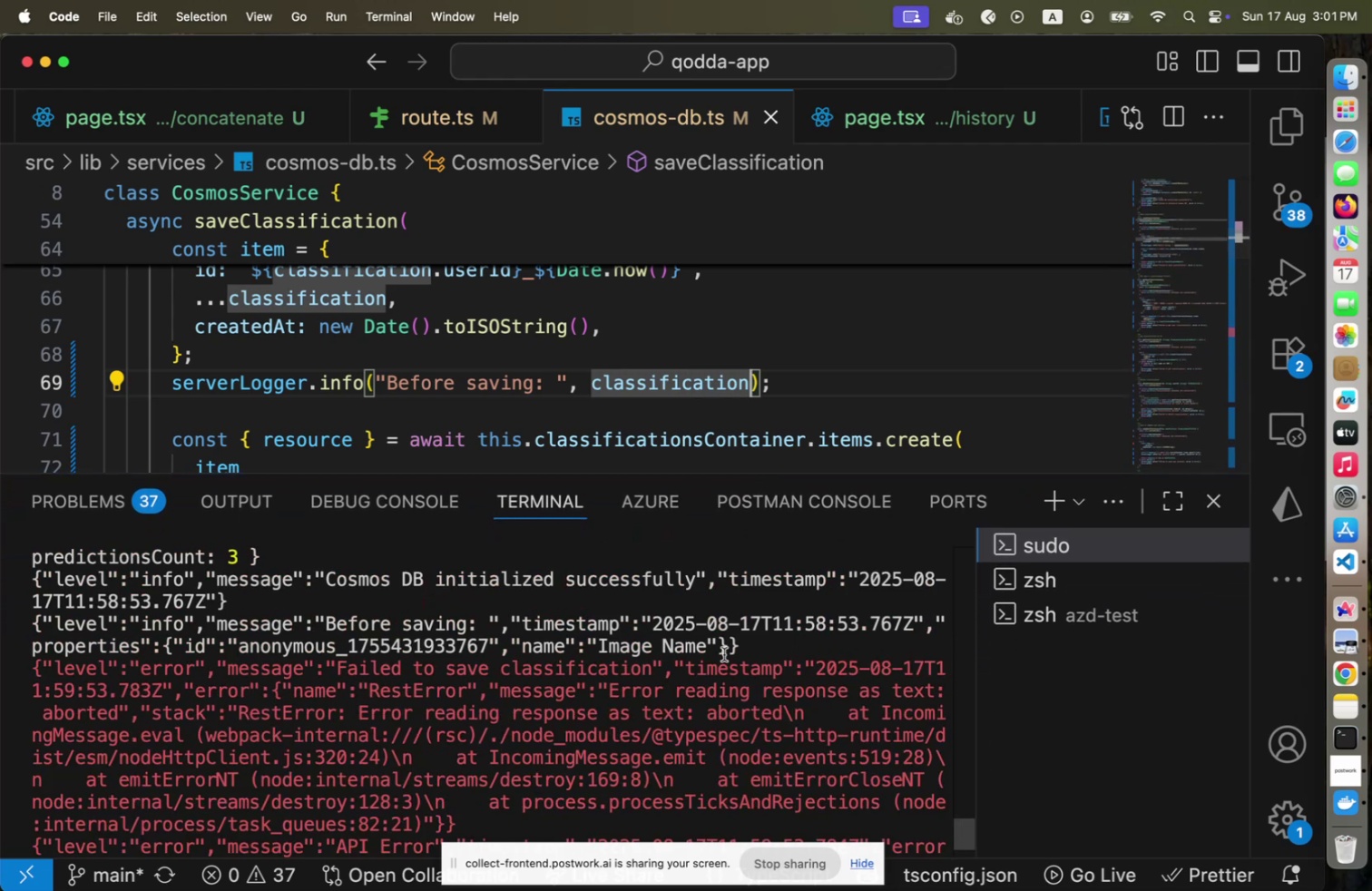 
scroll: coordinate [724, 652], scroll_direction: down, amount: 27.0
 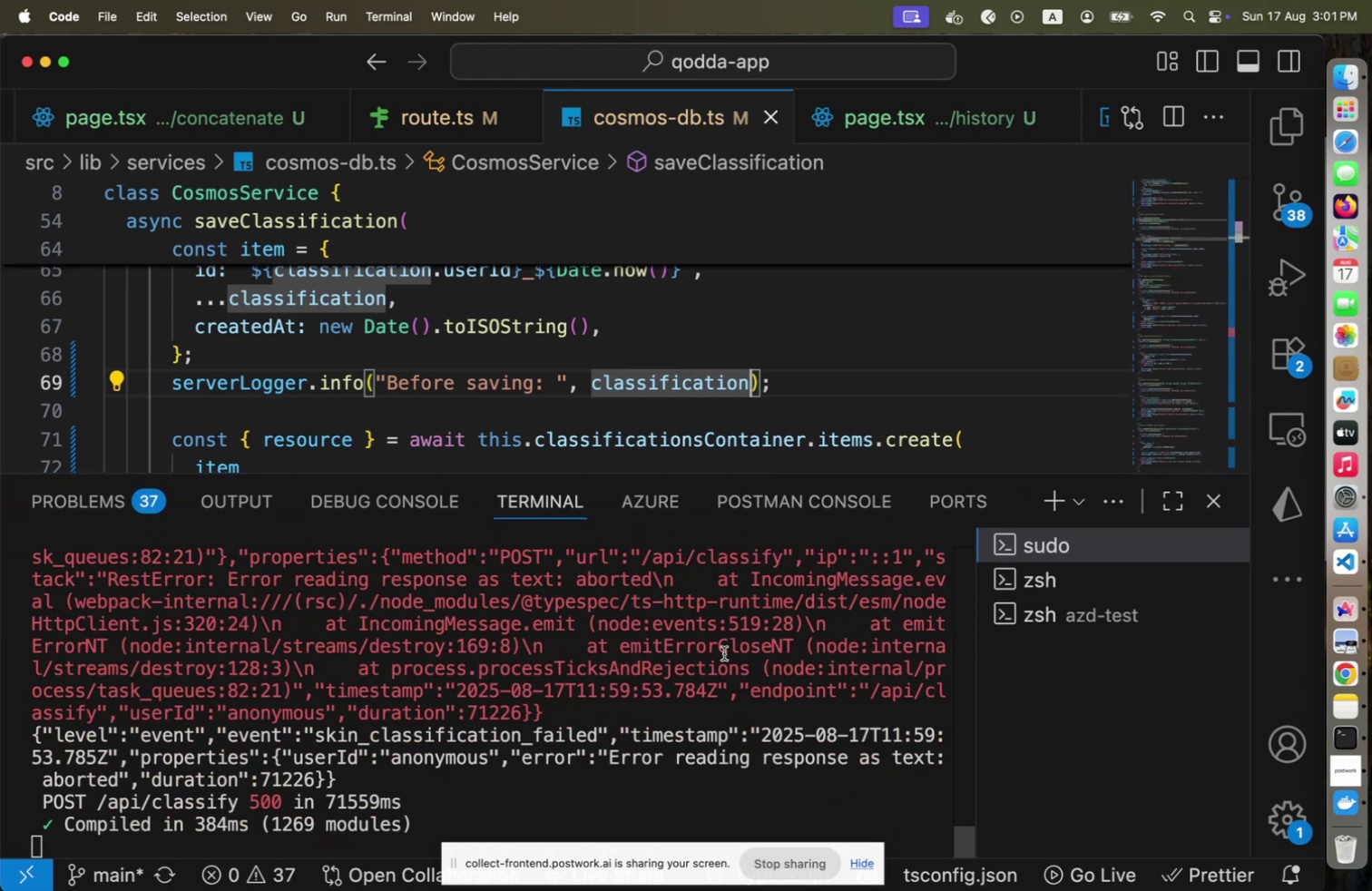 
key(Meta+CommandLeft)
 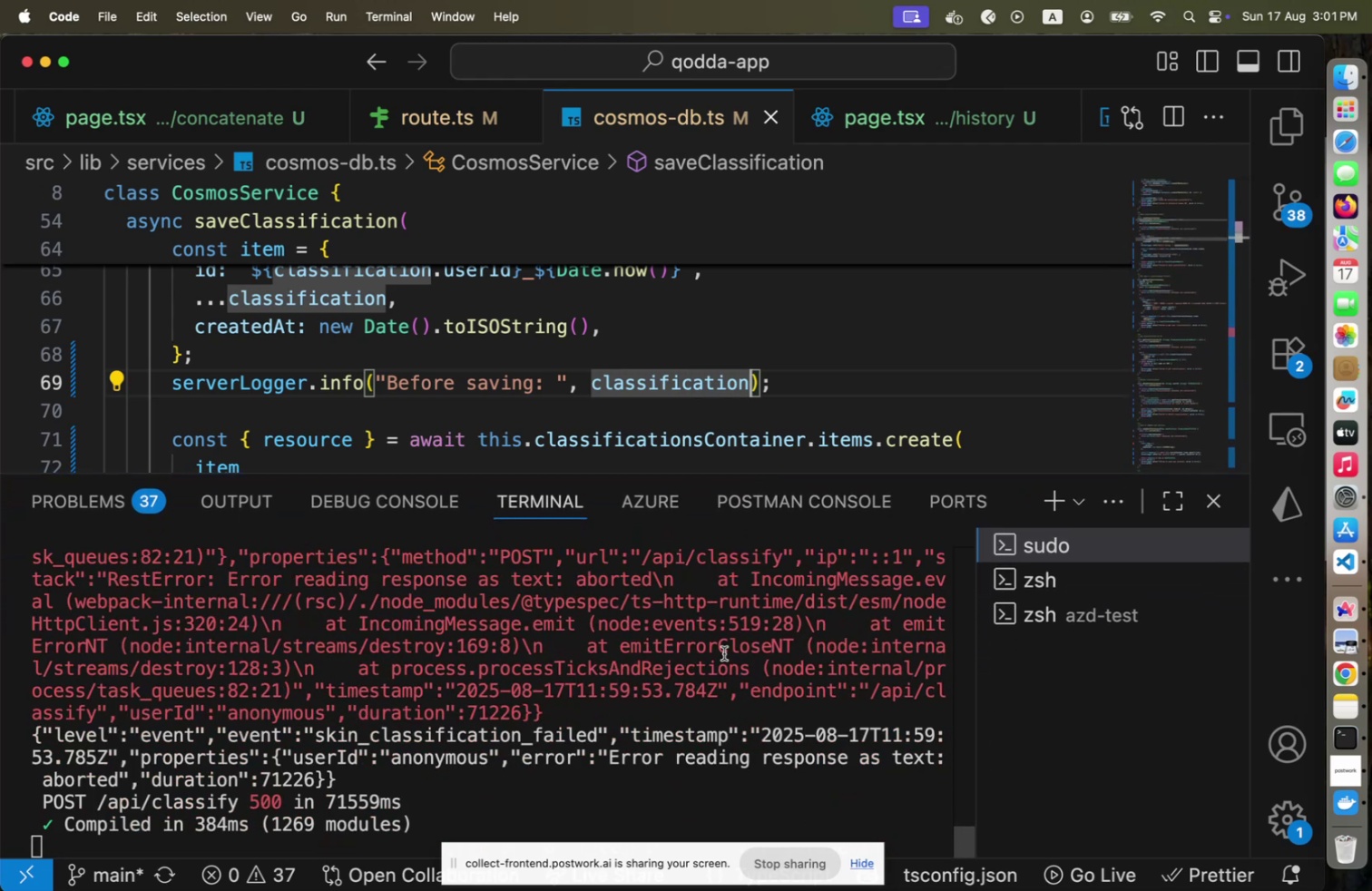 
key(Meta+Tab)
 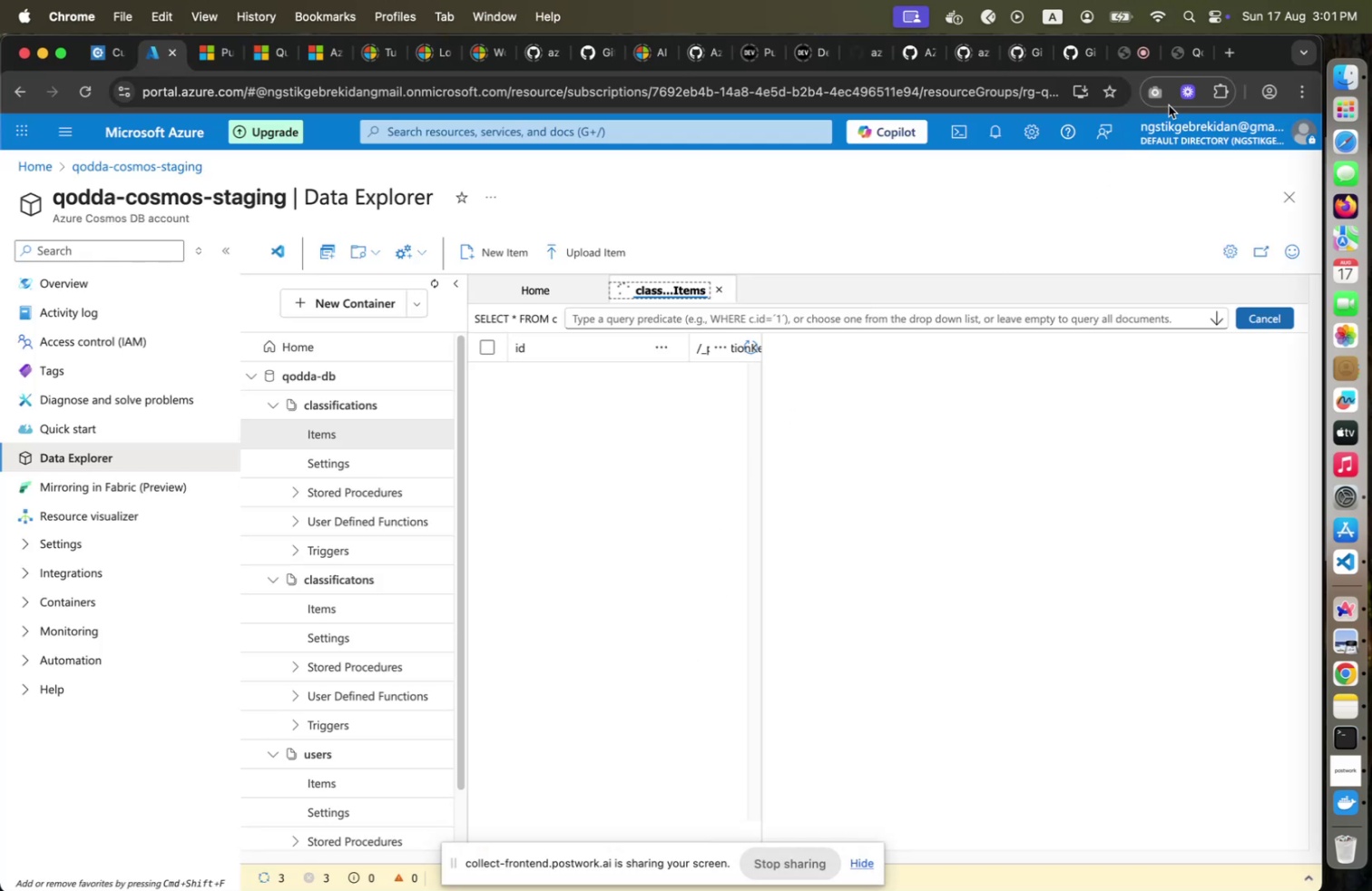 
left_click([1175, 62])
 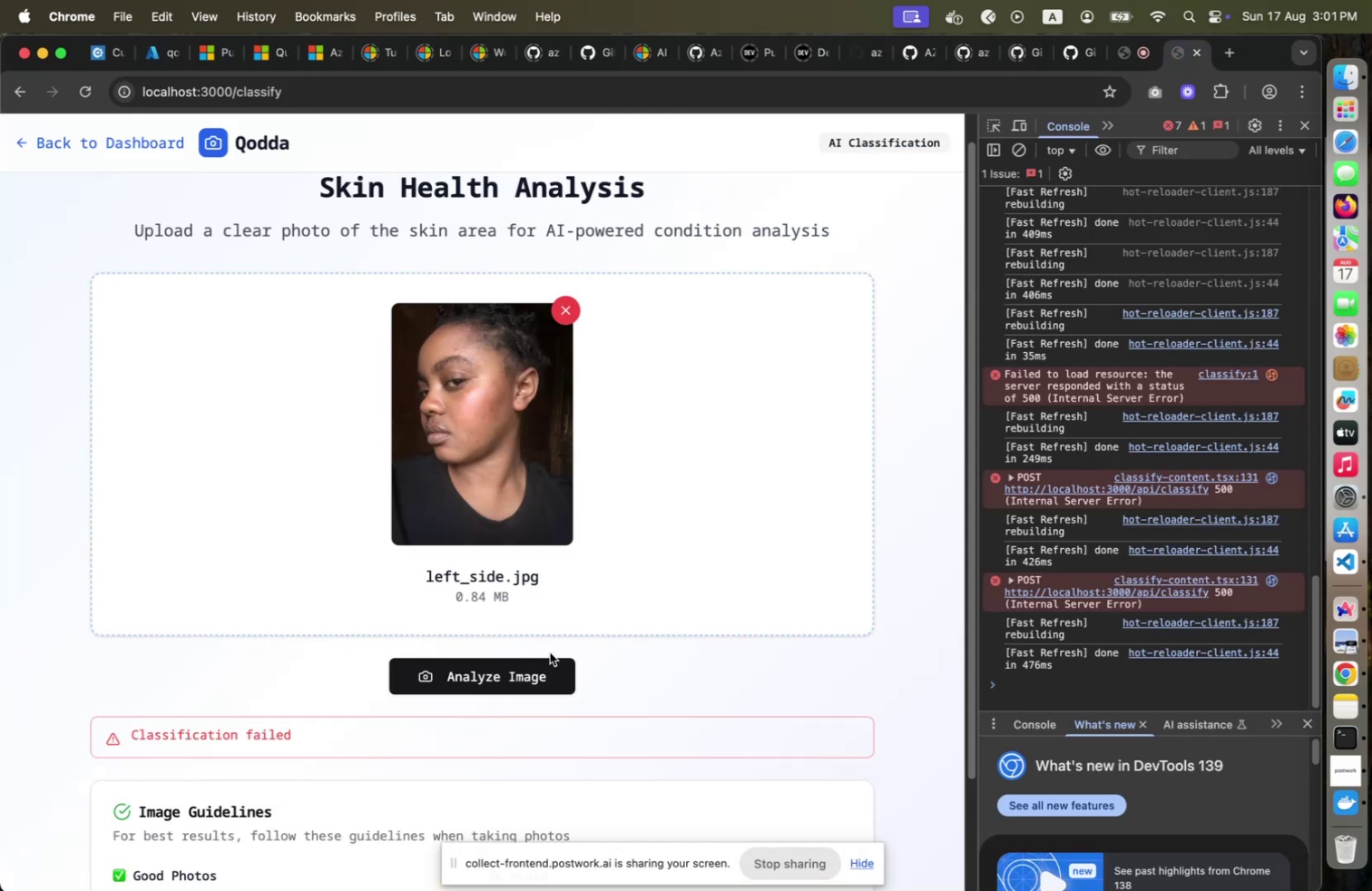 
left_click([539, 661])
 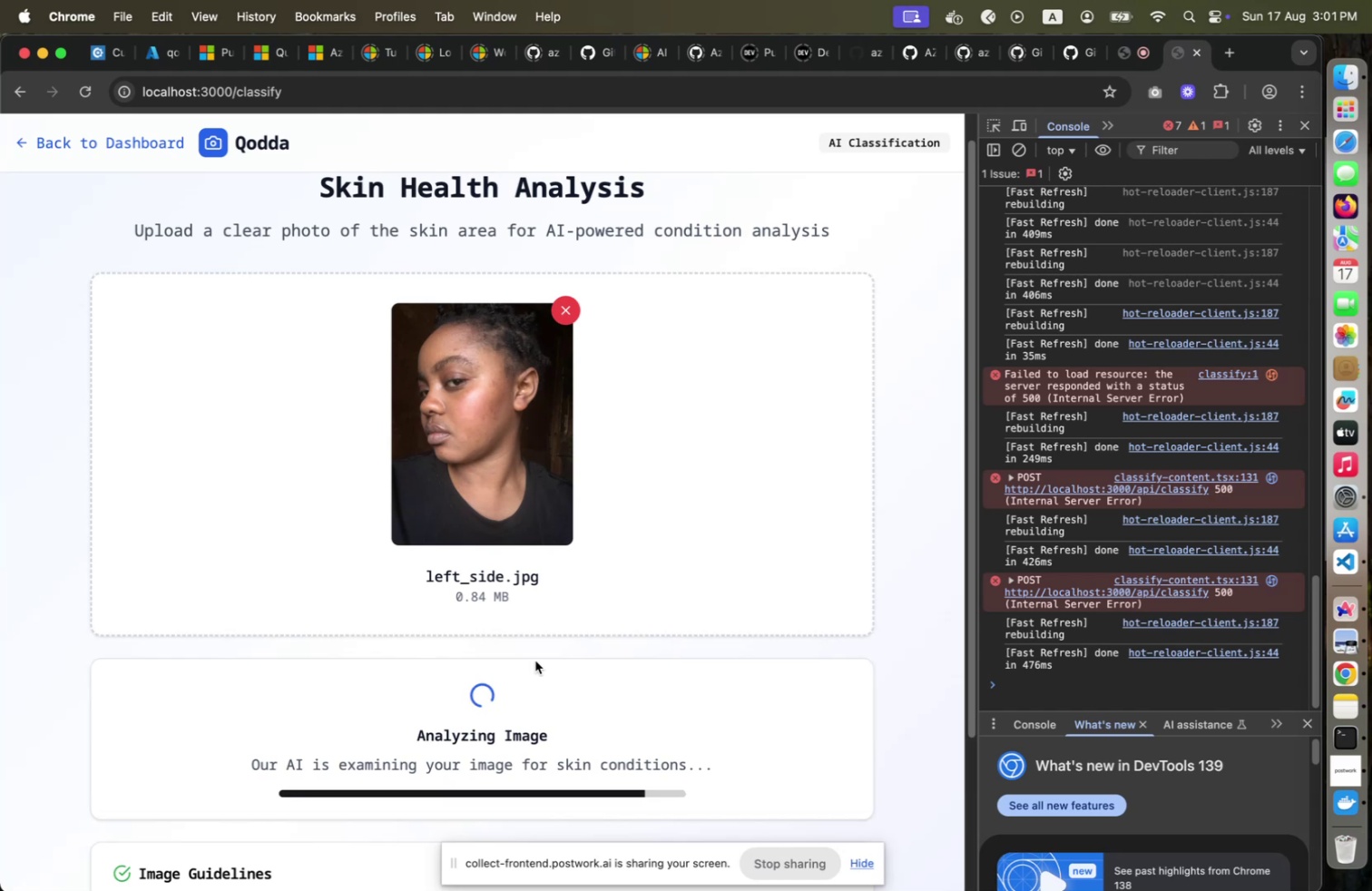 
scroll: coordinate [621, 641], scroll_direction: down, amount: 16.0
 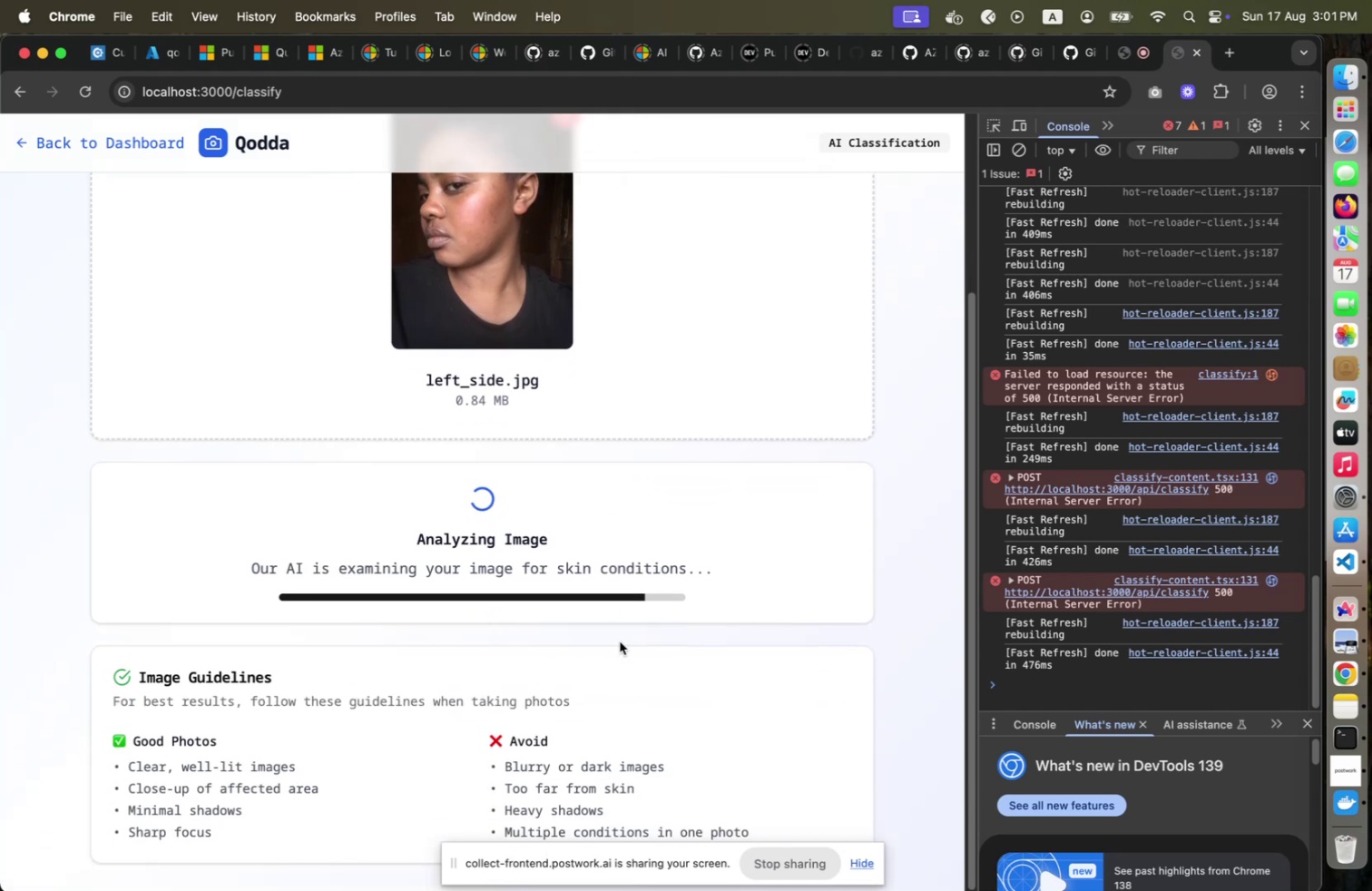 
scroll: coordinate [620, 641], scroll_direction: up, amount: 7.0
 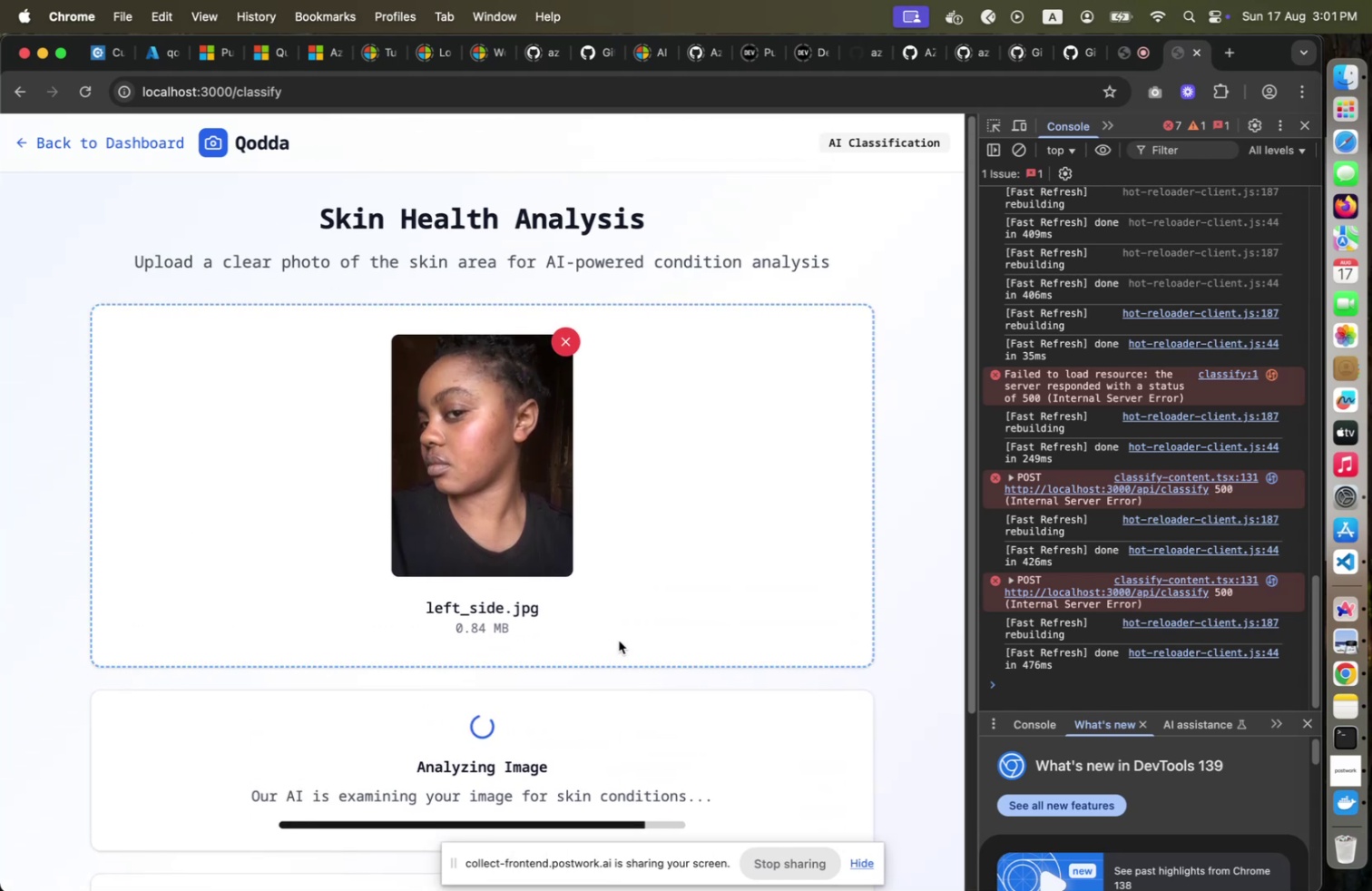 
key(Meta+CommandLeft)
 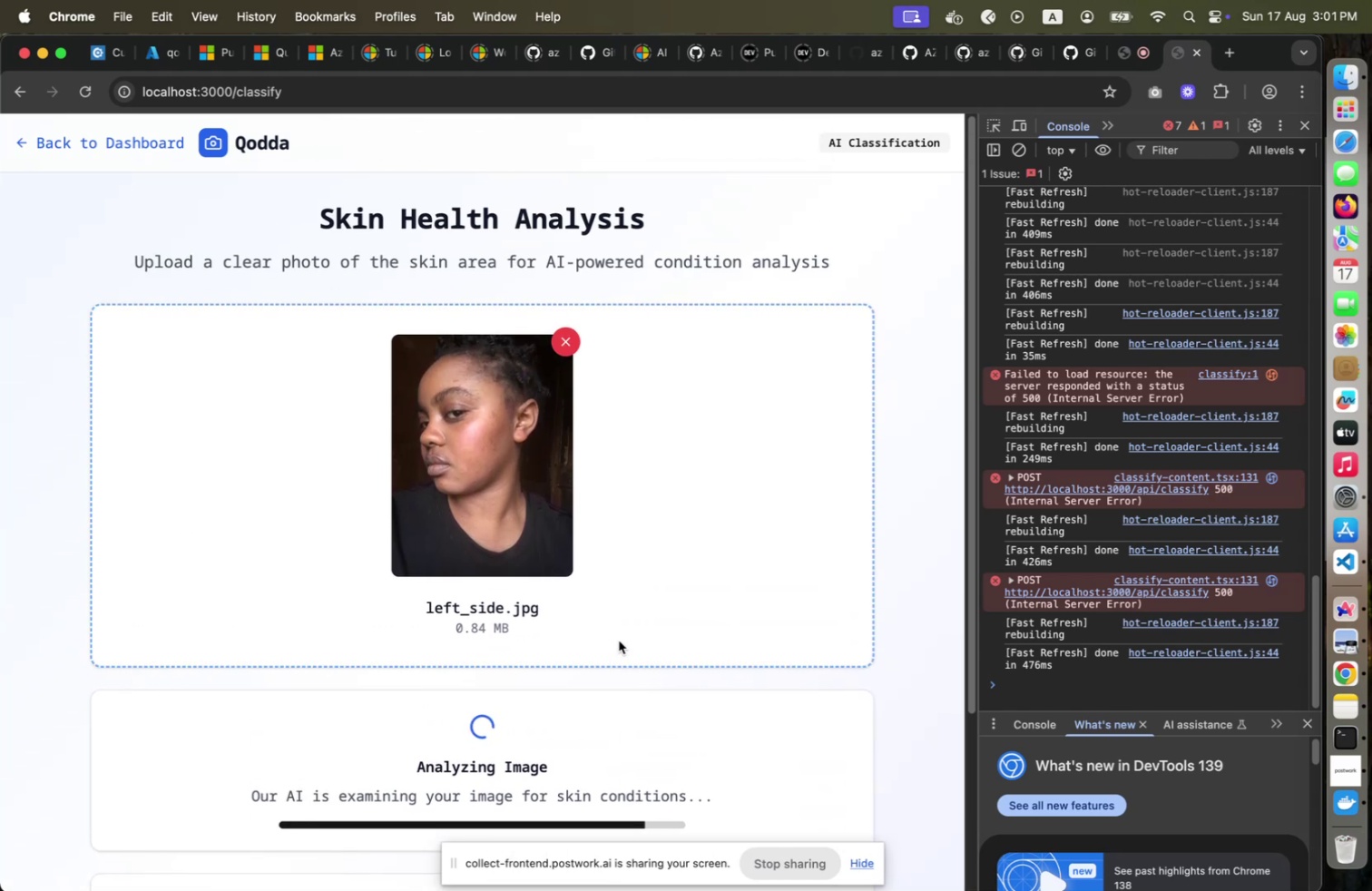 
key(Meta+Tab)
 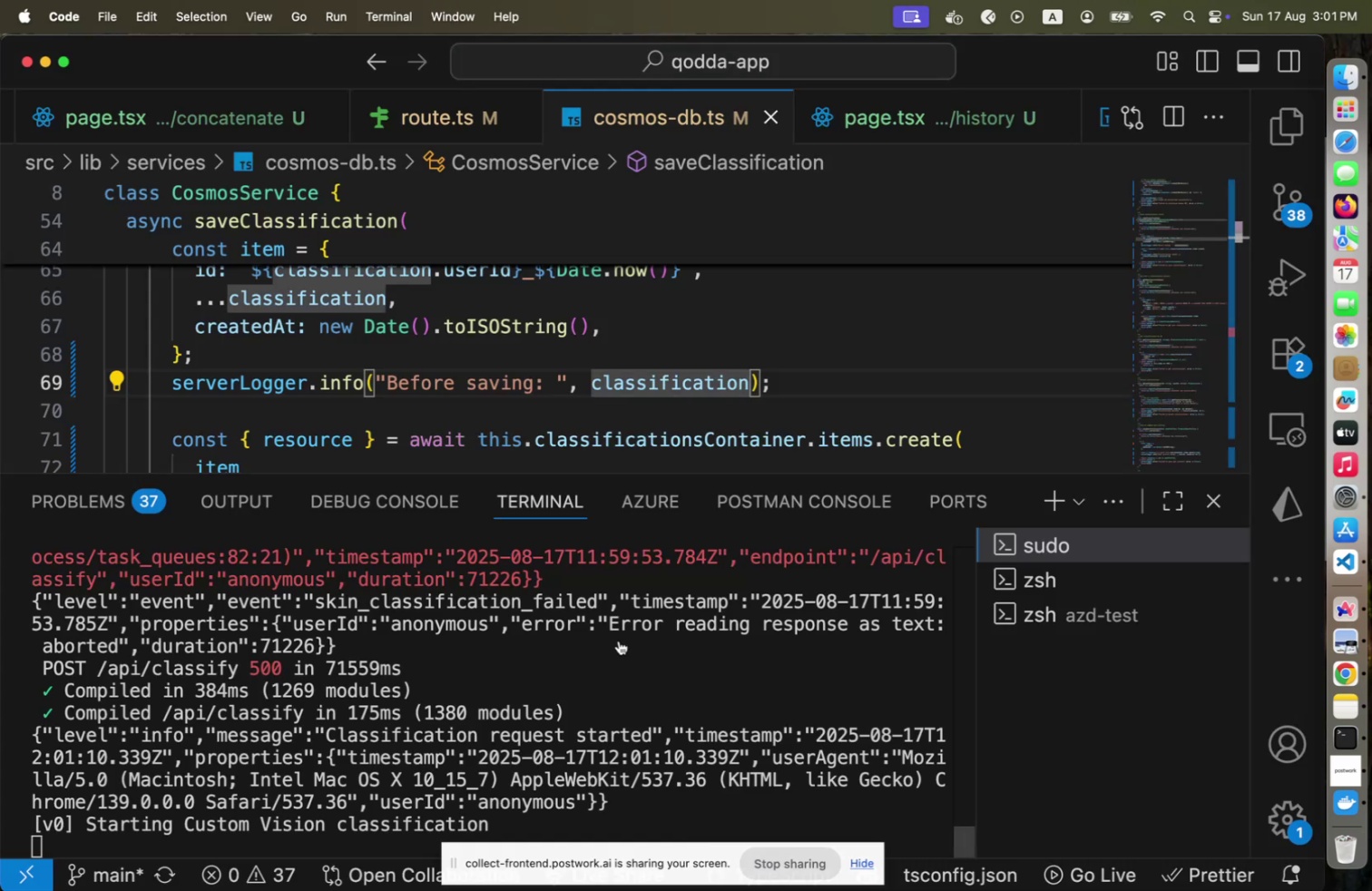 
key(Meta+CommandLeft)
 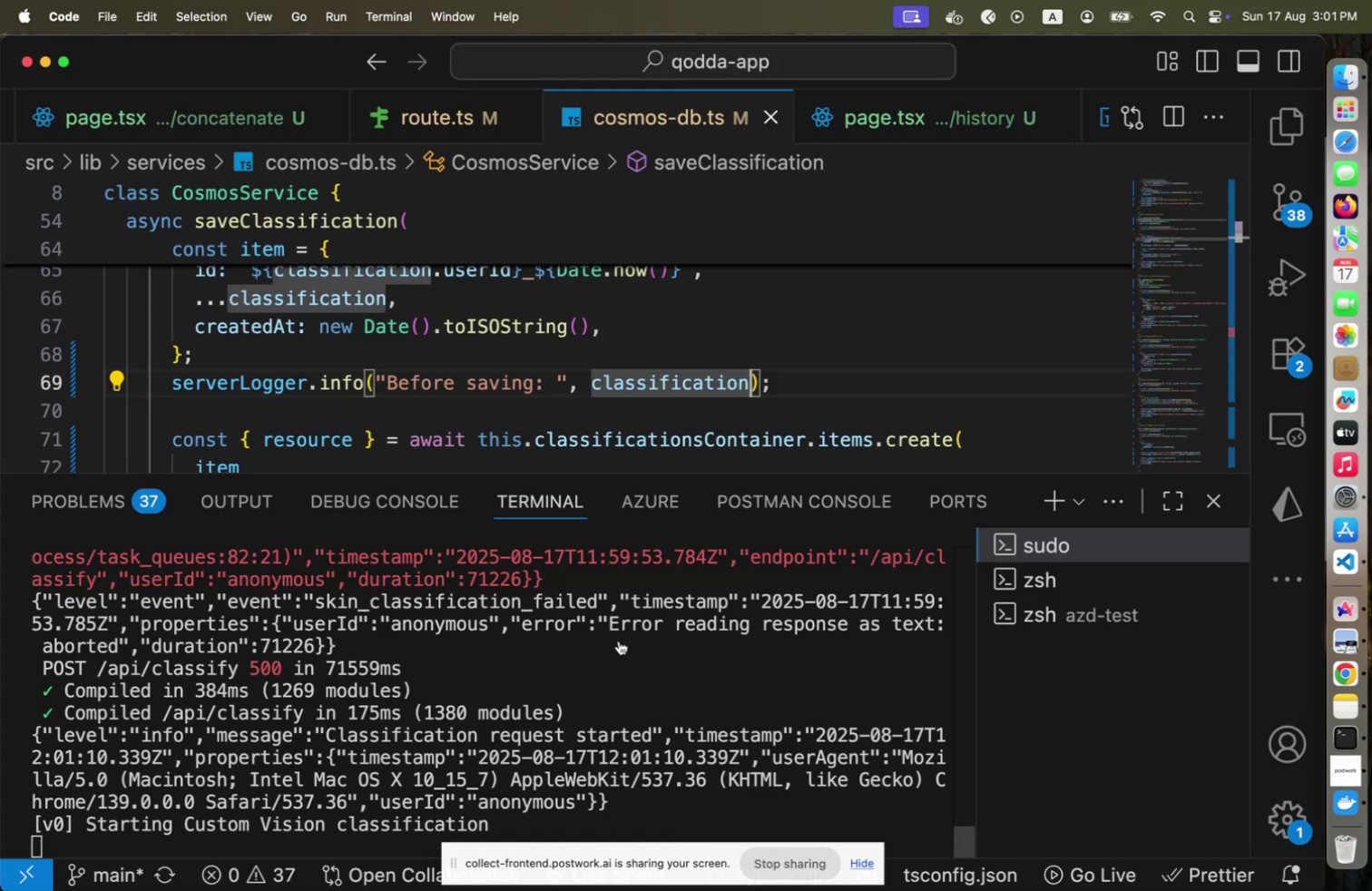 
key(Meta+Tab)
 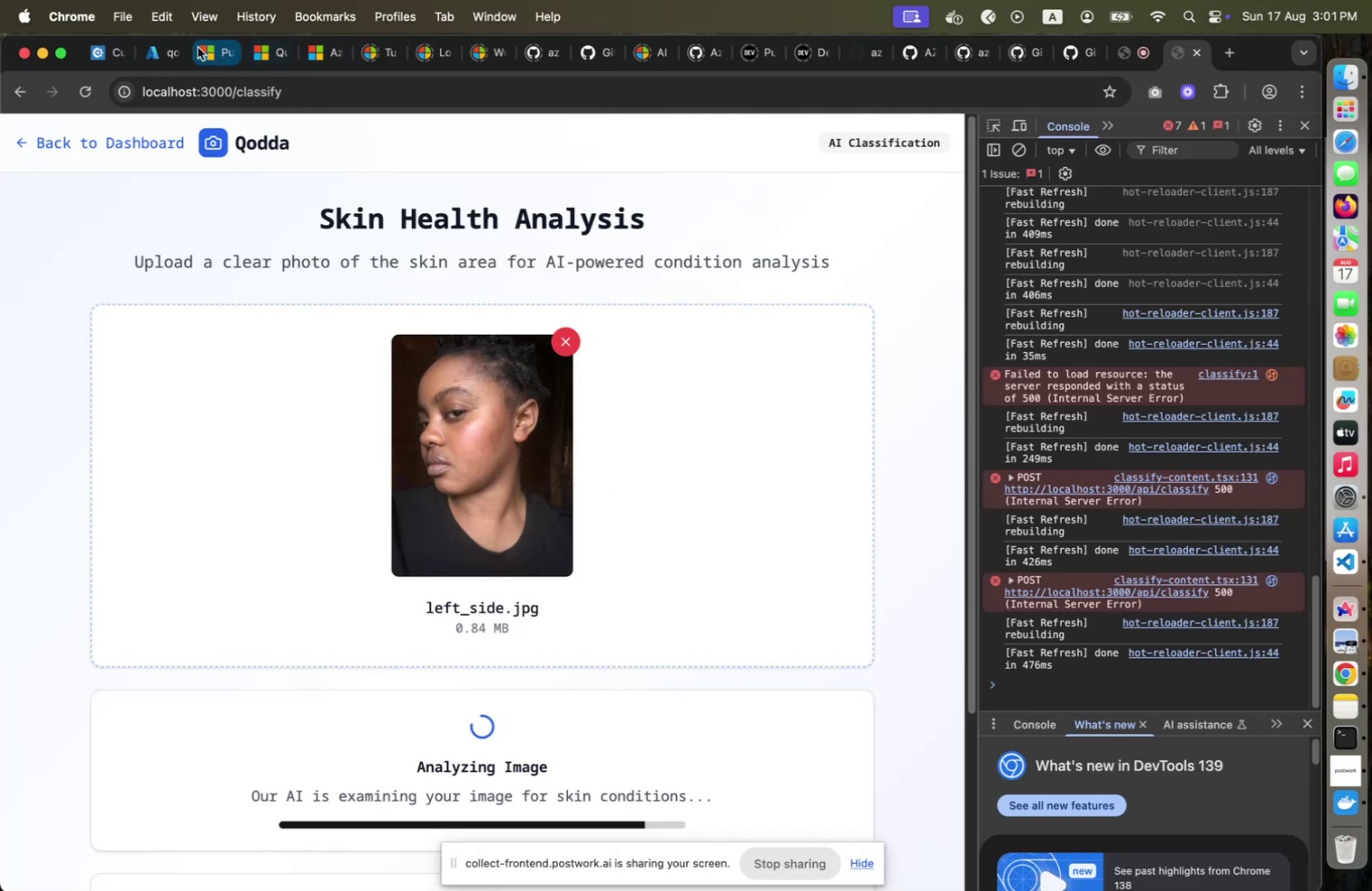 
left_click([162, 50])
 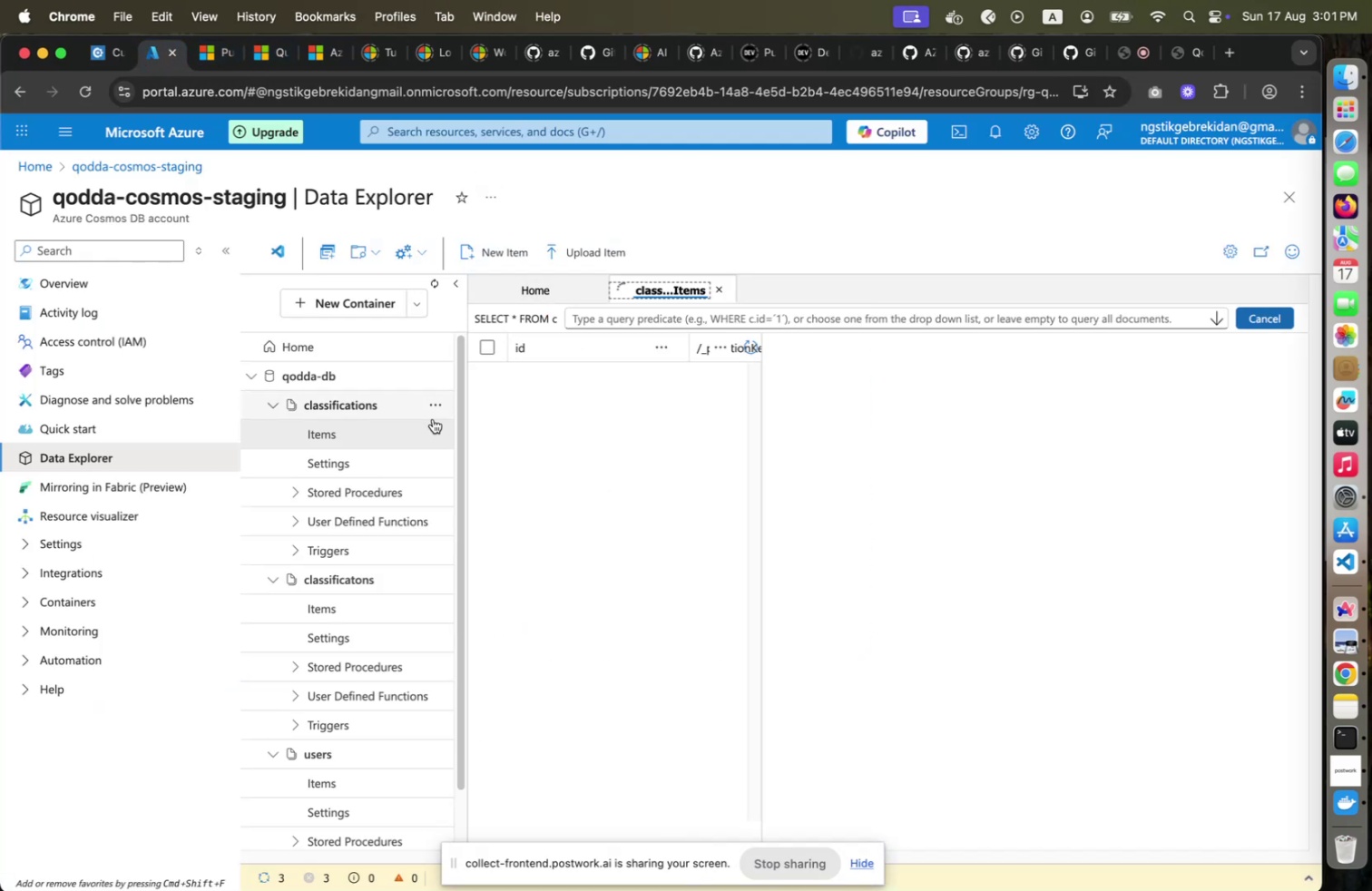 
left_click([377, 453])
 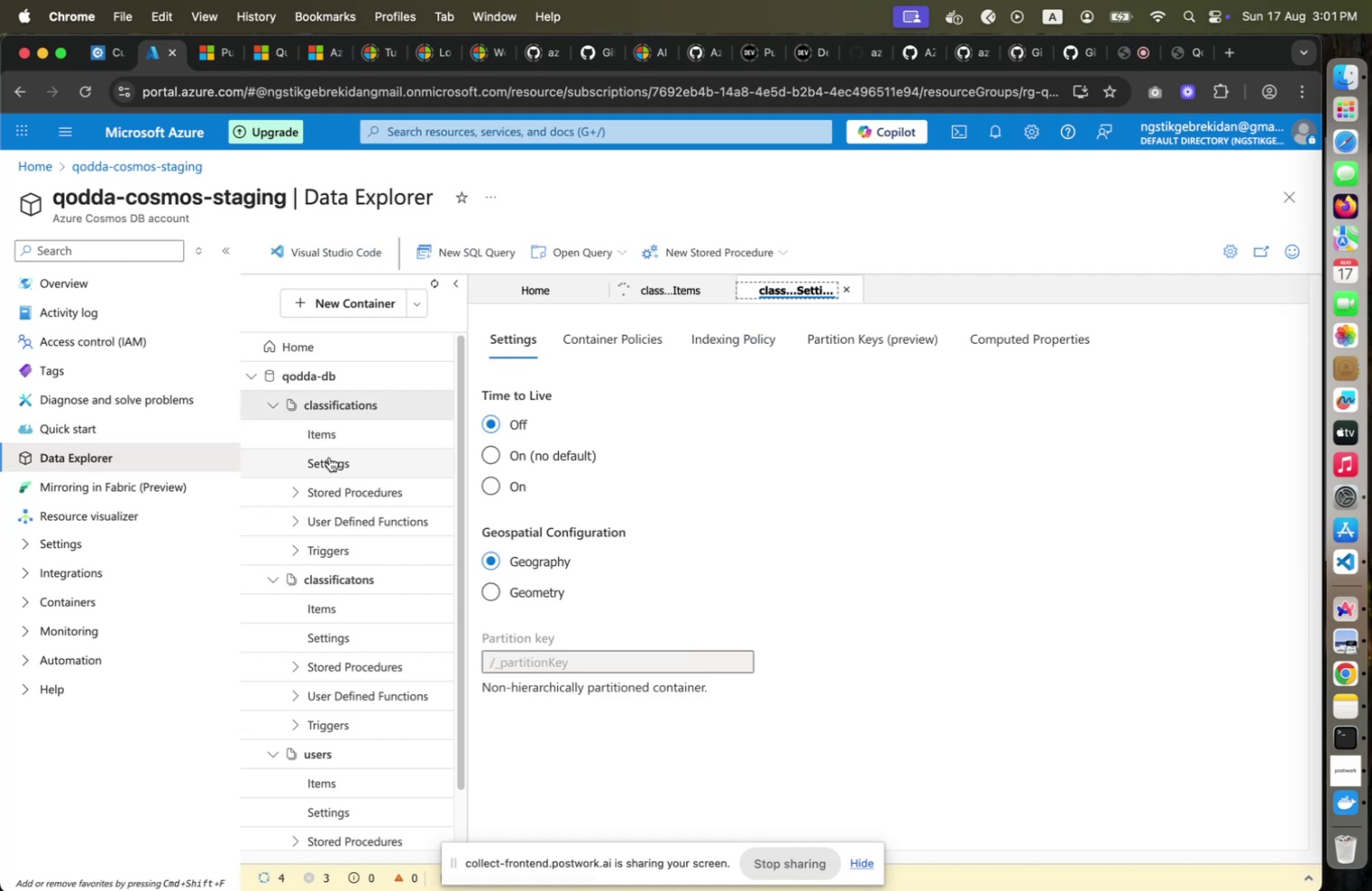 
left_click([347, 440])
 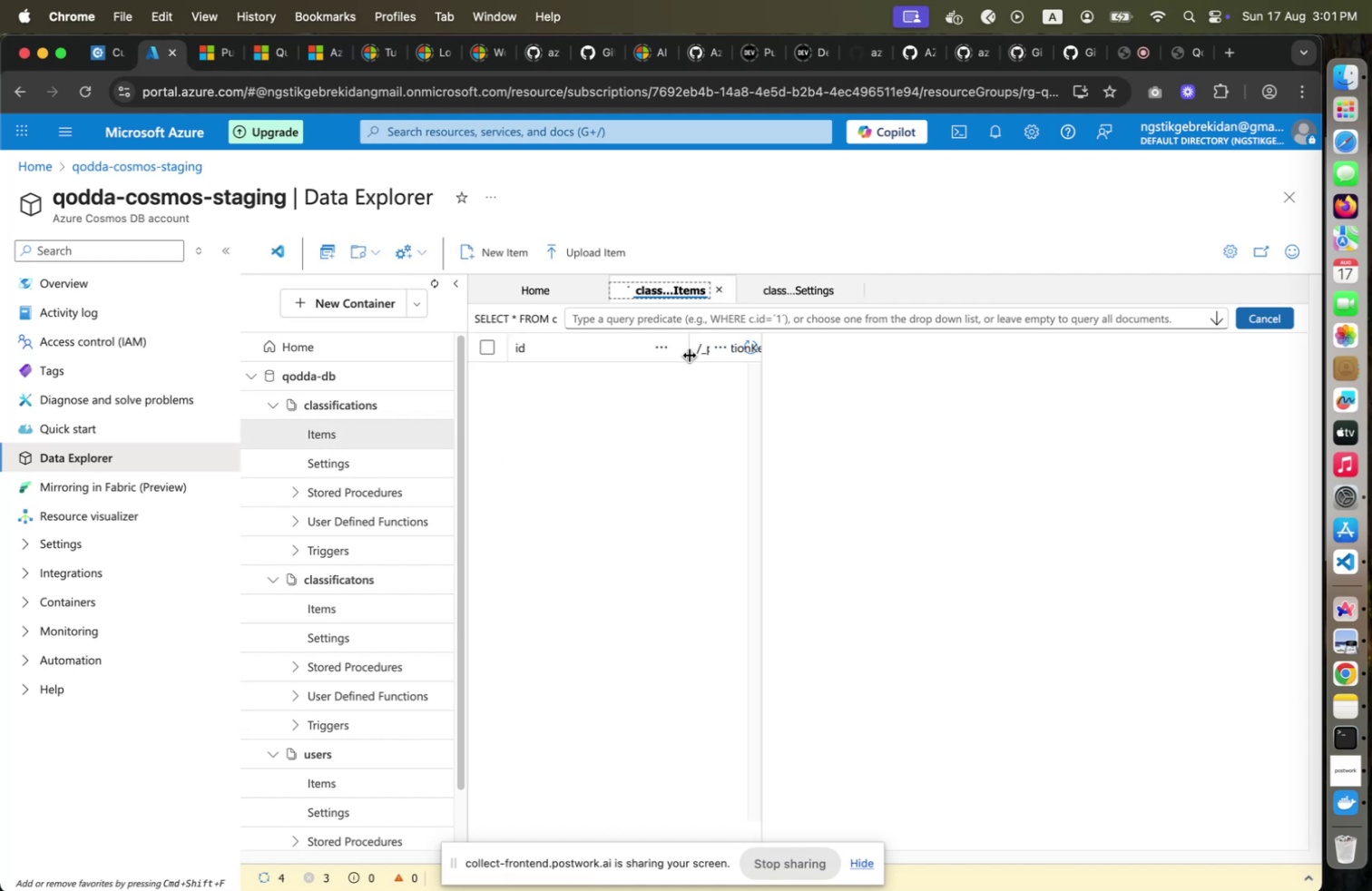 
wait(5.94)
 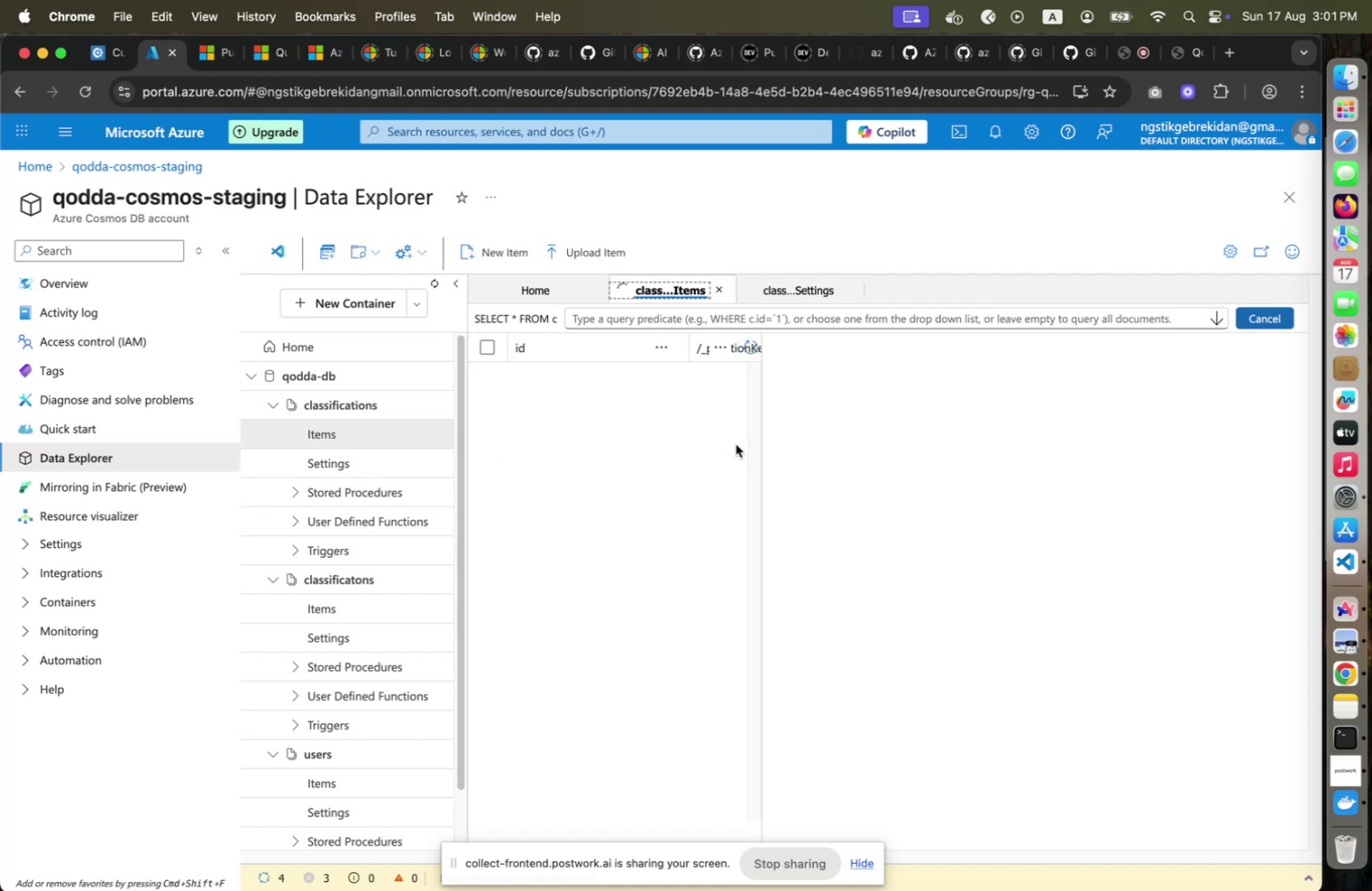 
left_click_drag(start_coordinate=[762, 354], to_coordinate=[886, 357])
 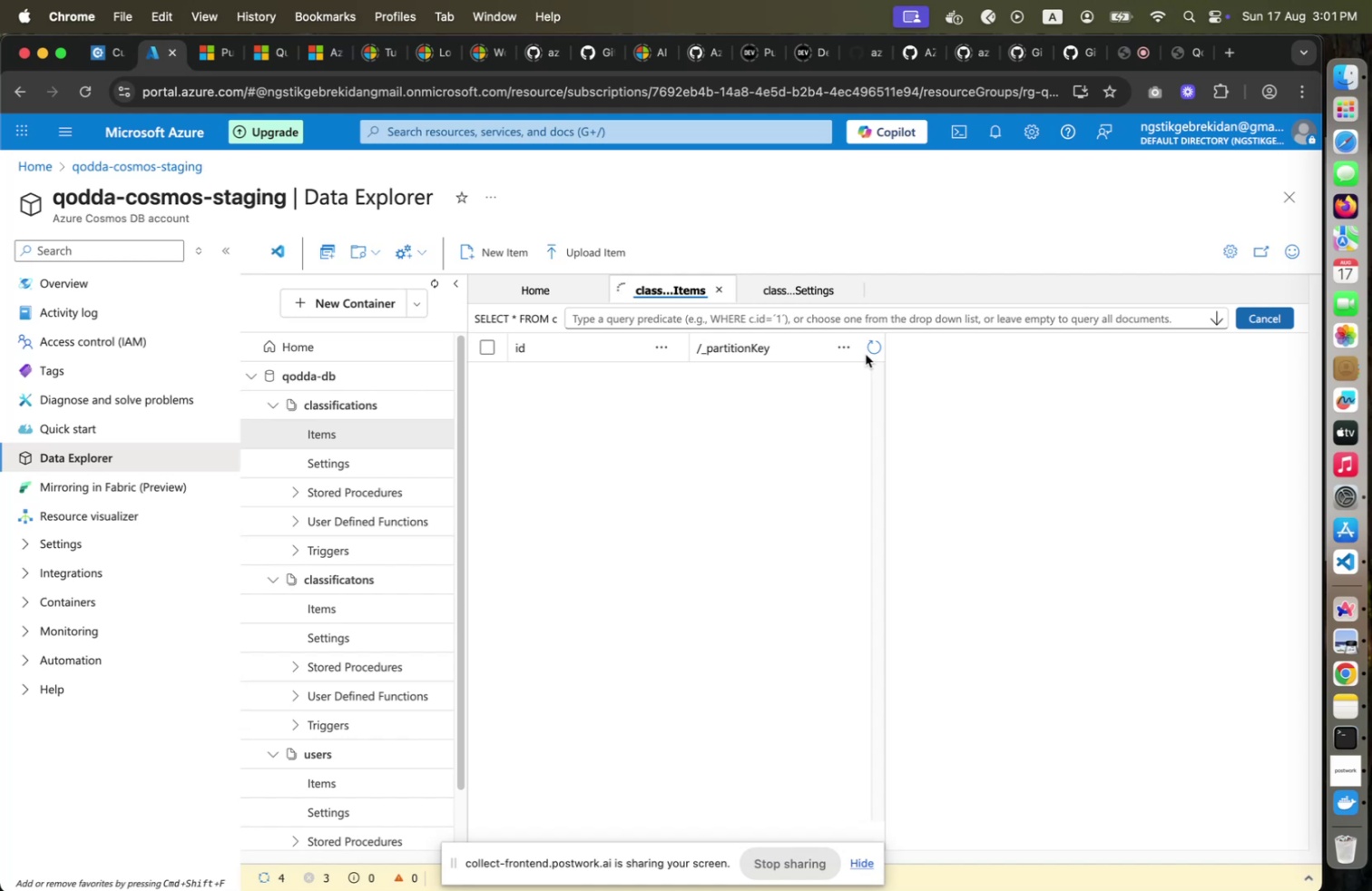 
mouse_move([778, 338])
 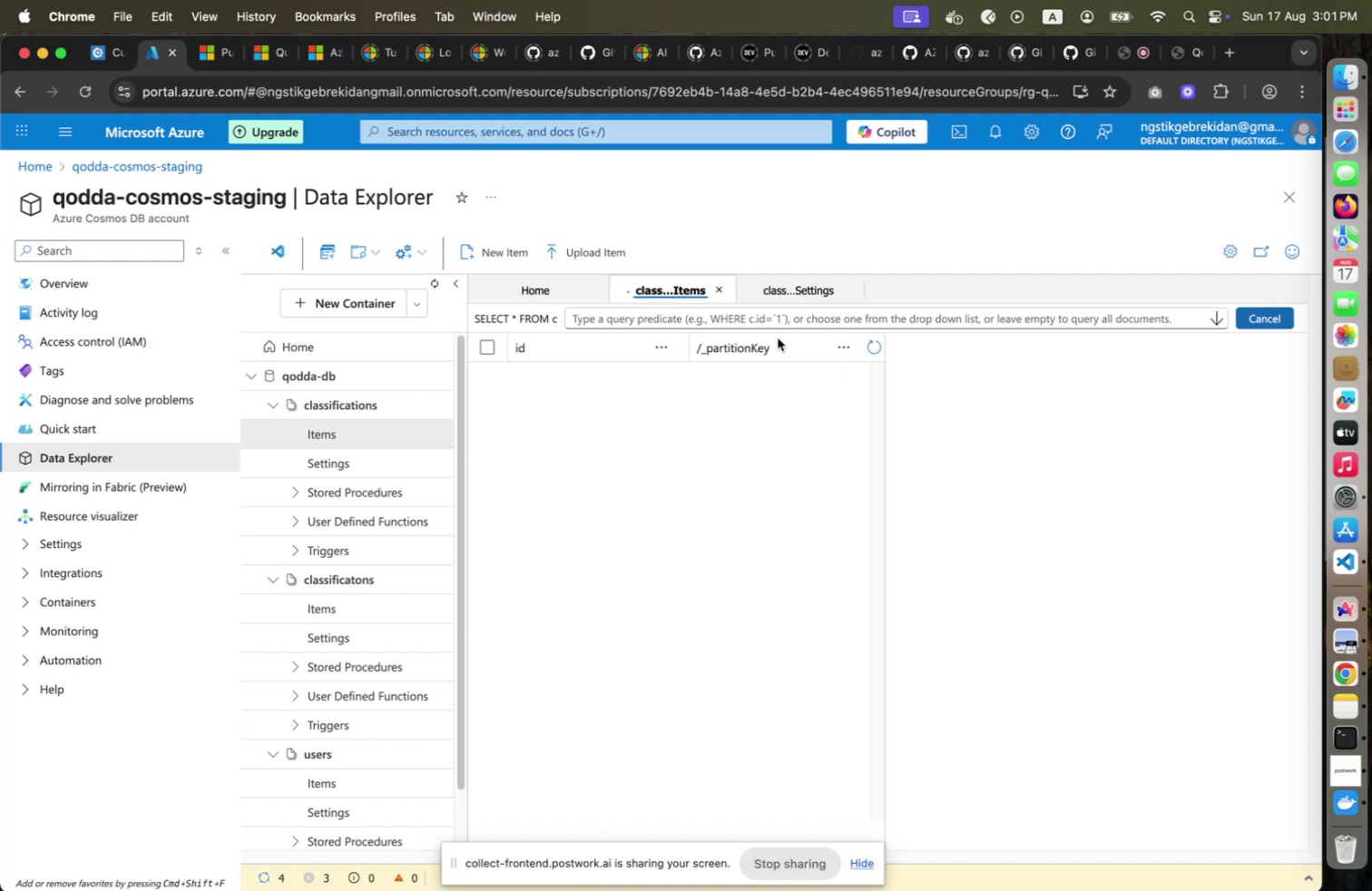 
key(Meta+CommandLeft)
 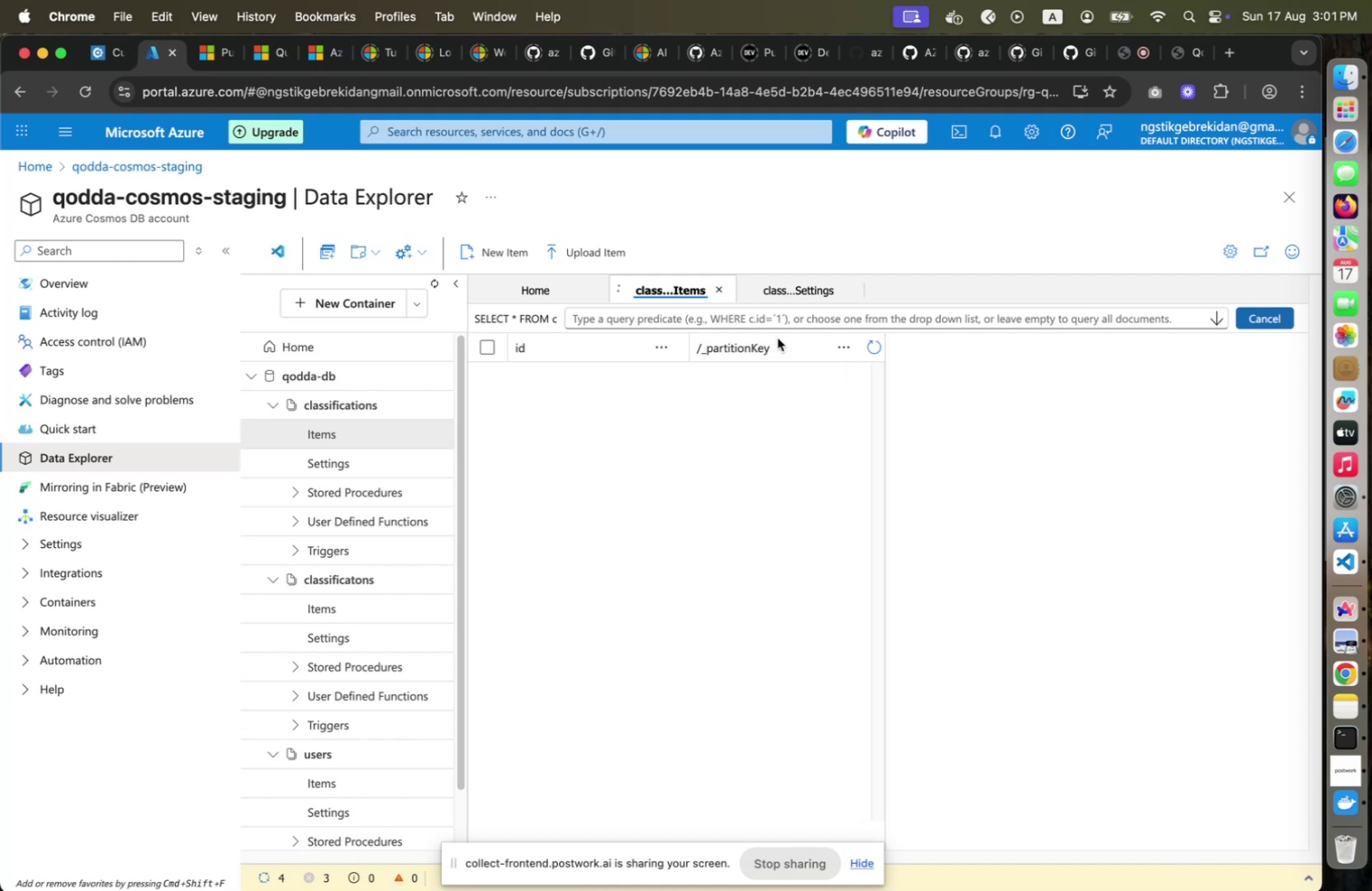 
key(Meta+Tab)
 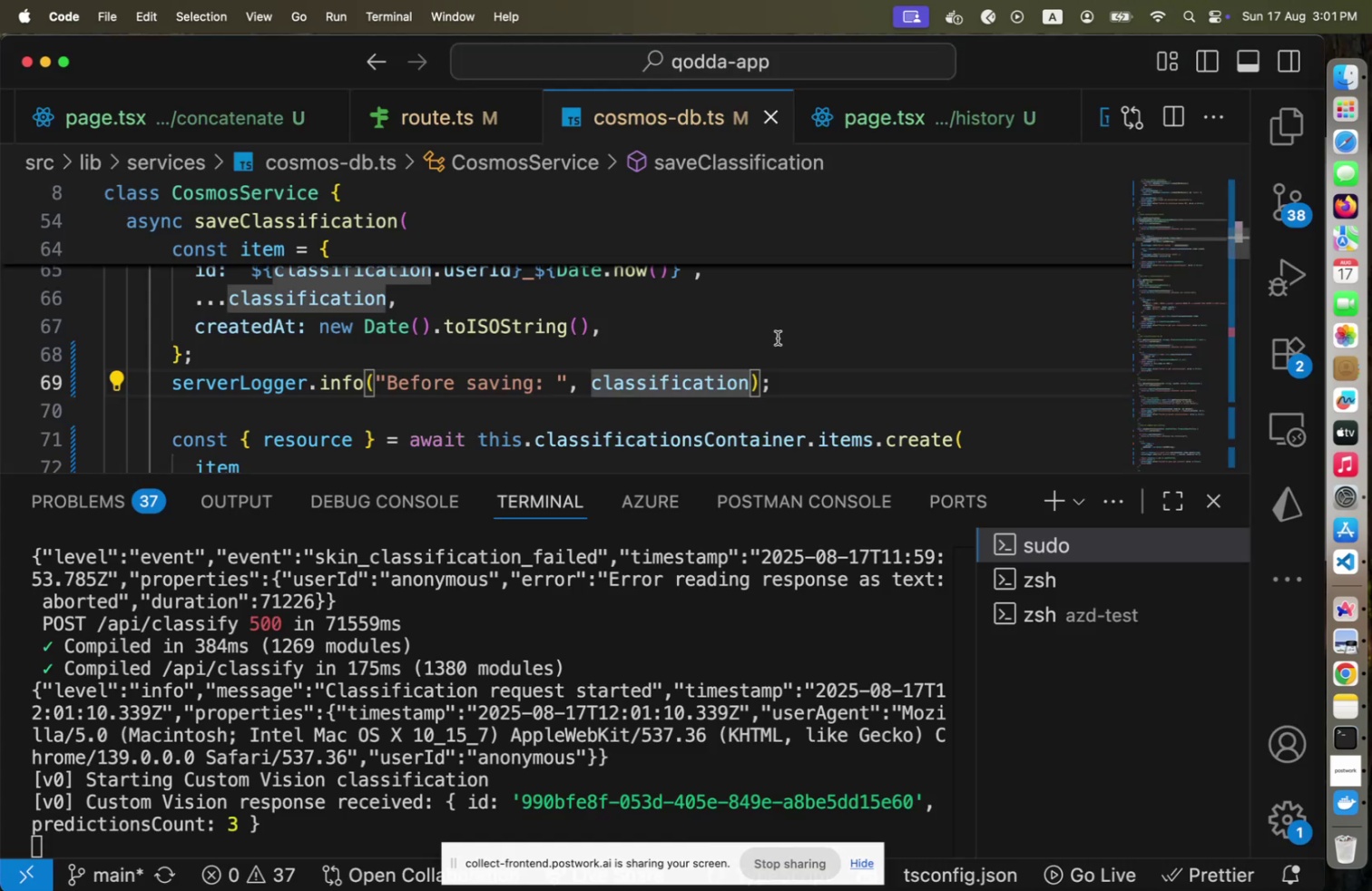 
key(Meta+CommandLeft)
 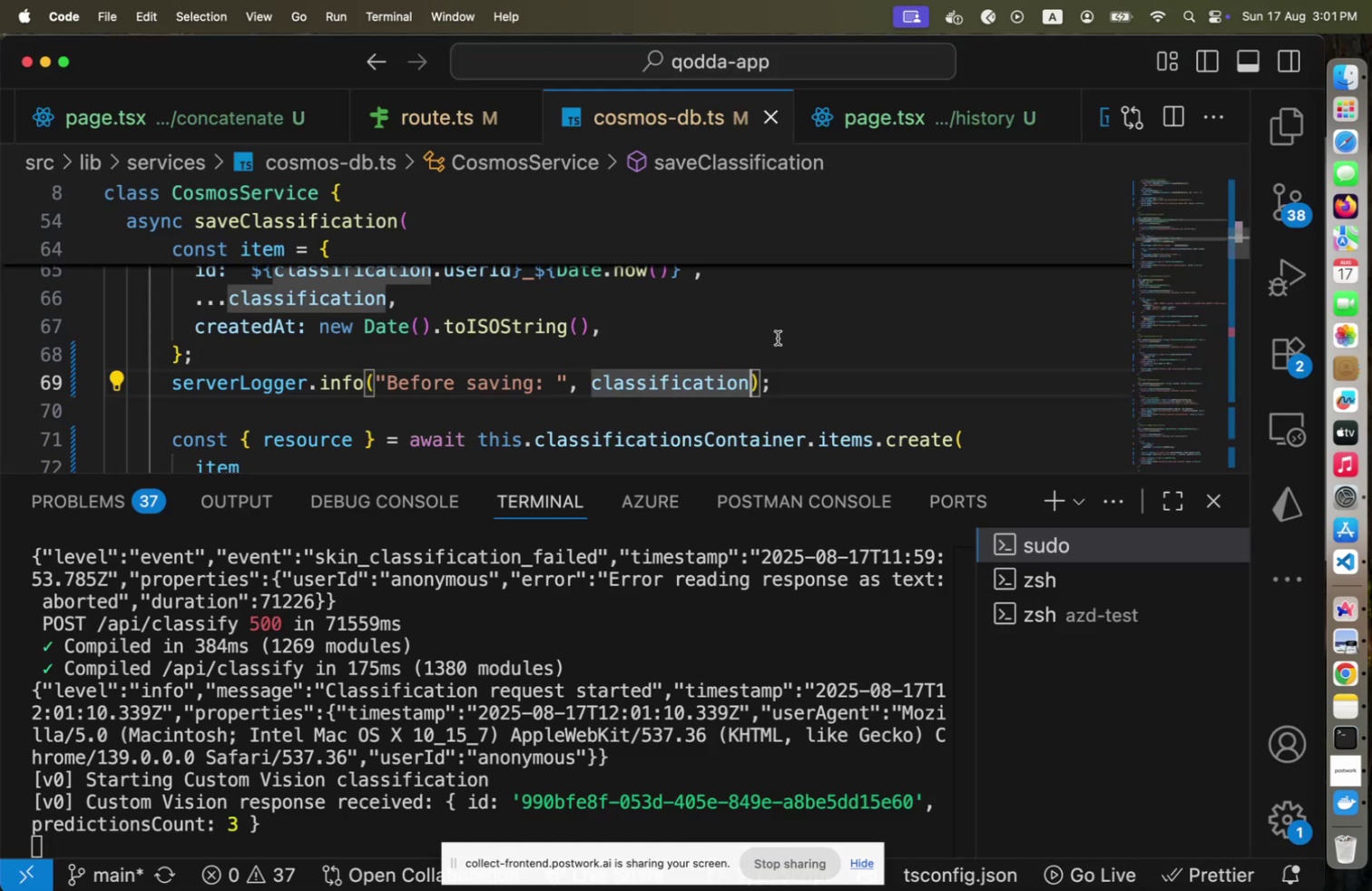 
key(Meta+Tab)
 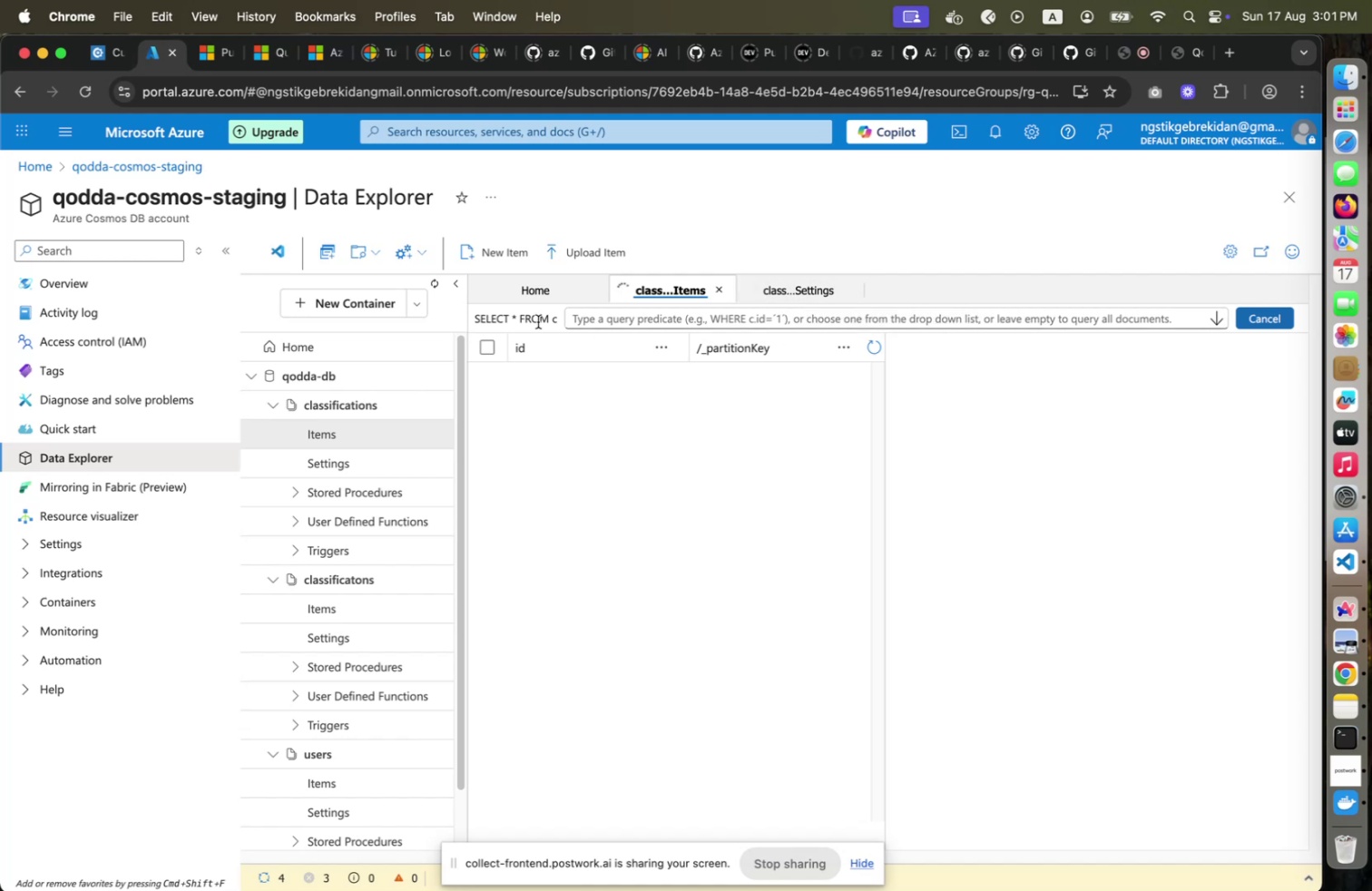 
wait(11.2)
 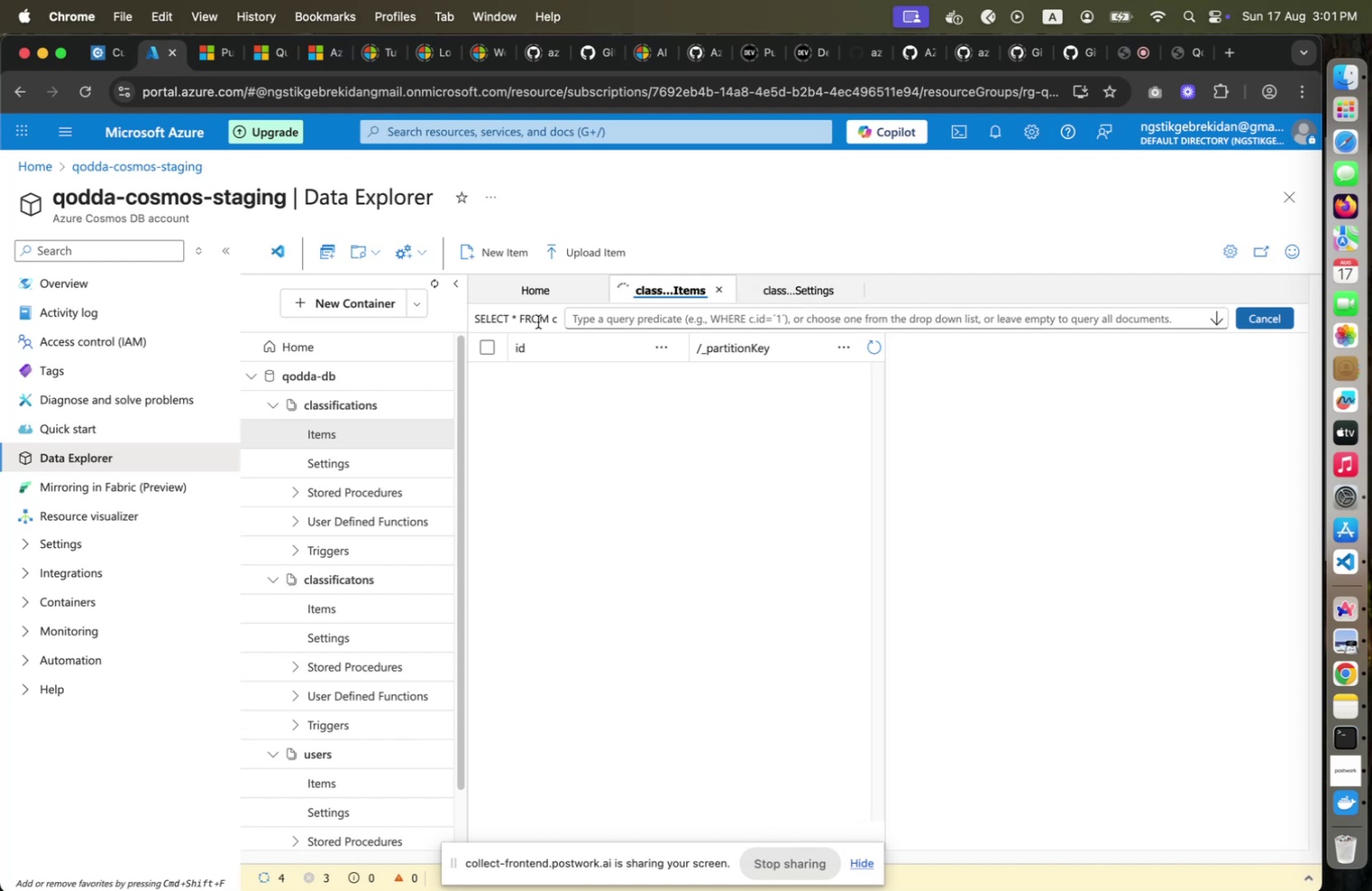 
left_click([798, 288])
 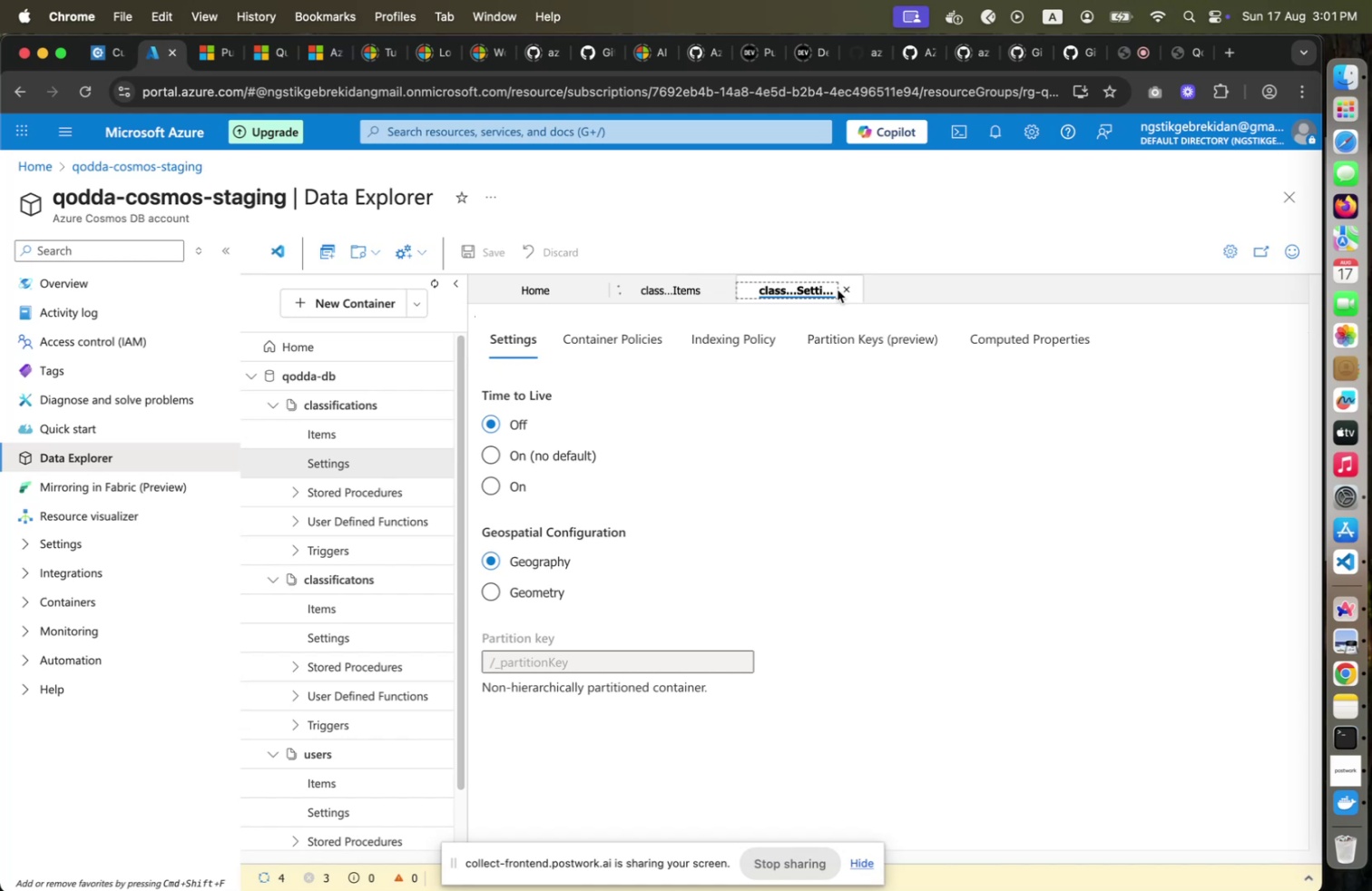 
left_click([838, 289])
 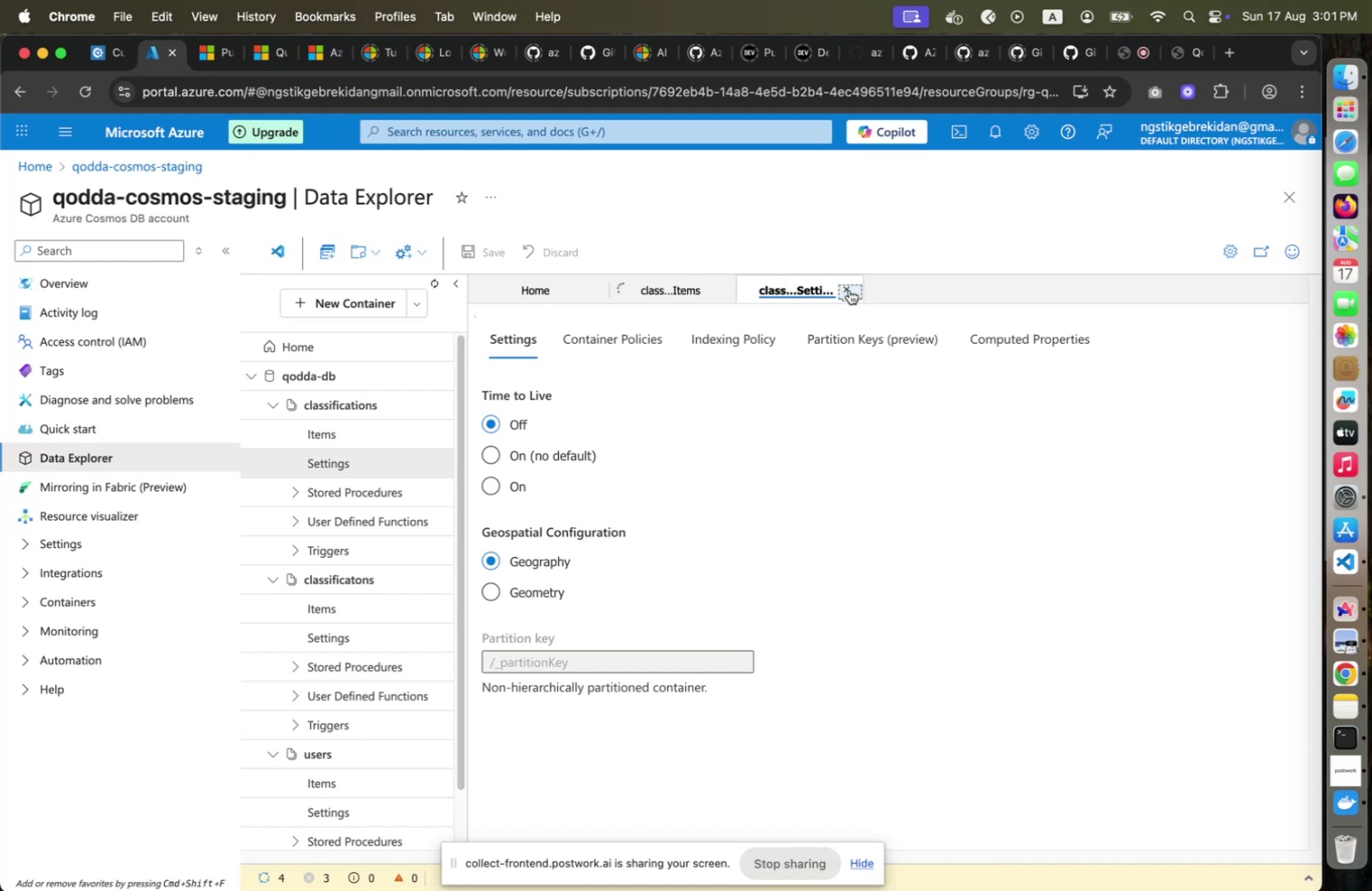 
left_click([849, 289])
 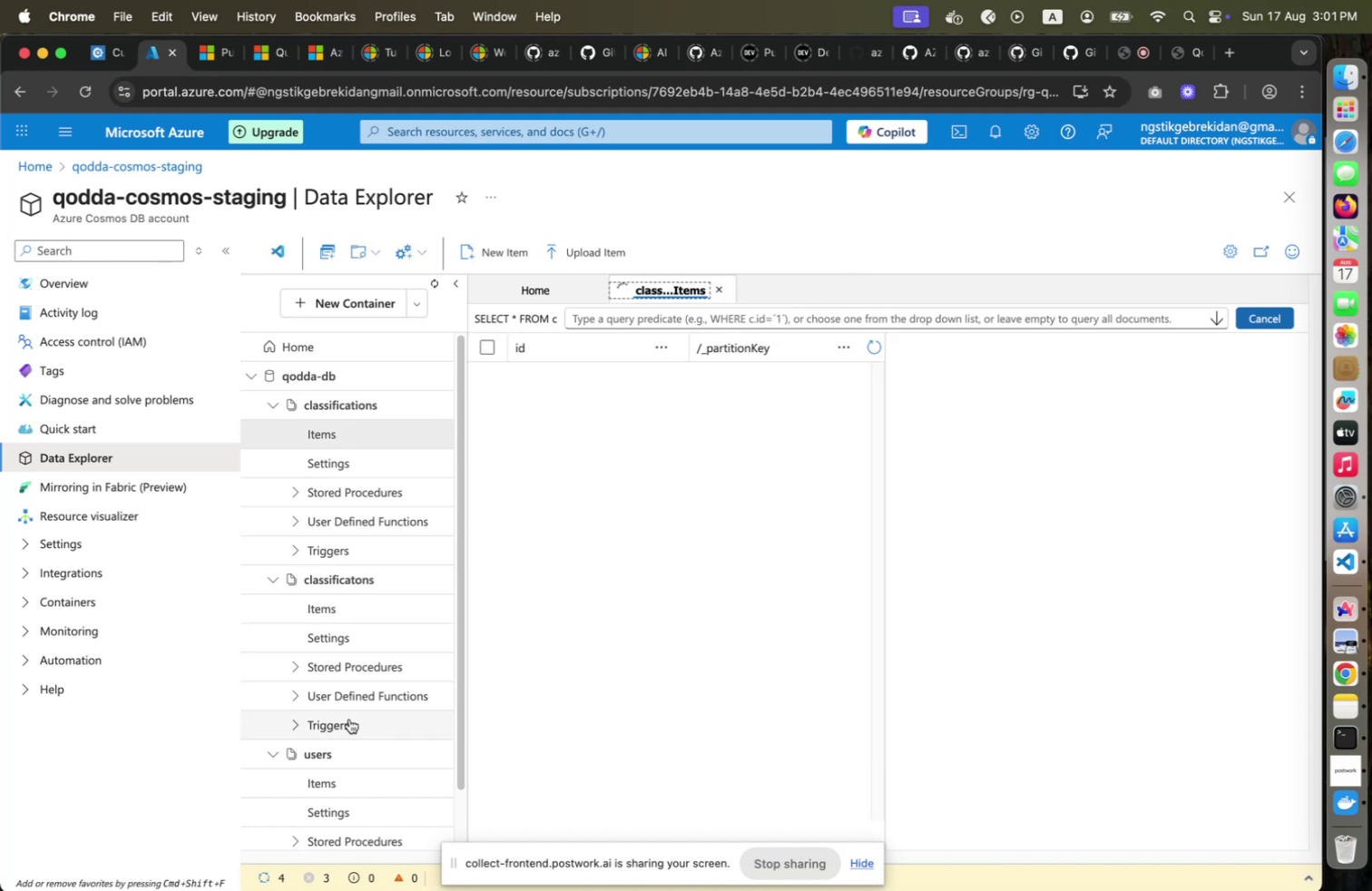 
left_click([321, 782])
 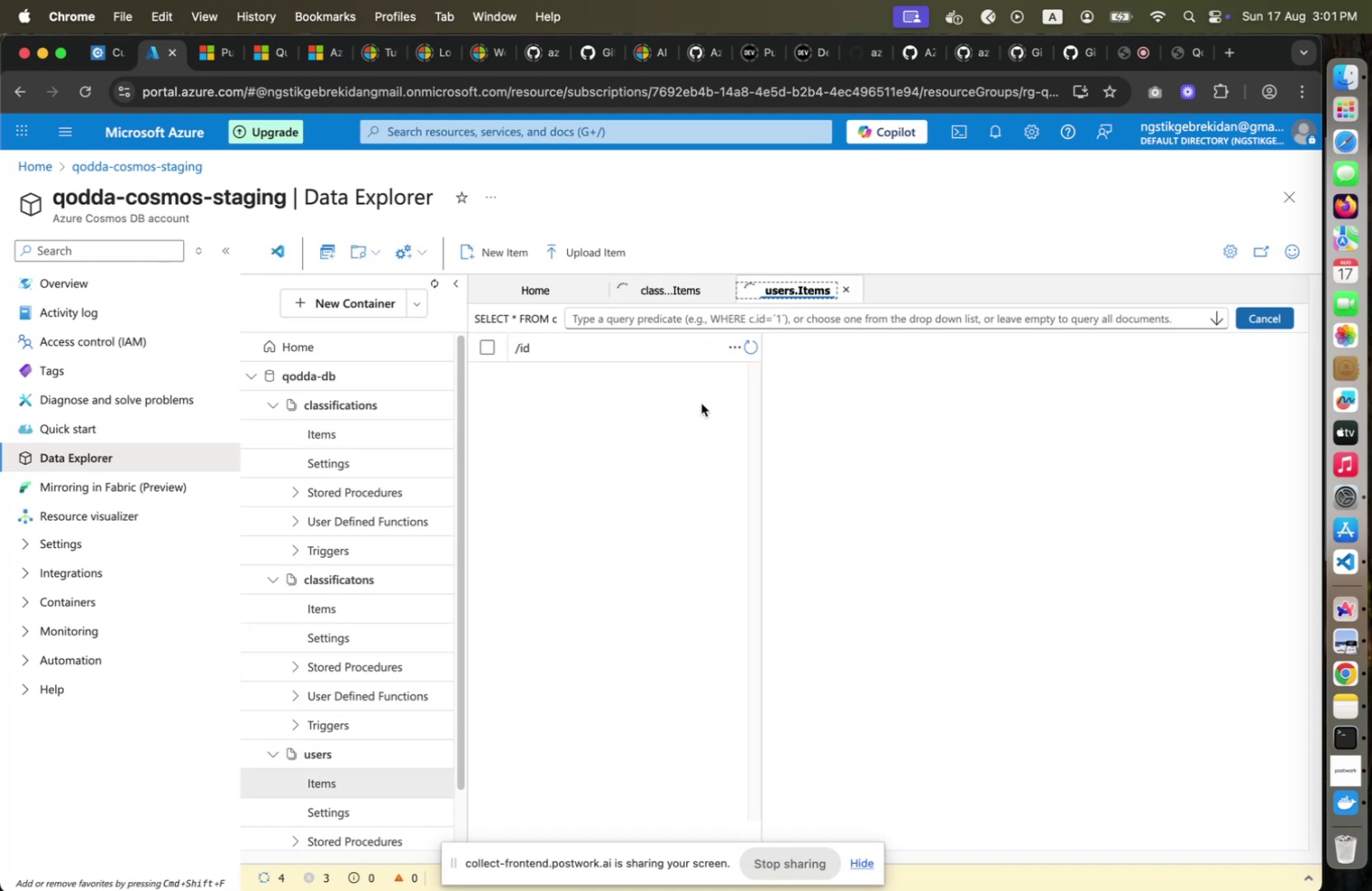 
wait(5.05)
 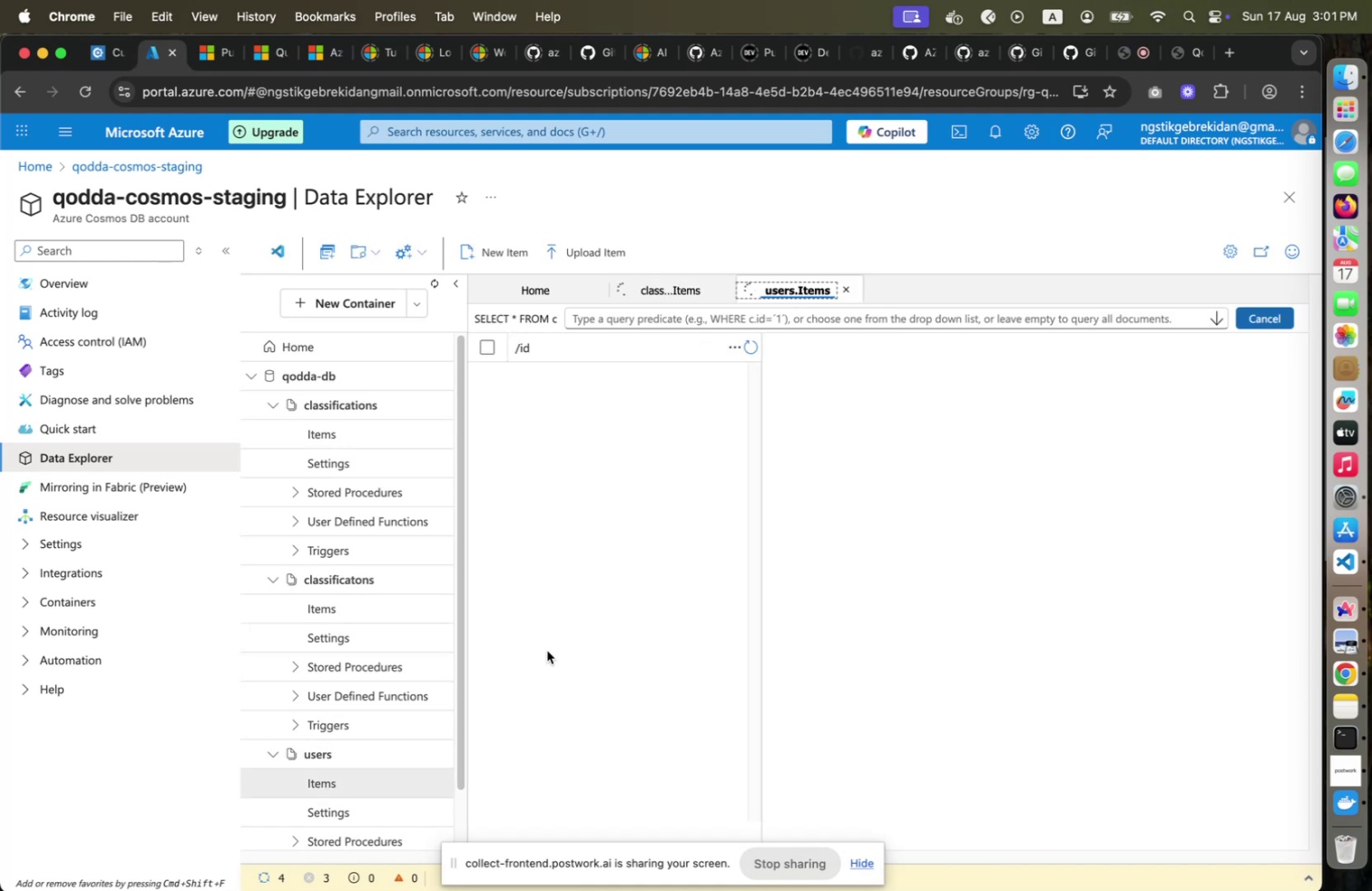 
left_click([846, 288])
 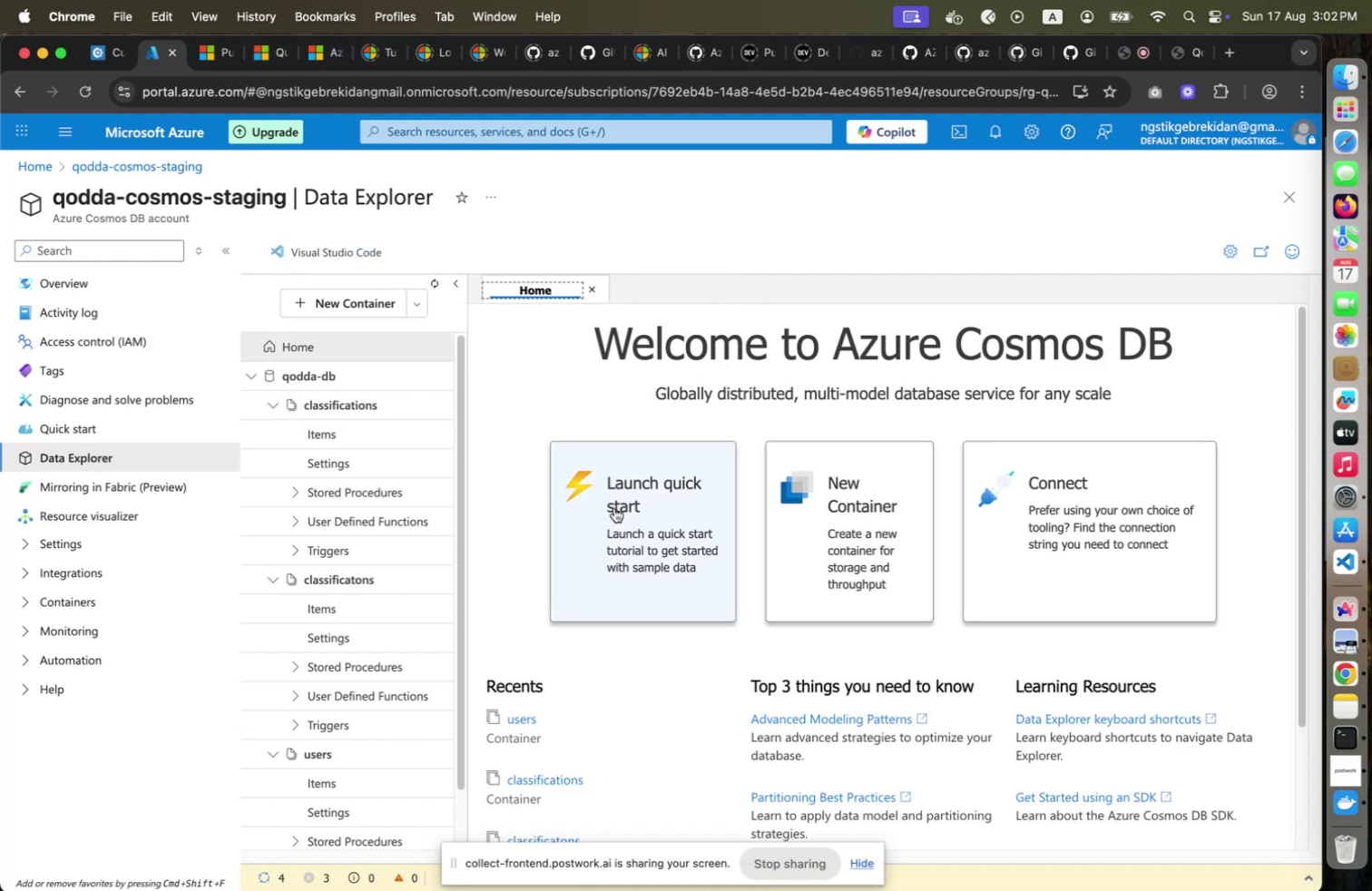 
left_click([370, 776])
 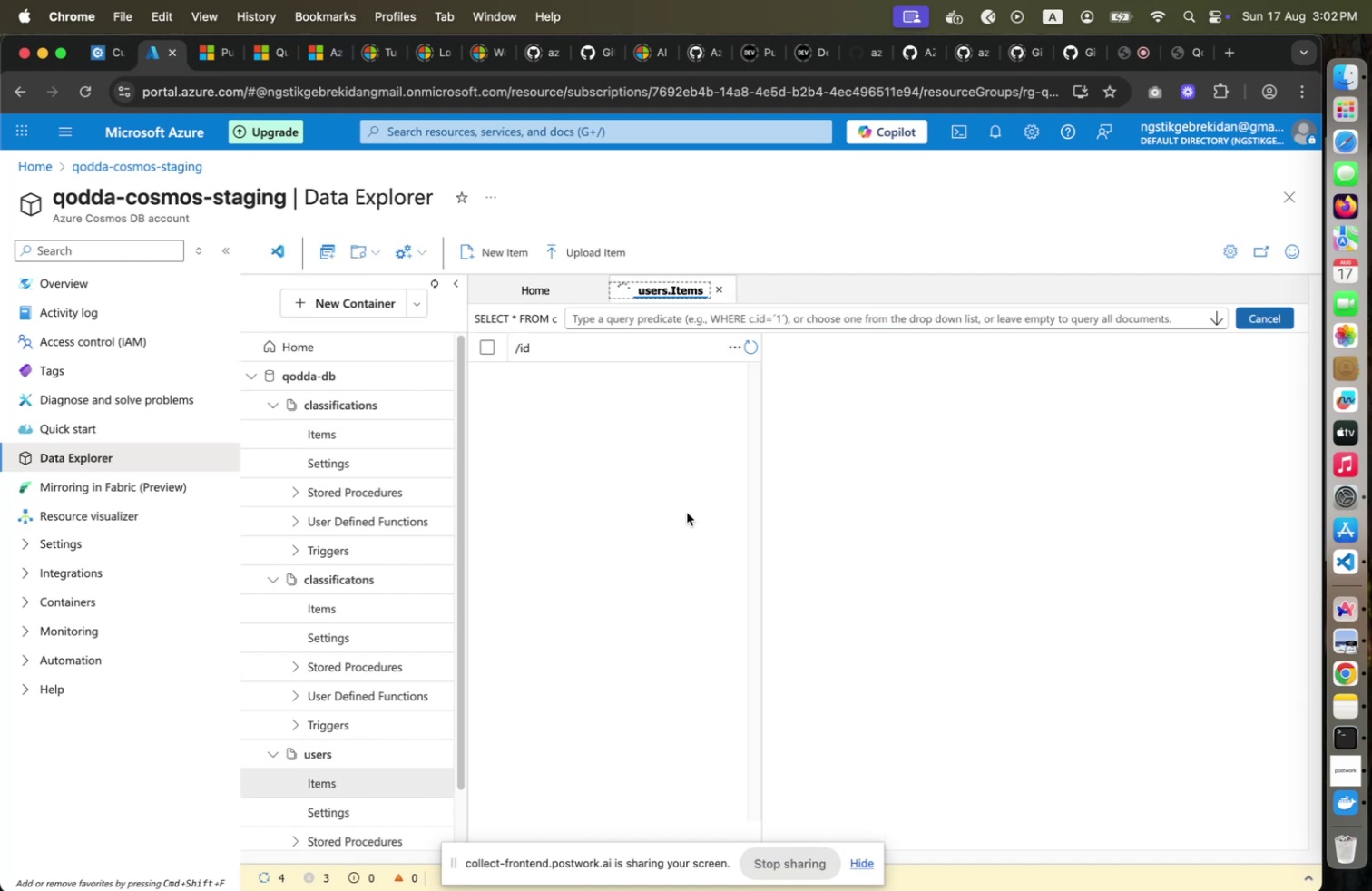 
key(Meta+CommandLeft)
 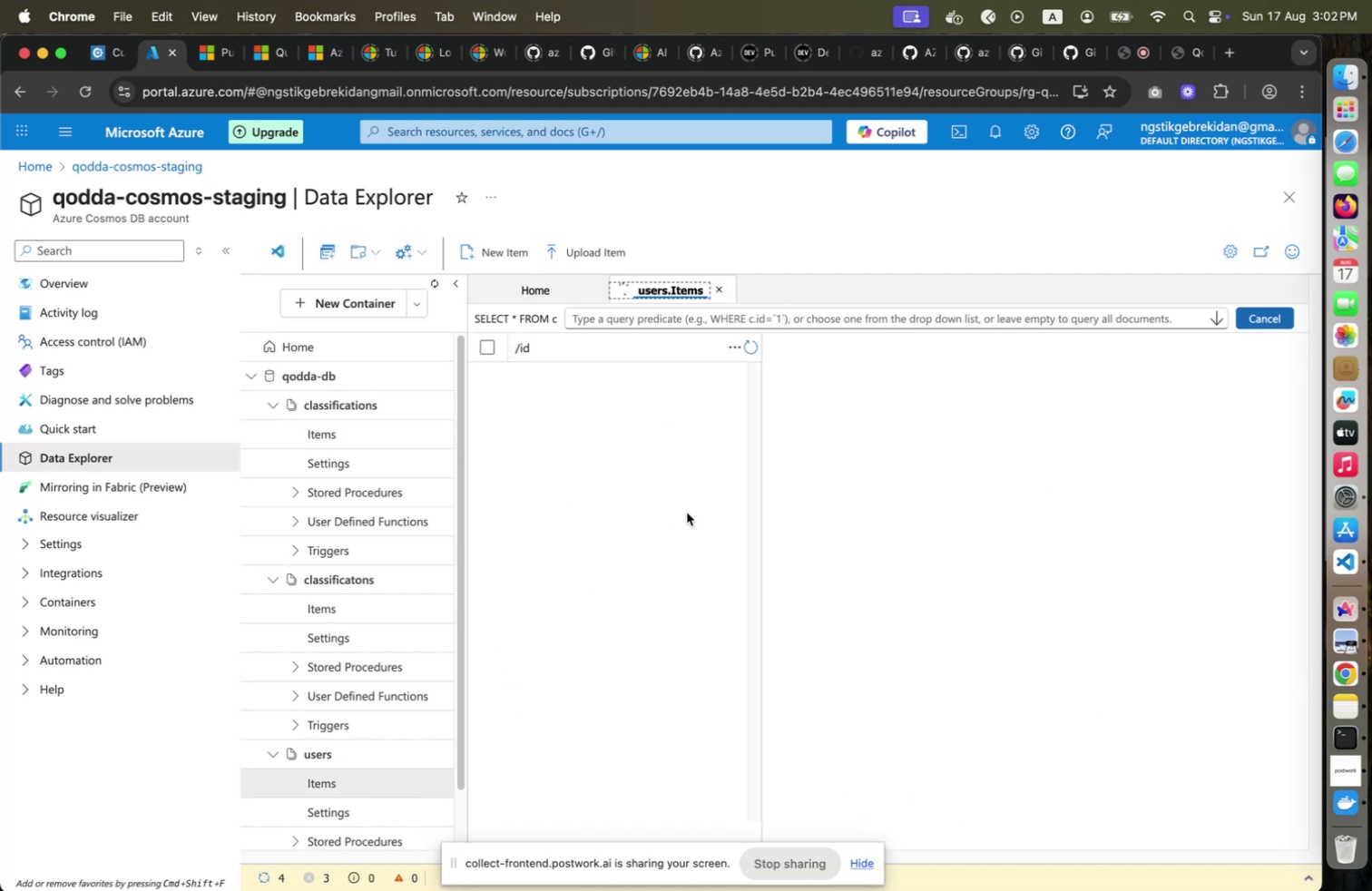 
key(Meta+Tab)
 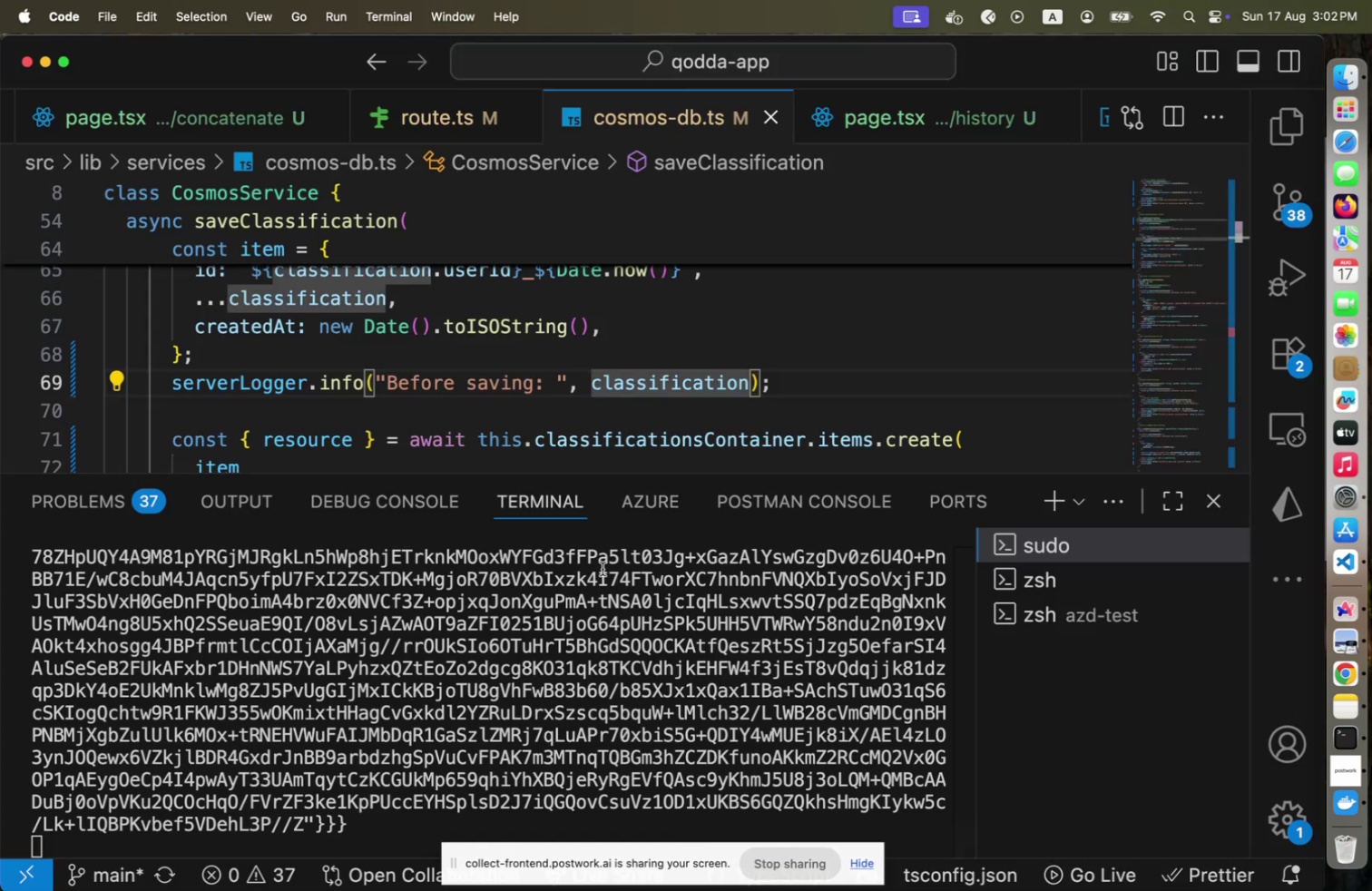 
scroll: coordinate [549, 678], scroll_direction: up, amount: 504.0
 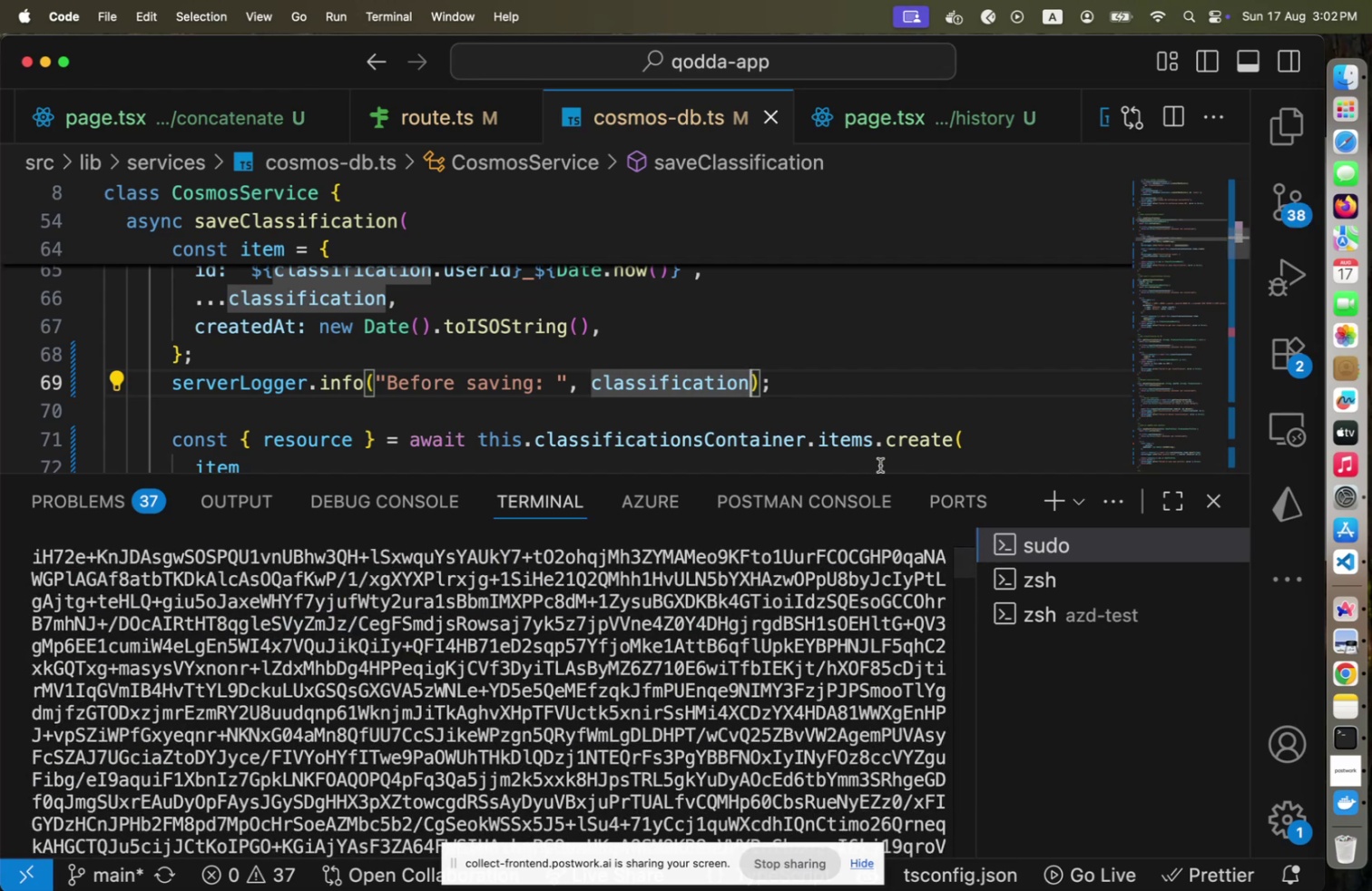 
left_click_drag(start_coordinate=[878, 468], to_coordinate=[888, 157])
 